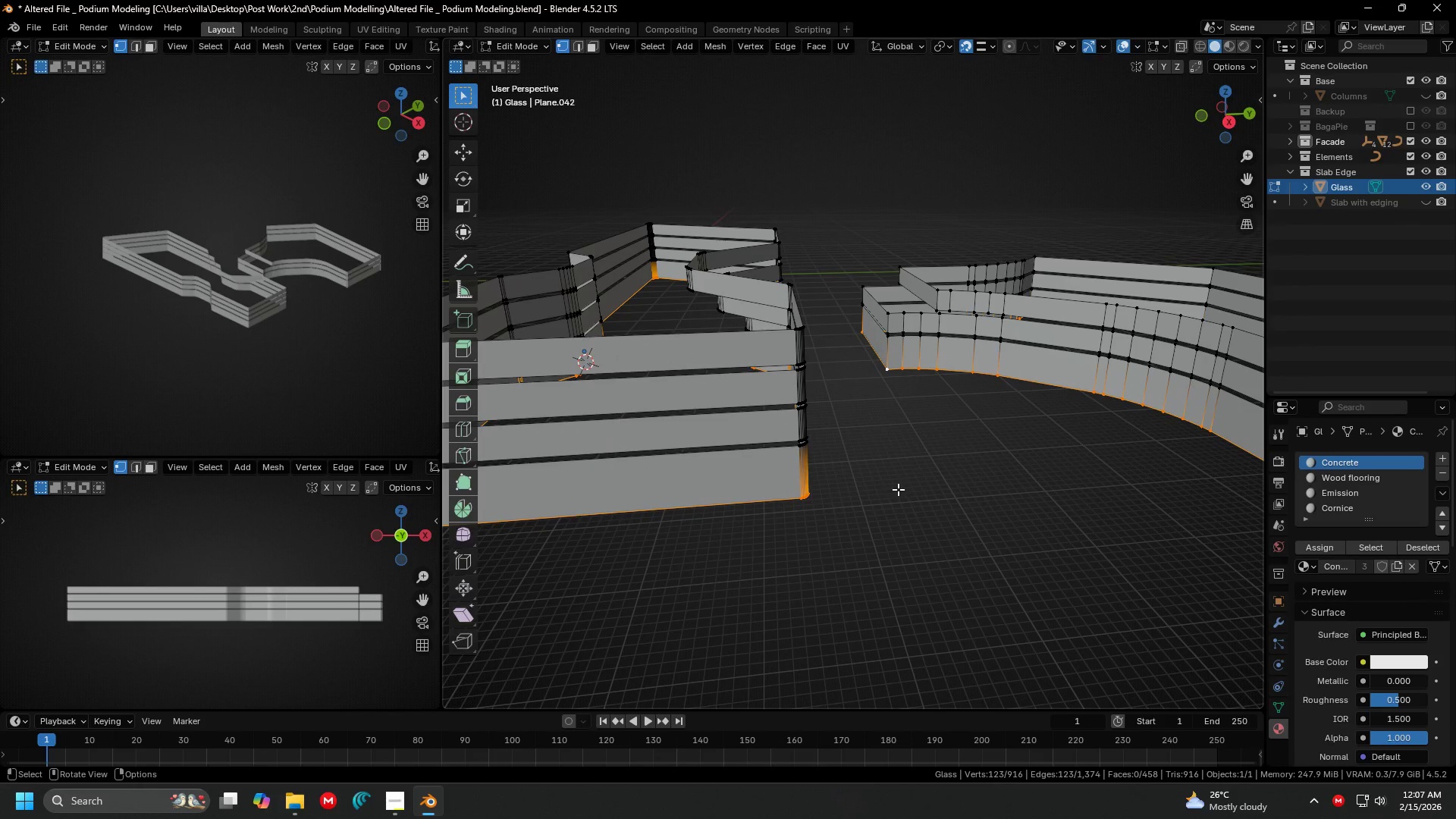 
key(Shift+ShiftLeft)
 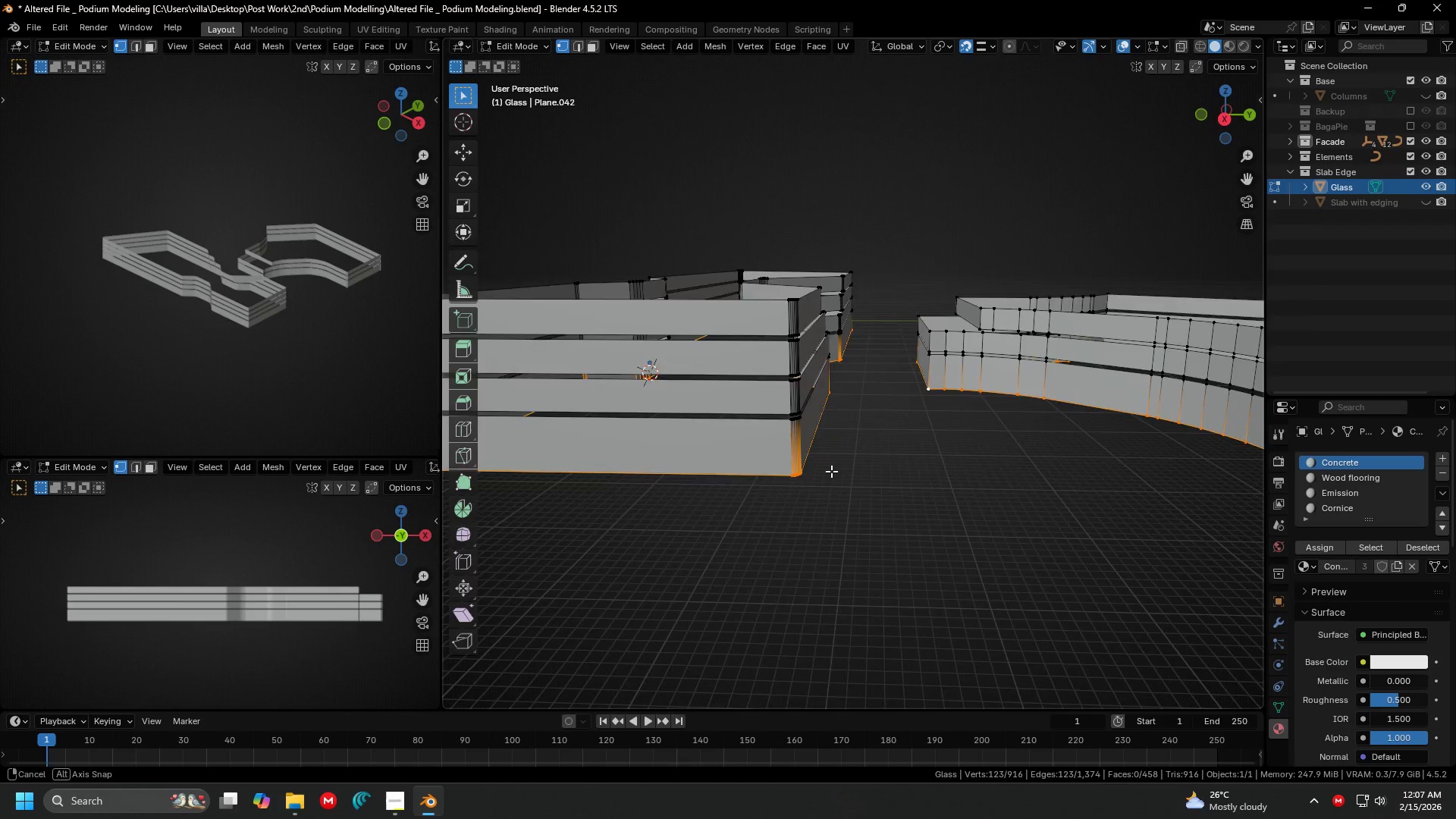 
key(Shift+ShiftLeft)
 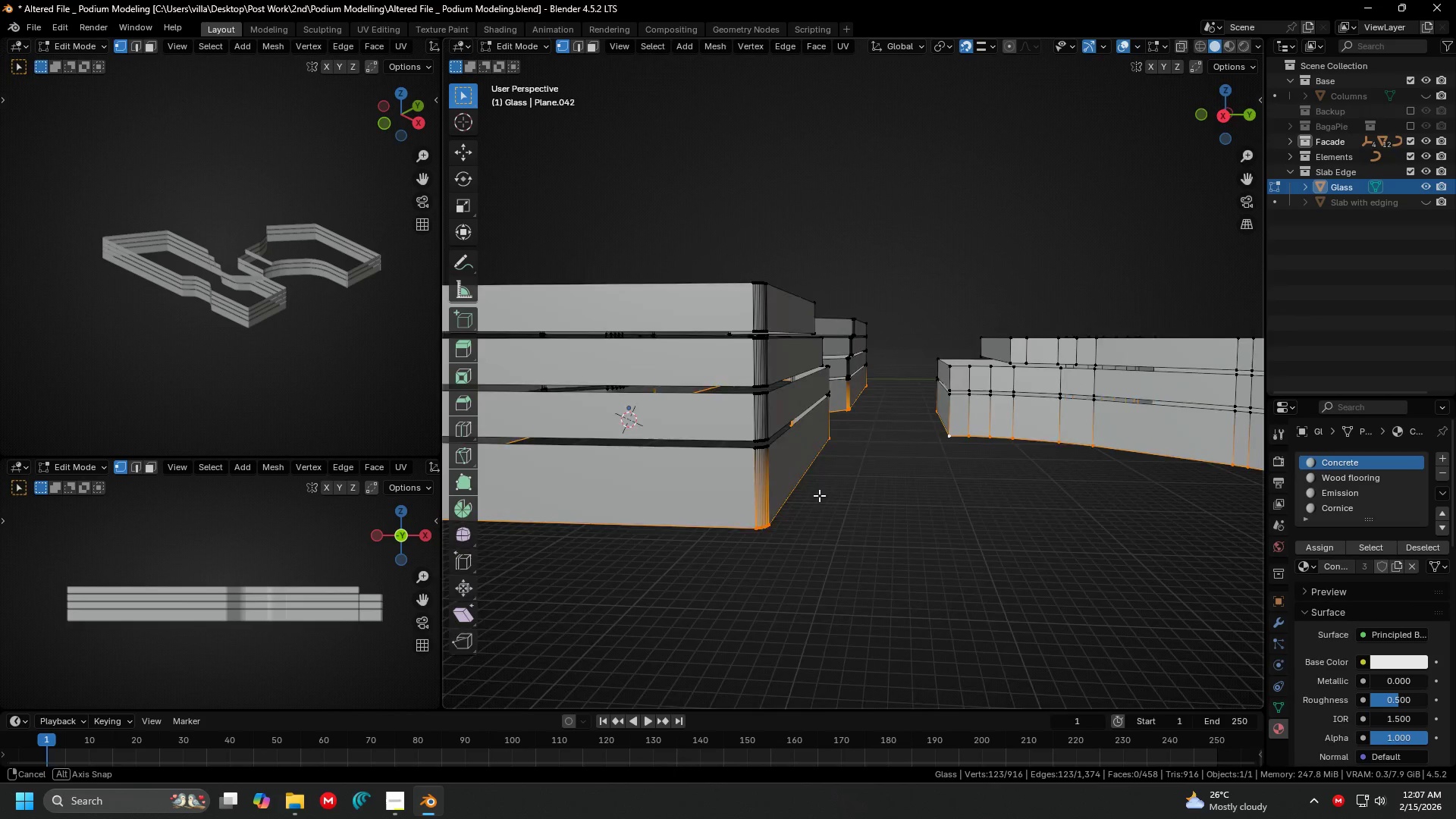 
scroll: coordinate [823, 455], scroll_direction: up, amount: 1.0
 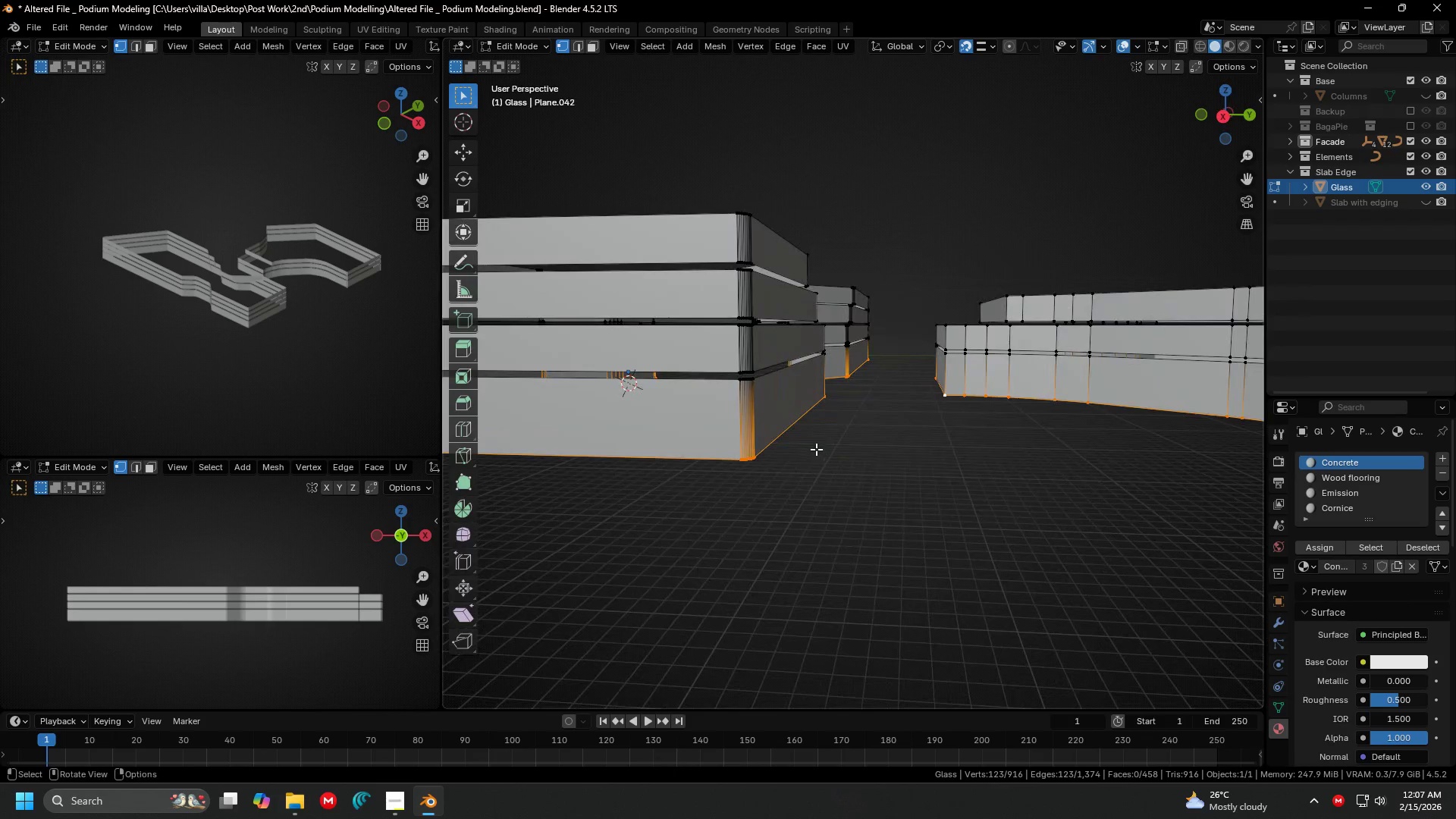 
hold_key(key=ShiftLeft, duration=0.83)
hold_key(key=AltLeft, duration=0.75)
left_click([775, 416])
 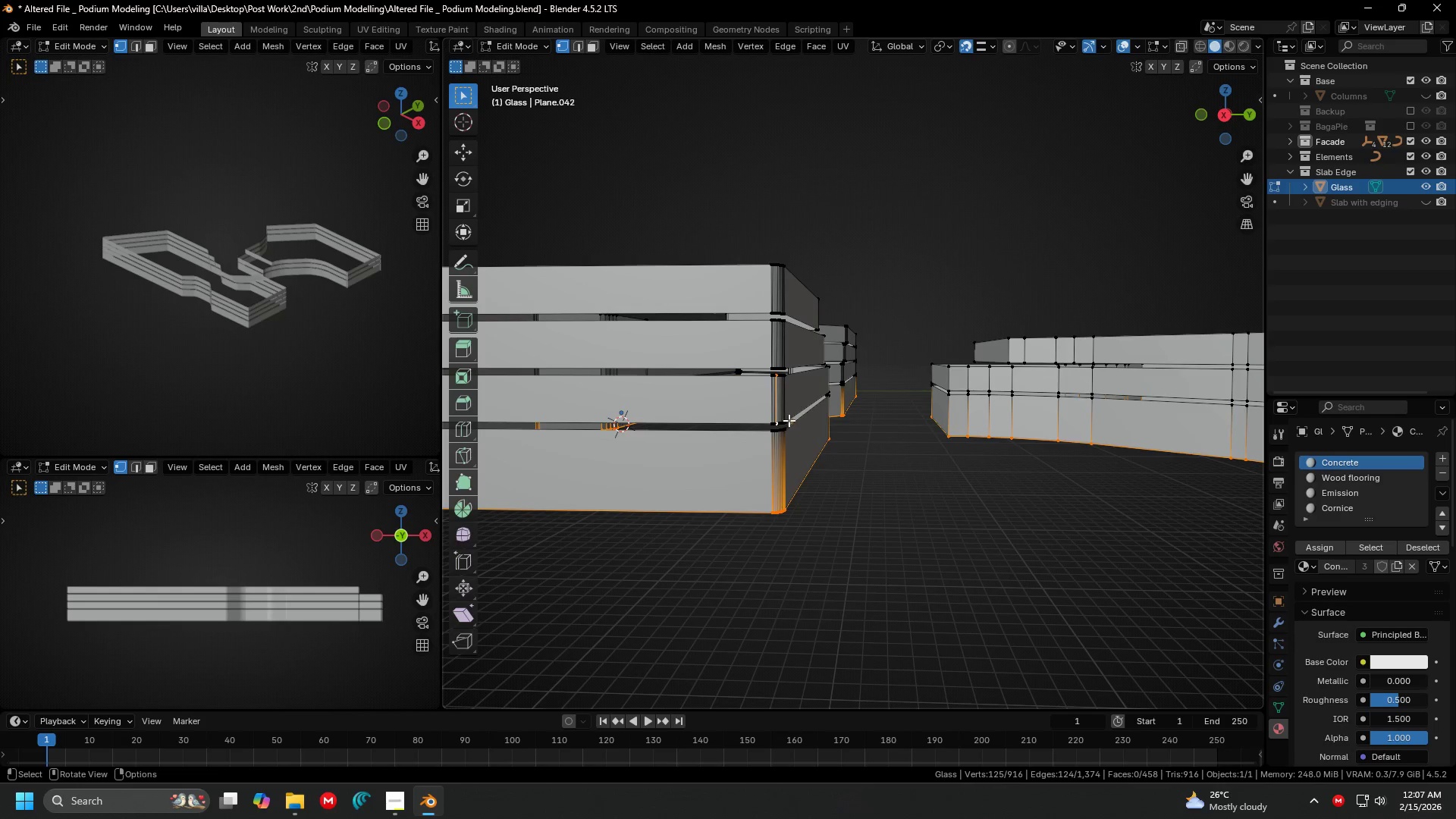 
key(Control+ControlLeft)
 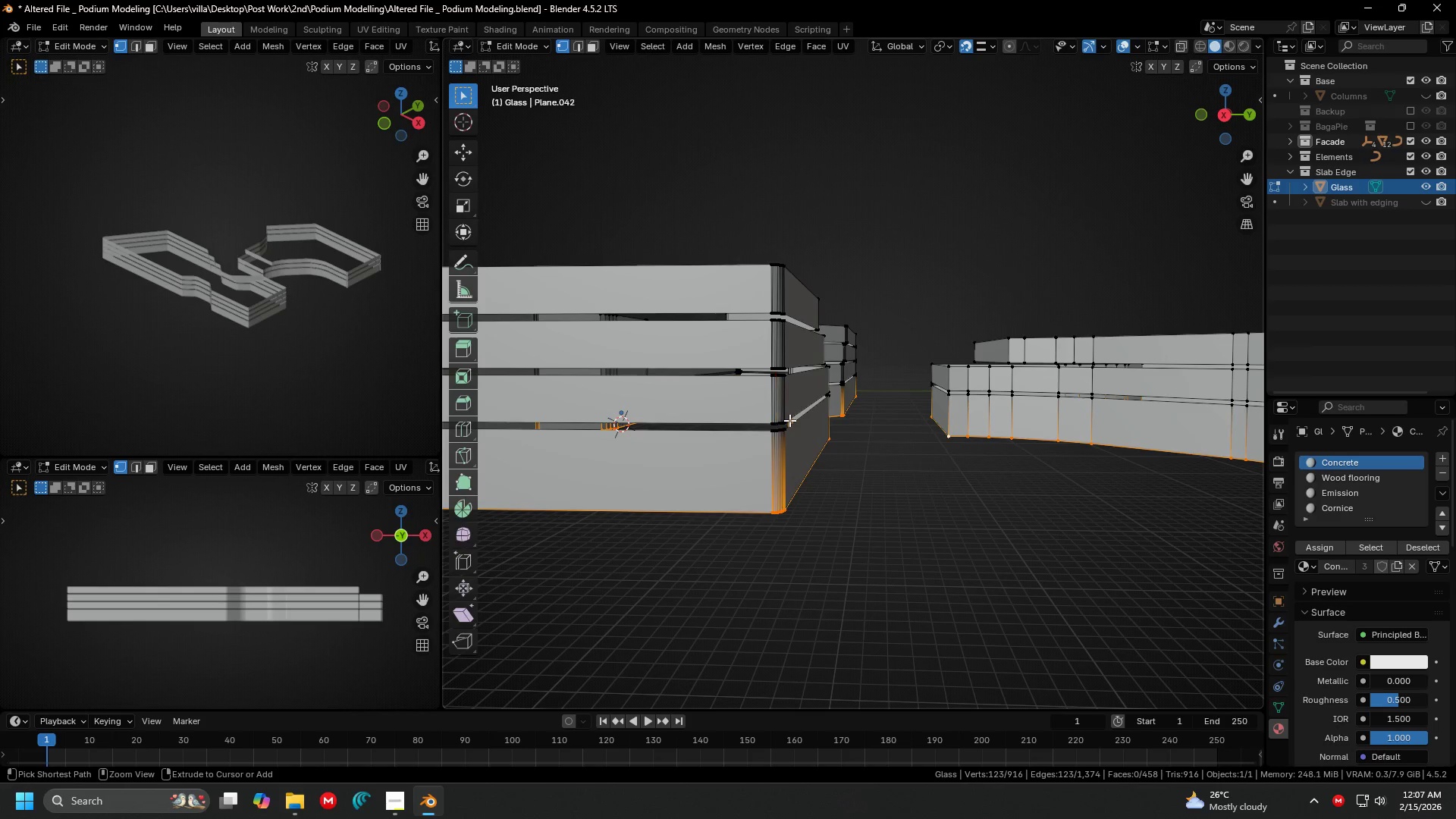 
key(Control+Z)
 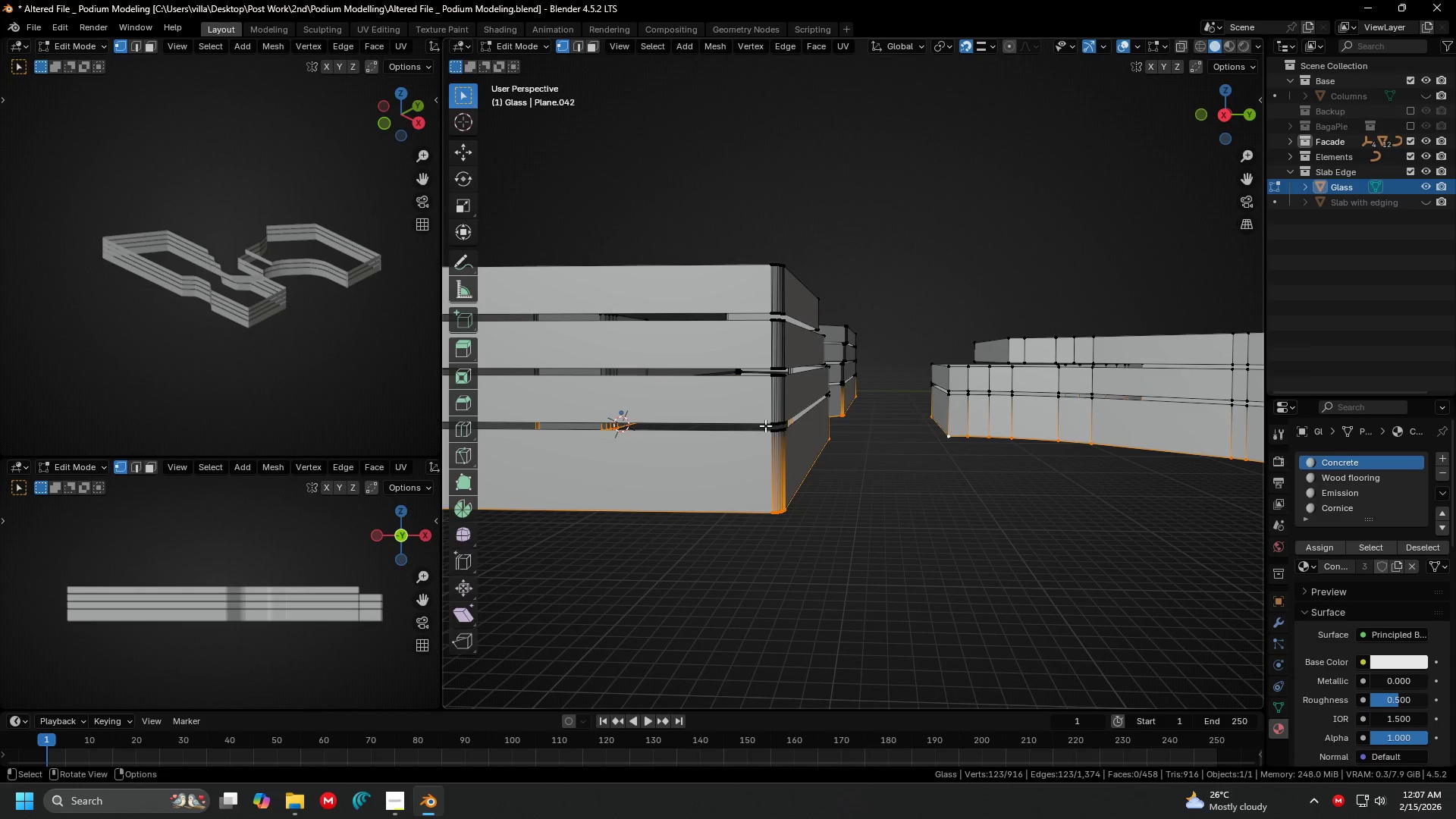 
hold_key(key=AltLeft, duration=0.83)
hold_key(key=ShiftLeft, duration=0.81)
left_click([766, 424])
 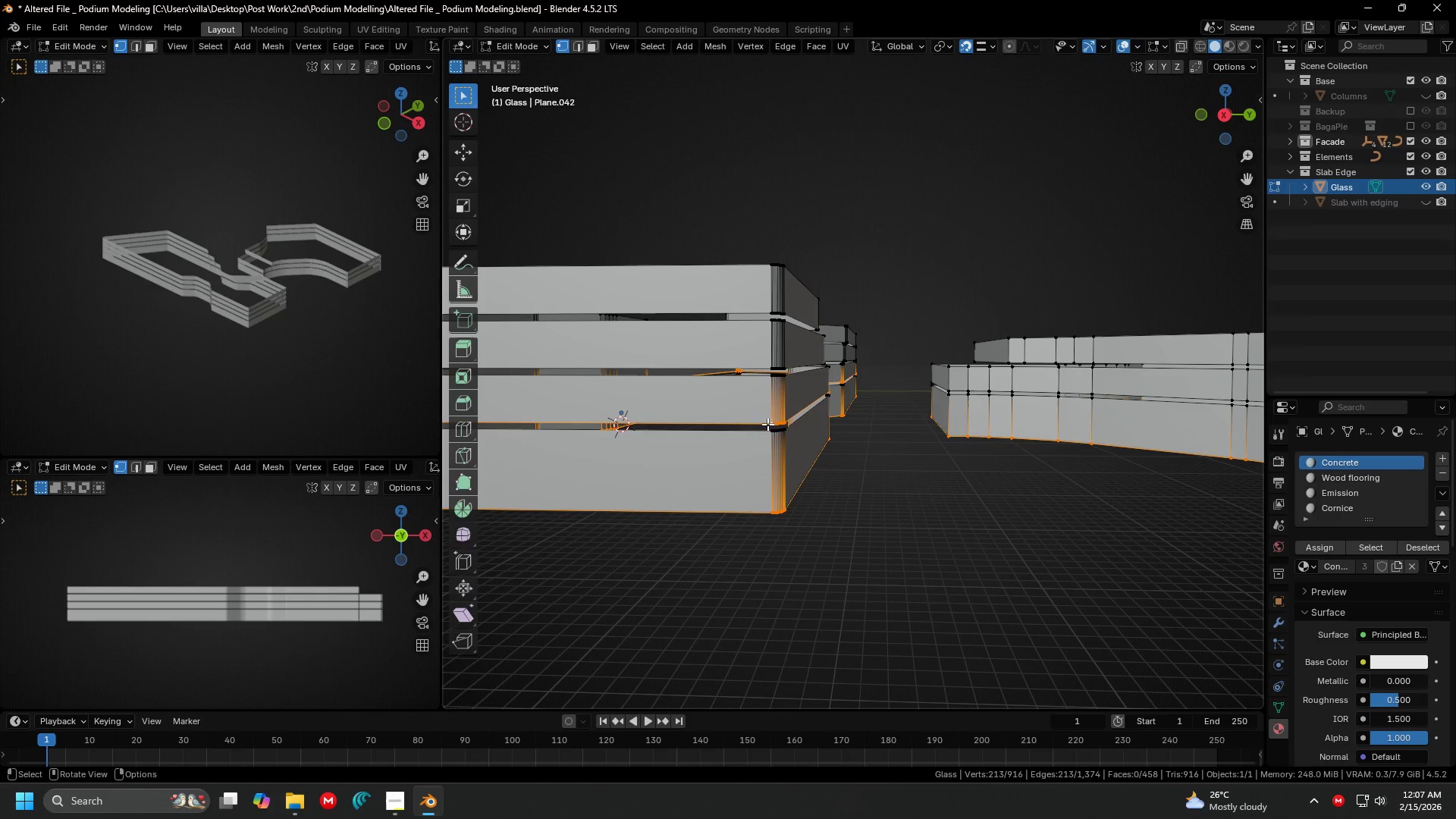 
key(Shift+ShiftLeft)
 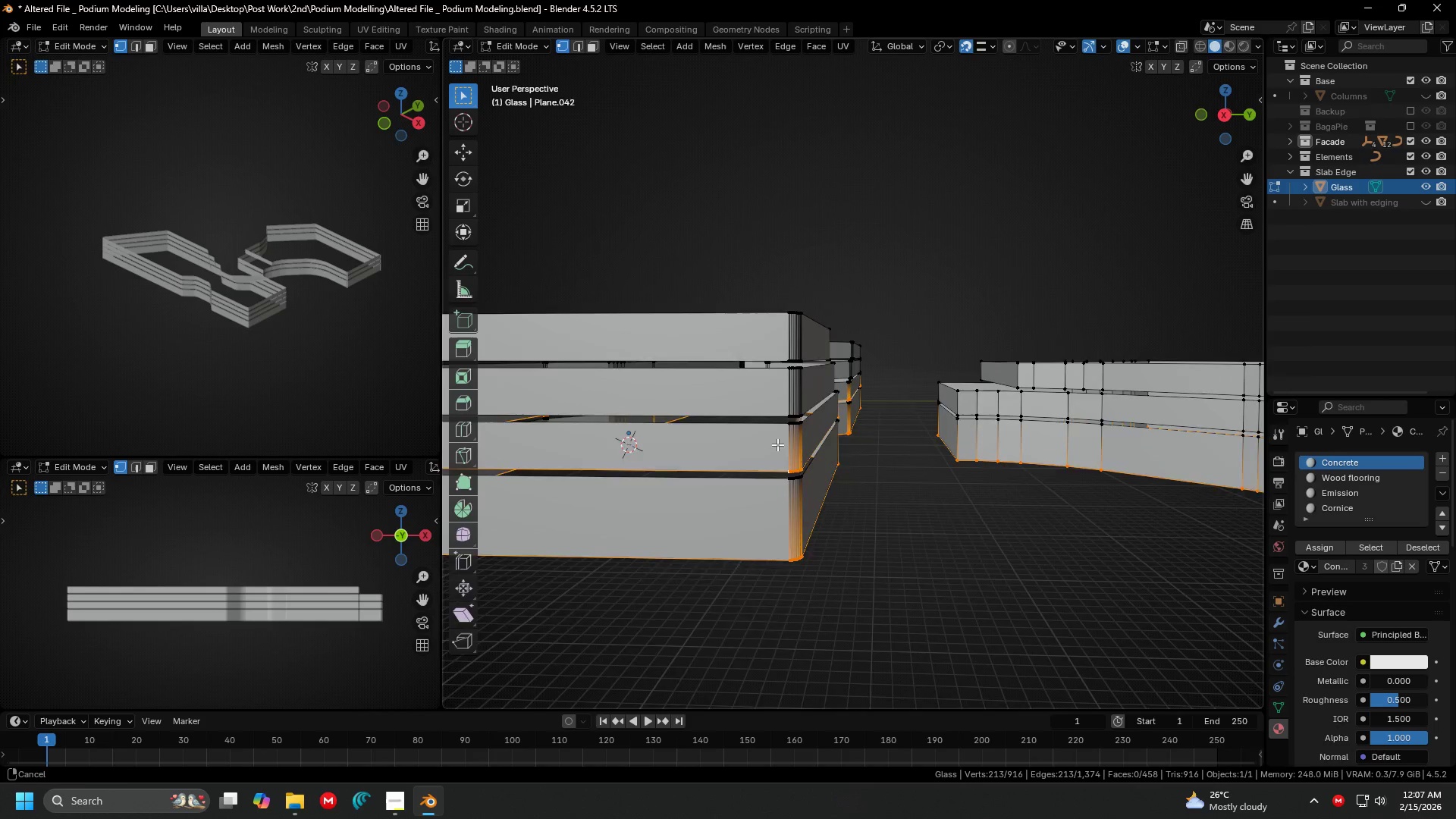 
hold_key(key=ShiftLeft, duration=1.03)
 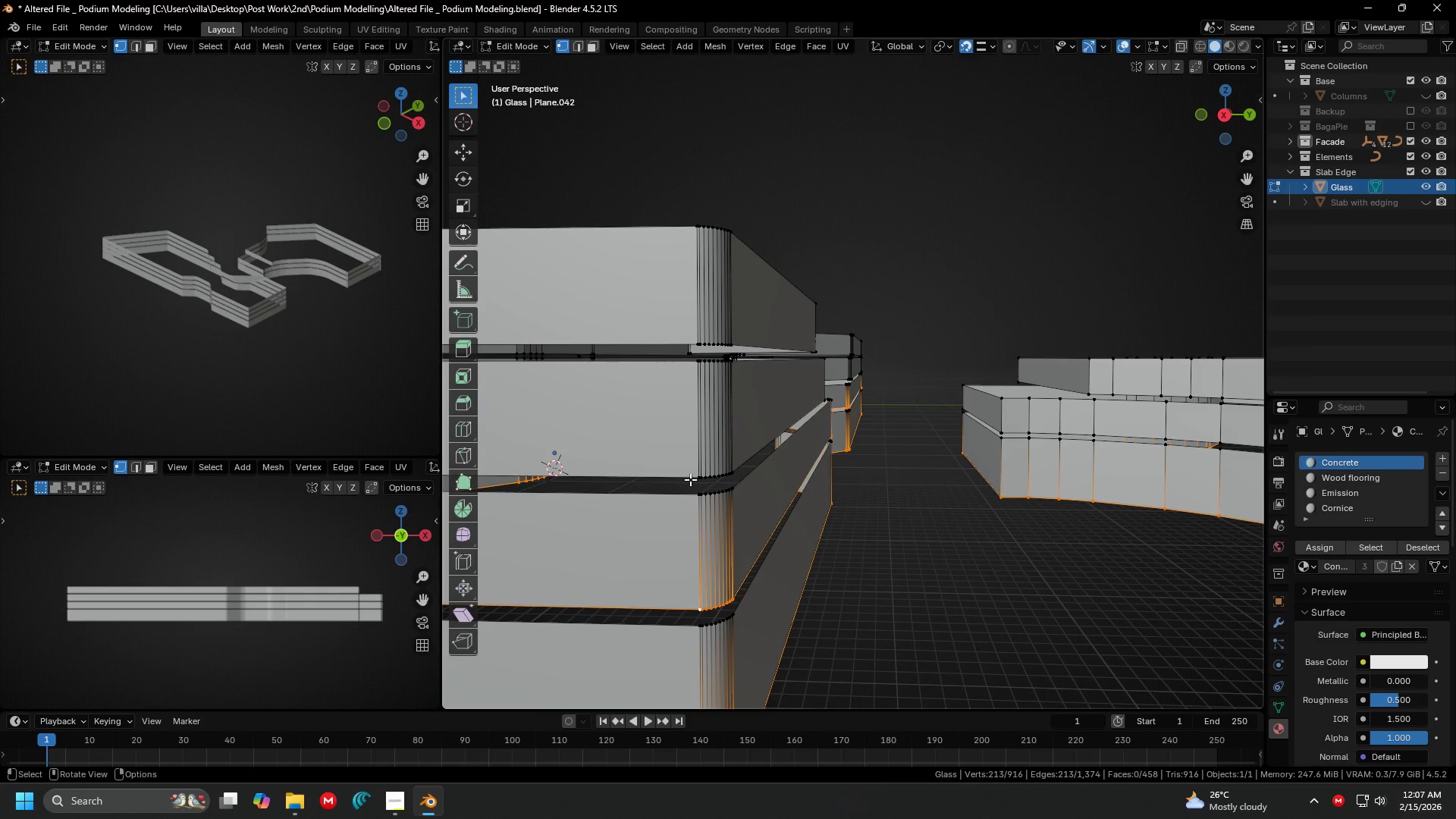 
hold_key(key=AltLeft, duration=0.92)
 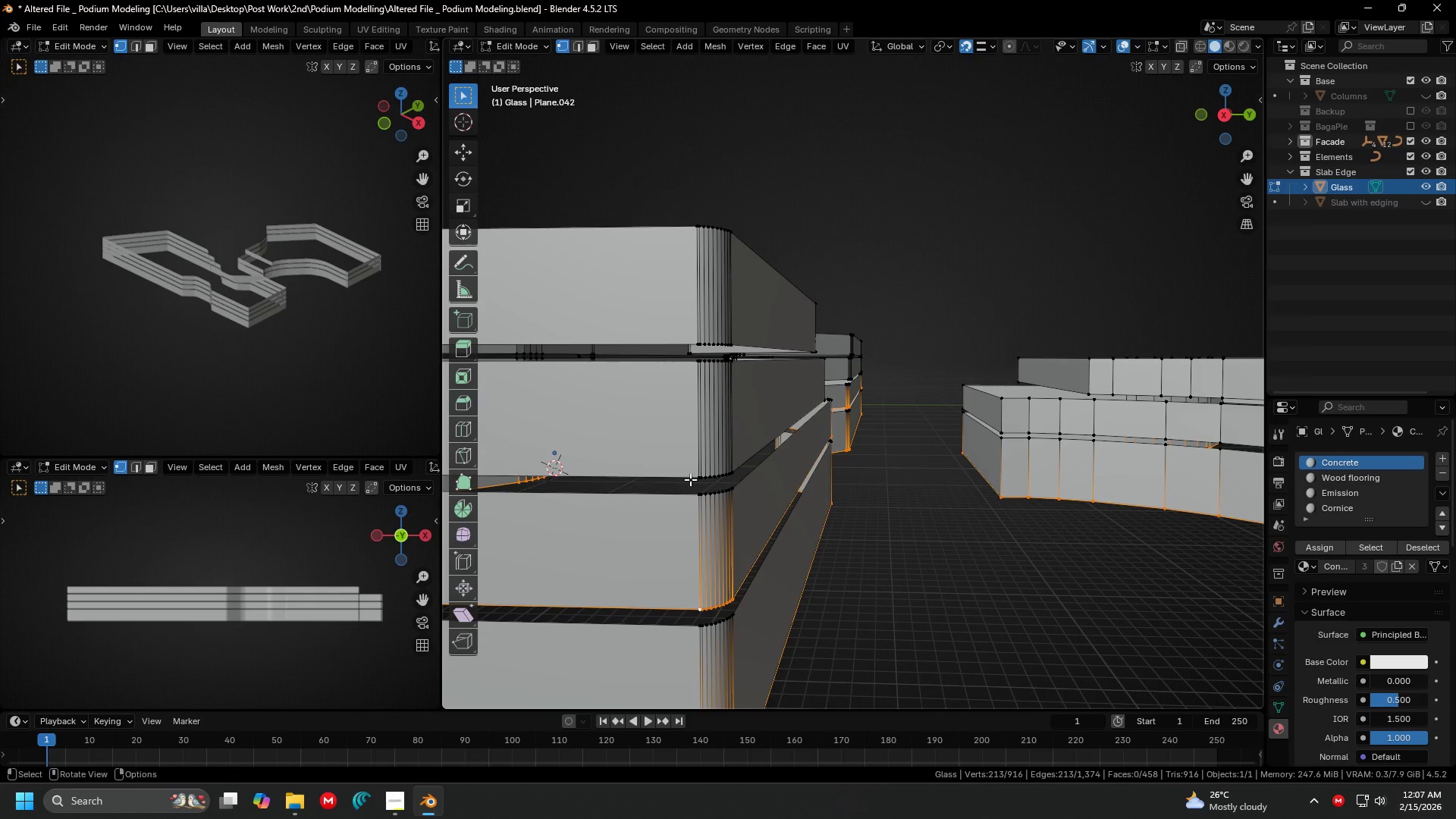 
scroll: coordinate [779, 435], scroll_direction: up, amount: 2.0
 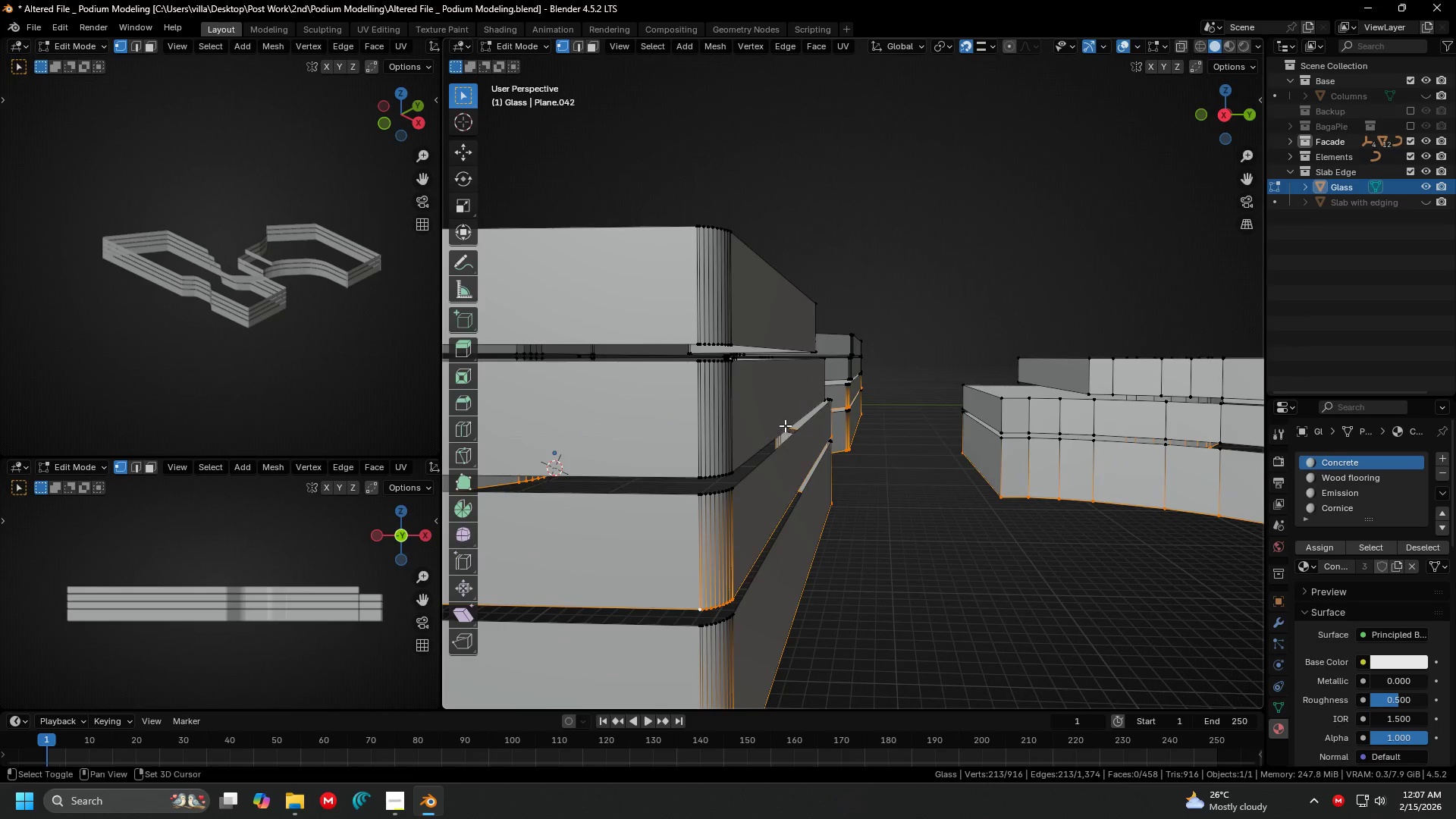 
left_click([711, 474])
 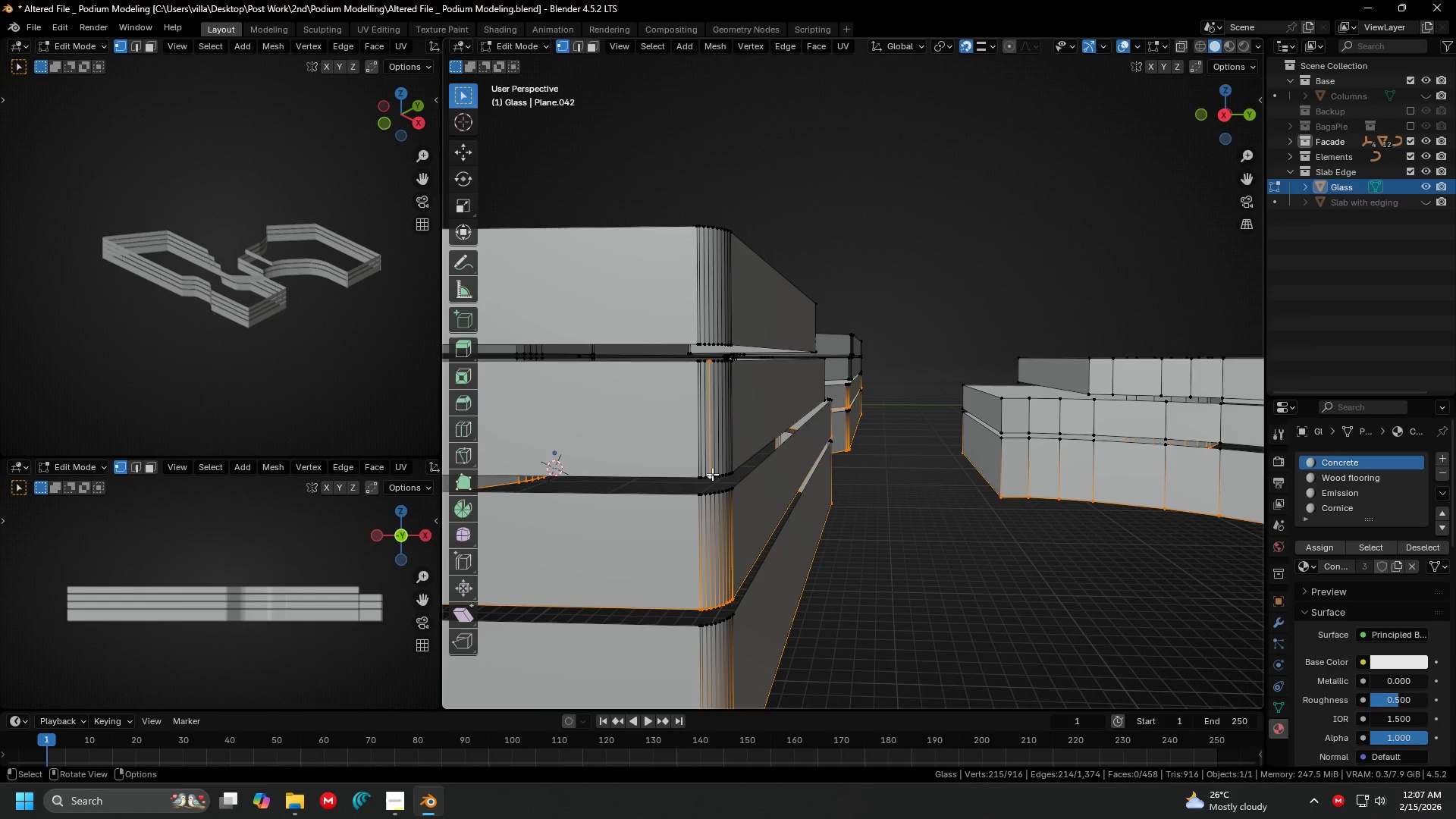 
key(Control+ControlLeft)
 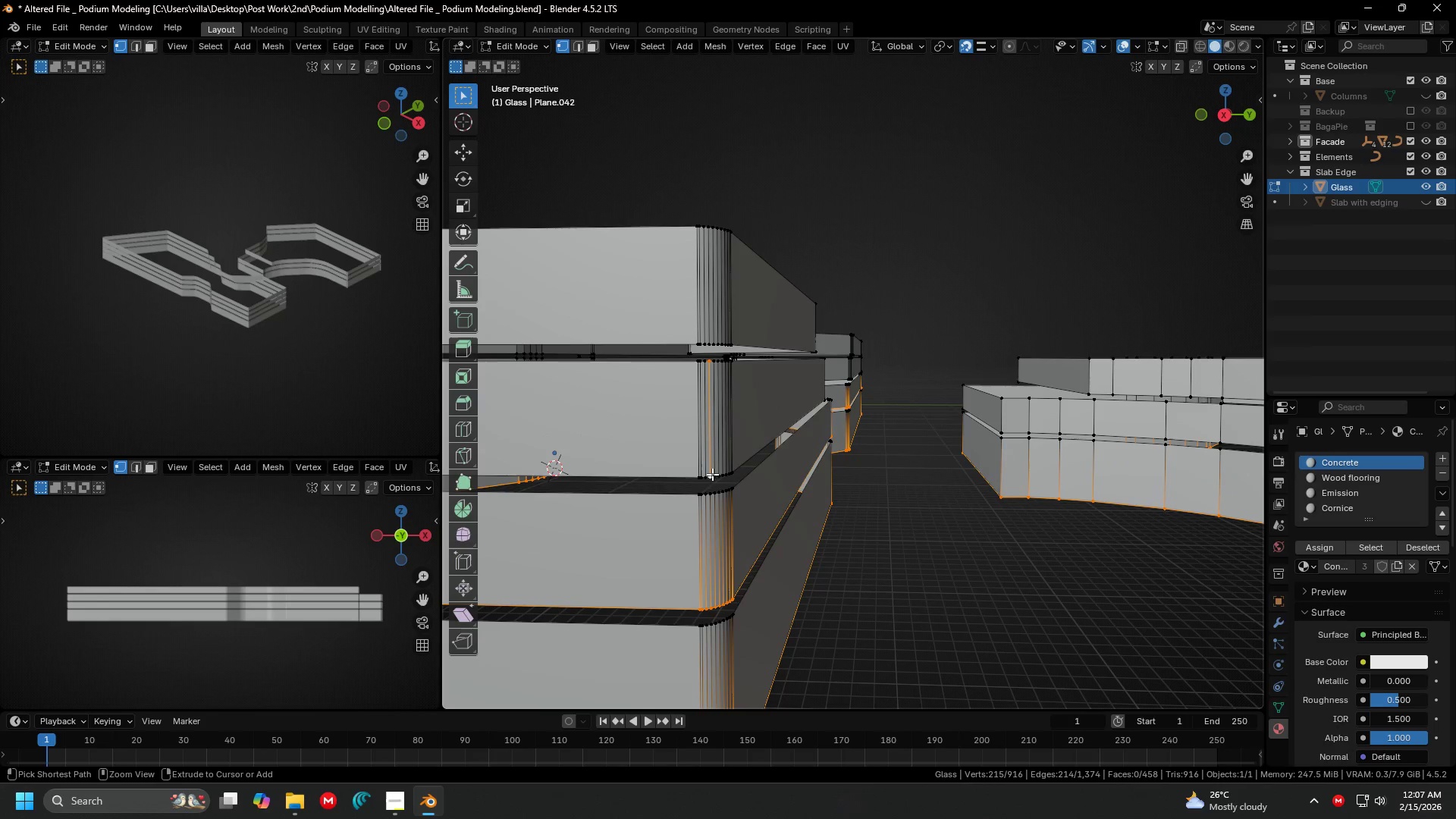 
key(Control+Z)
 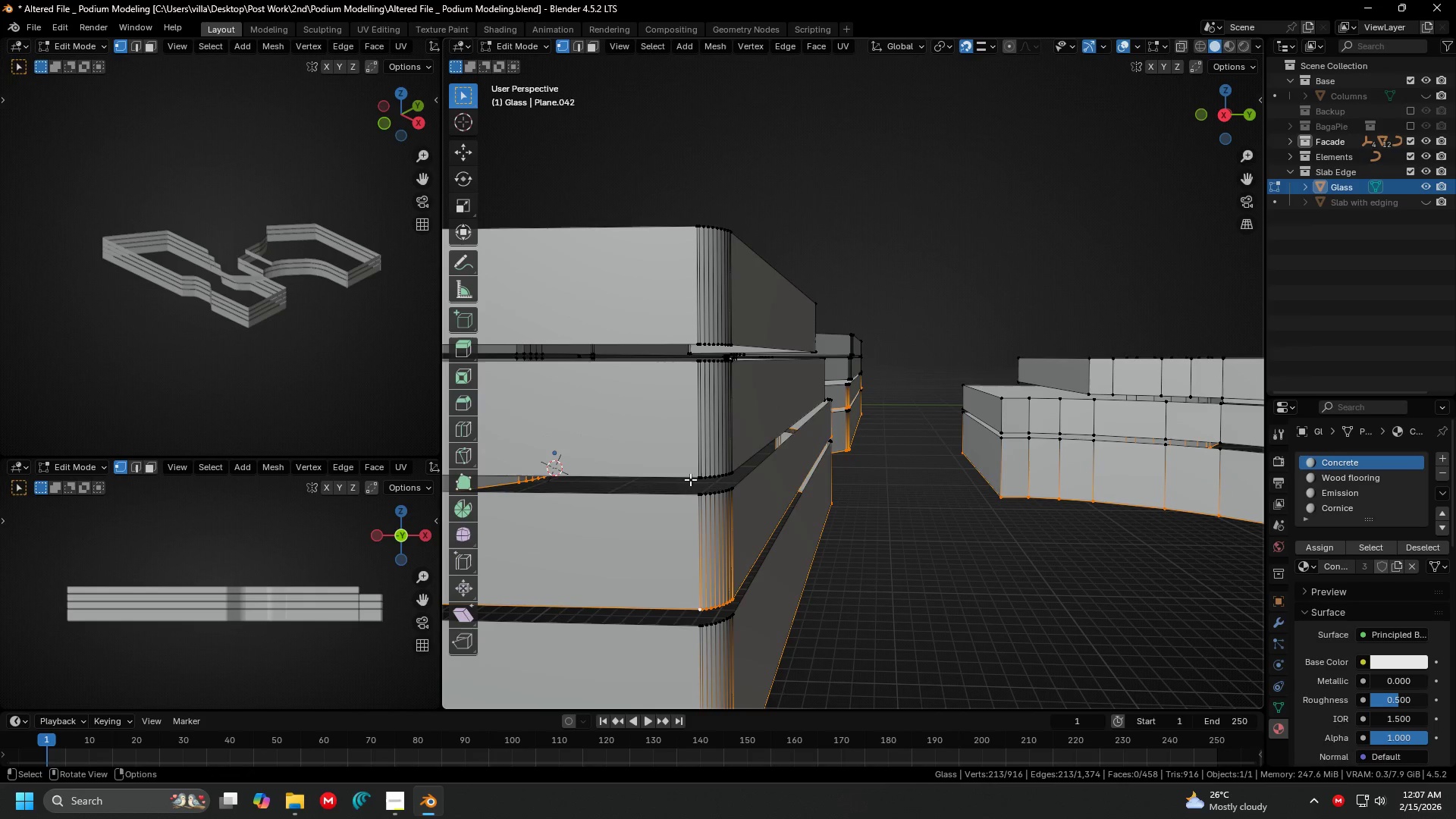 
hold_key(key=AltLeft, duration=0.55)
hold_key(key=ShiftLeft, duration=0.48)
left_click([697, 475])
 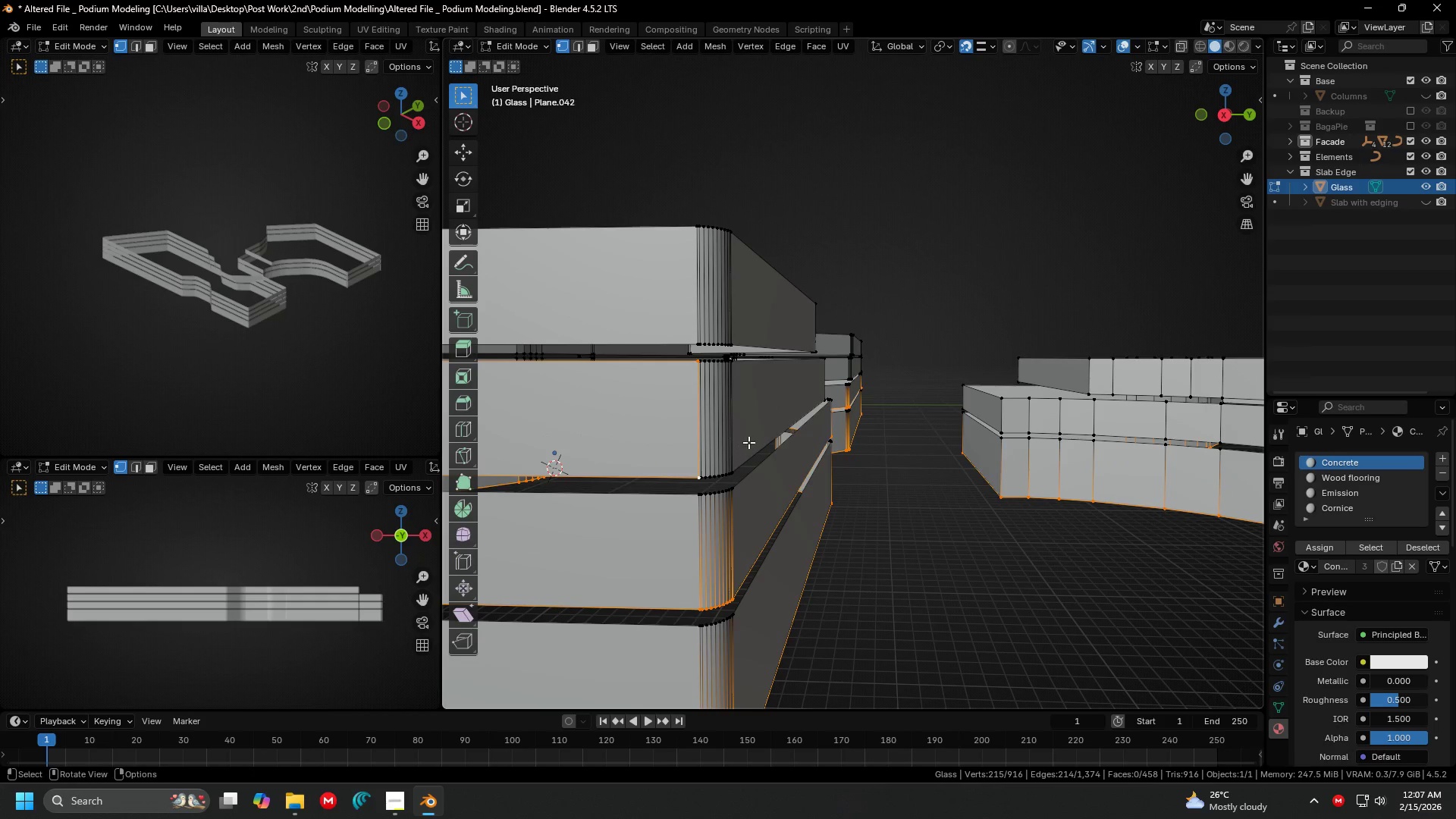 
key(Control+ControlLeft)
 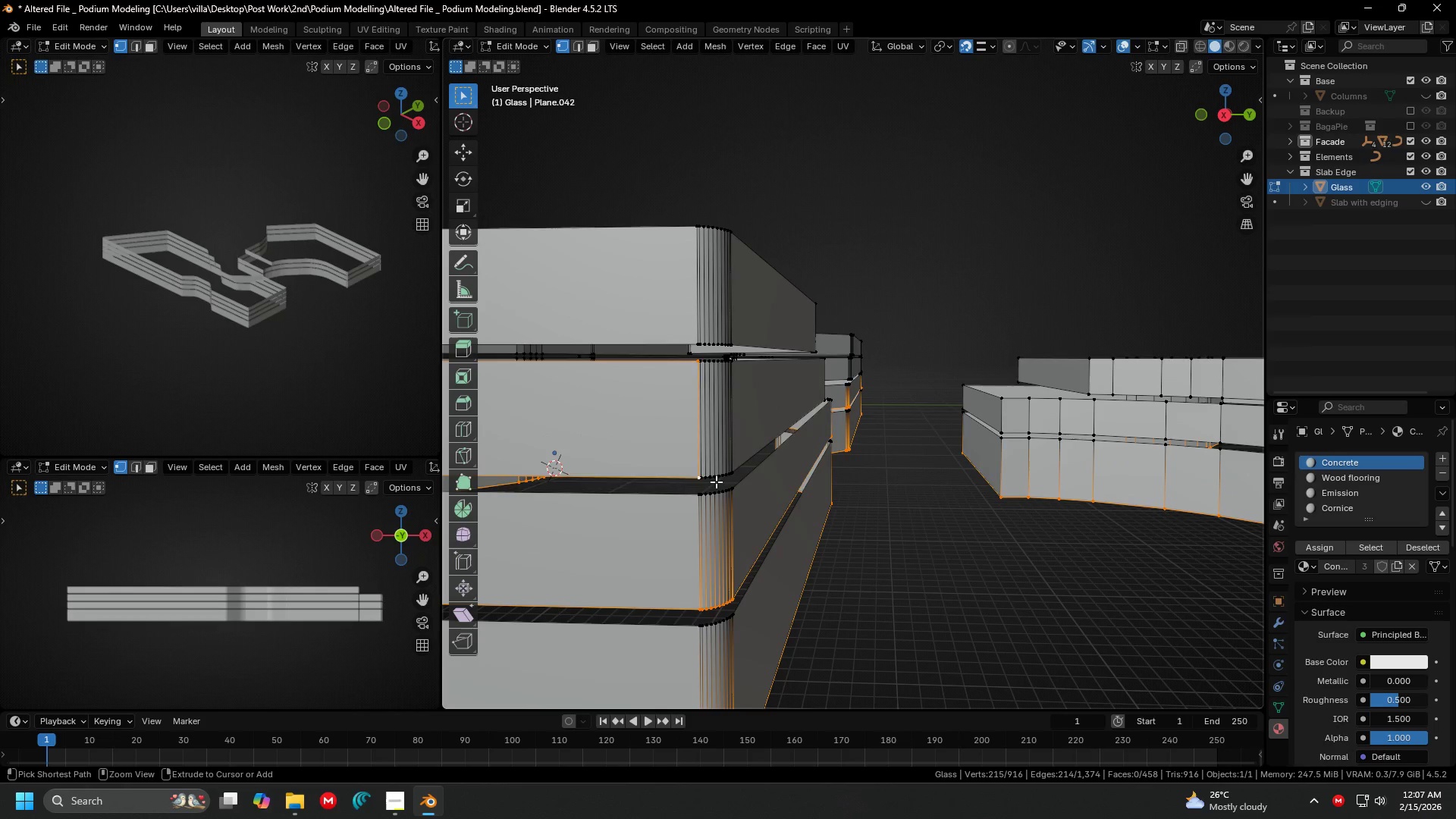 
key(Control+Z)
 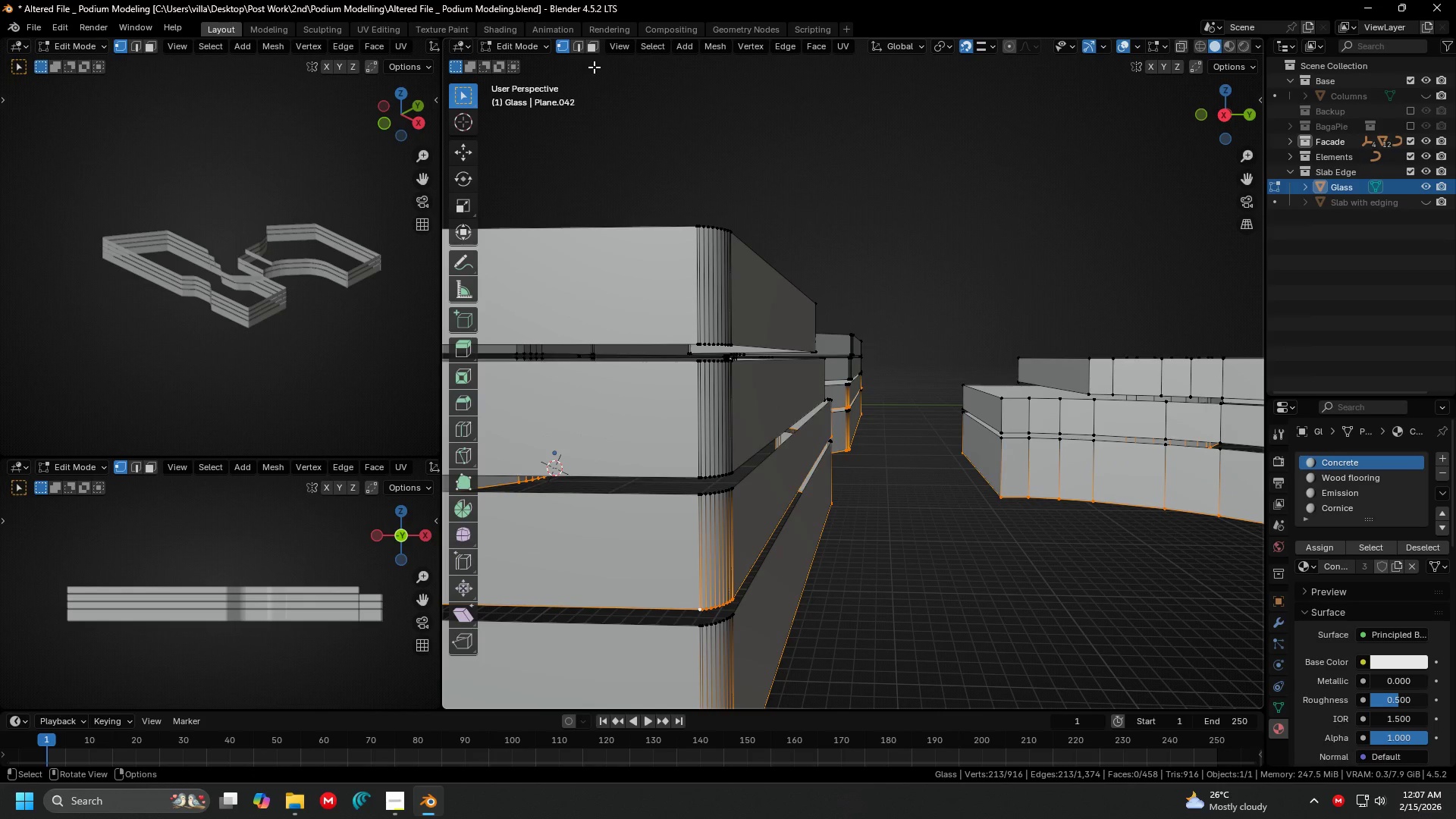 
left_click([576, 46])
 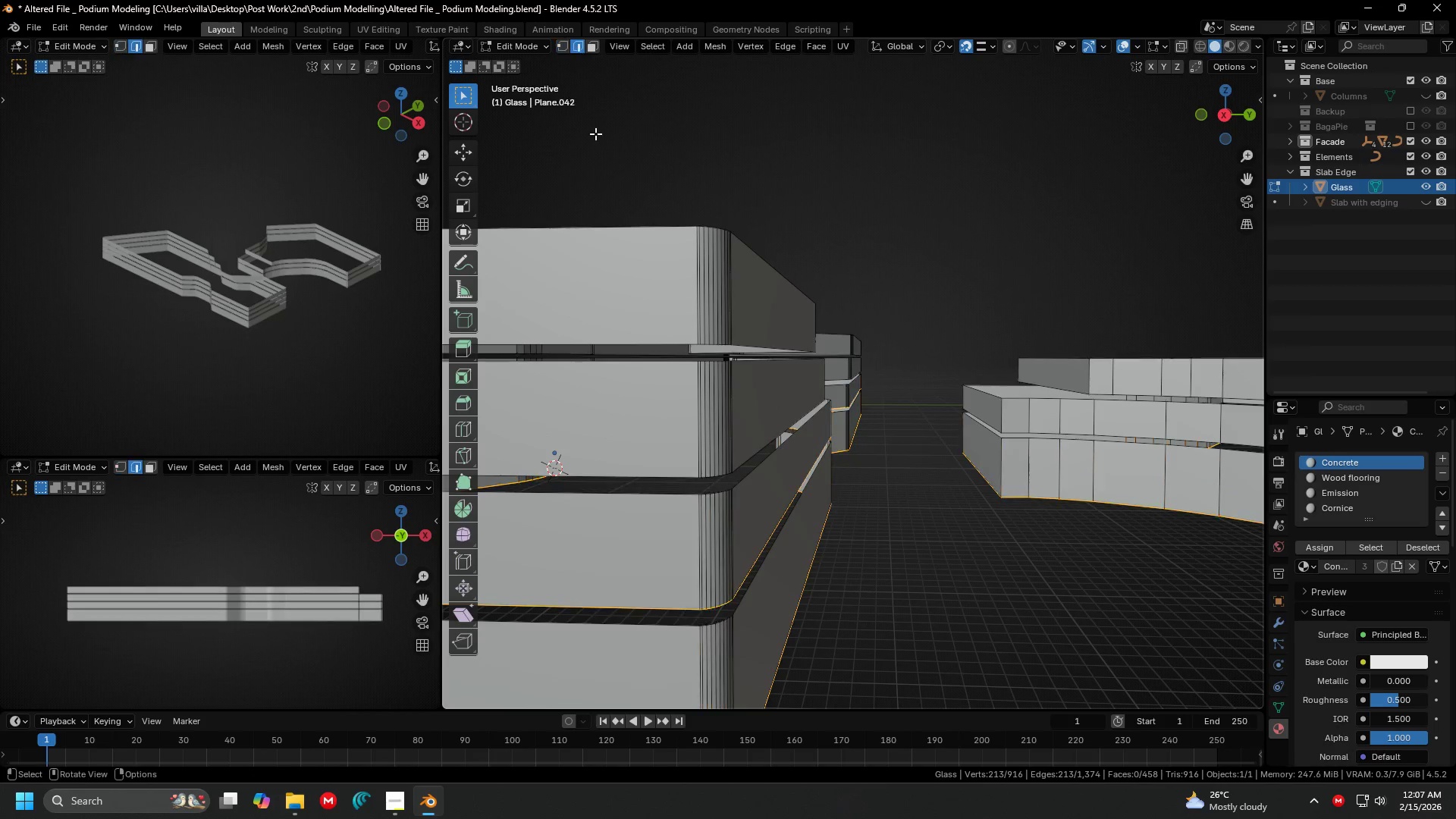 
hold_key(key=ShiftLeft, duration=0.83)
hold_key(key=AltLeft, duration=0.86)
left_click([677, 484])
 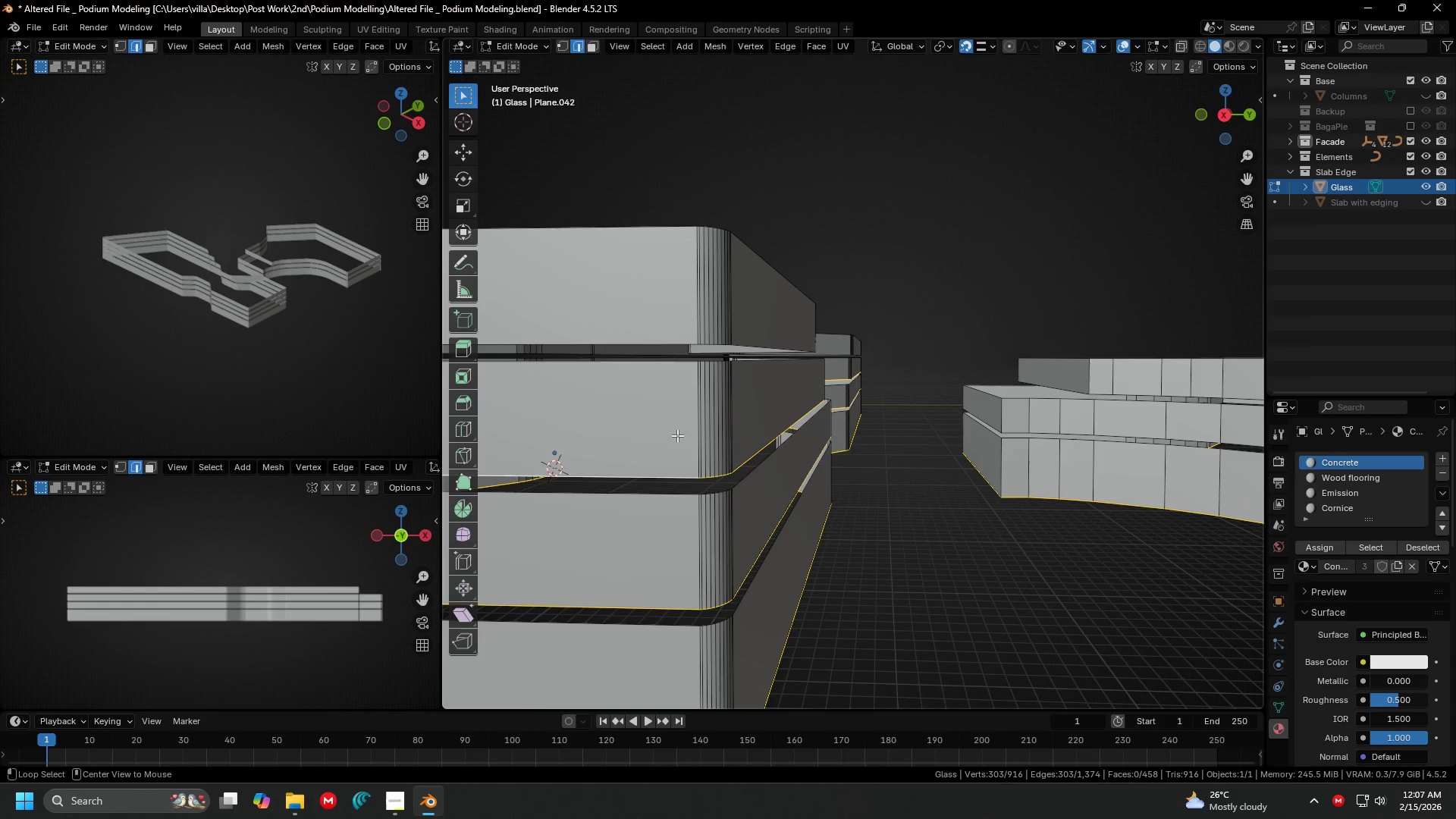 
hold_key(key=ShiftLeft, duration=0.84)
hold_key(key=AltLeft, duration=0.47)
left_click([668, 416])
 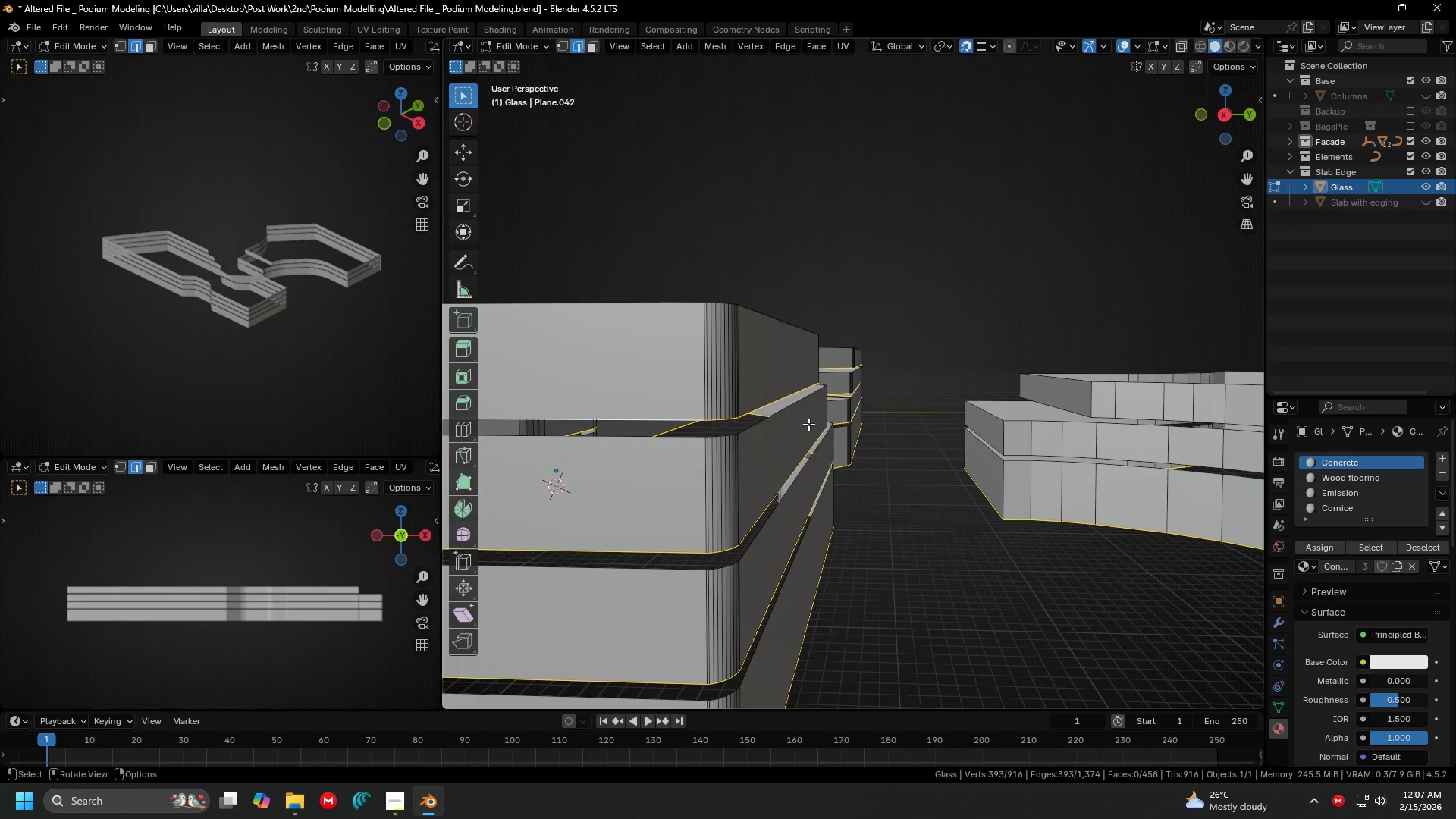 
key(Shift+ShiftLeft)
 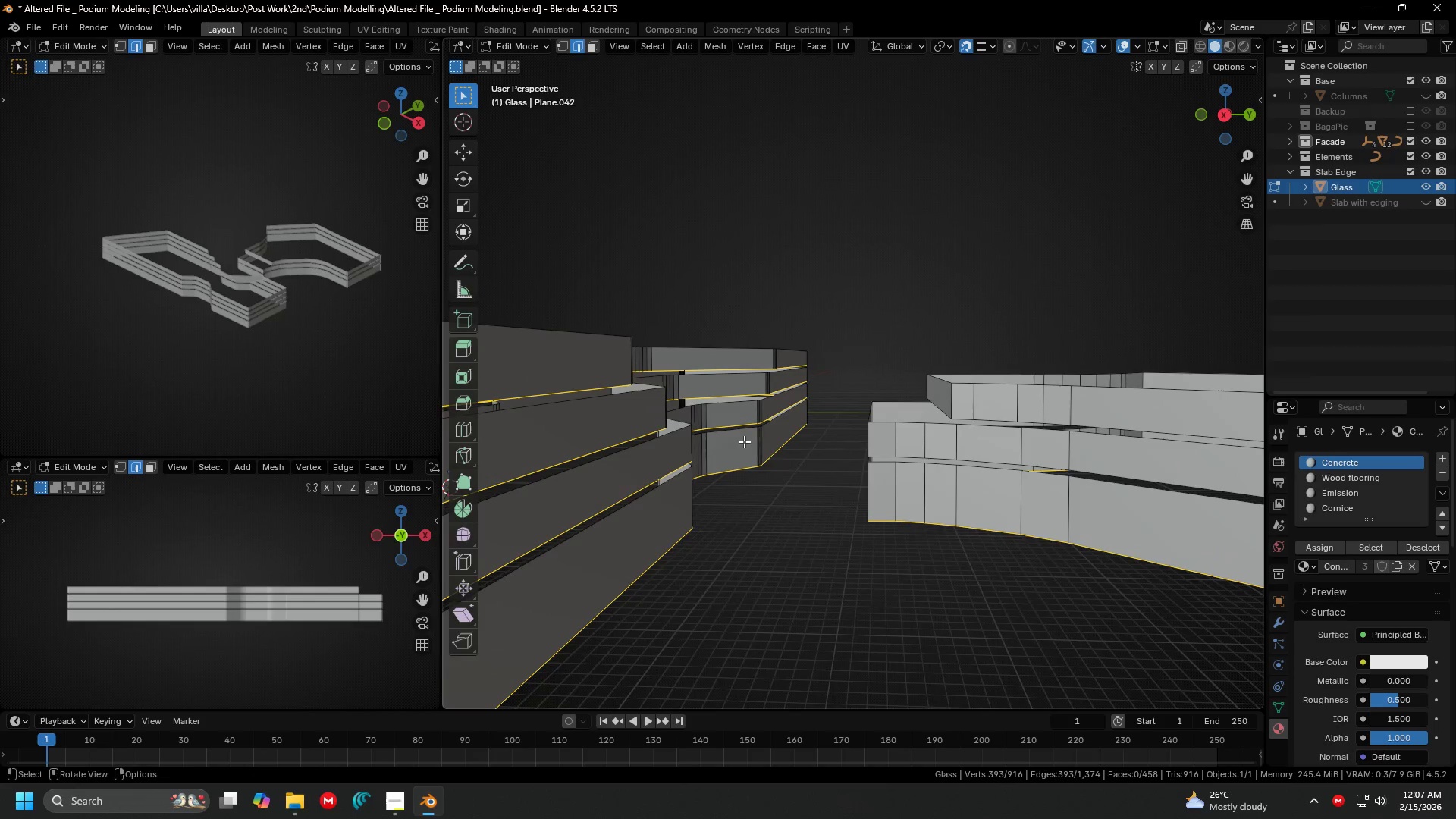 
hold_key(key=ShiftLeft, duration=2.19)
hold_key(key=AltLeft, duration=1.5)
left_click([907, 456])
 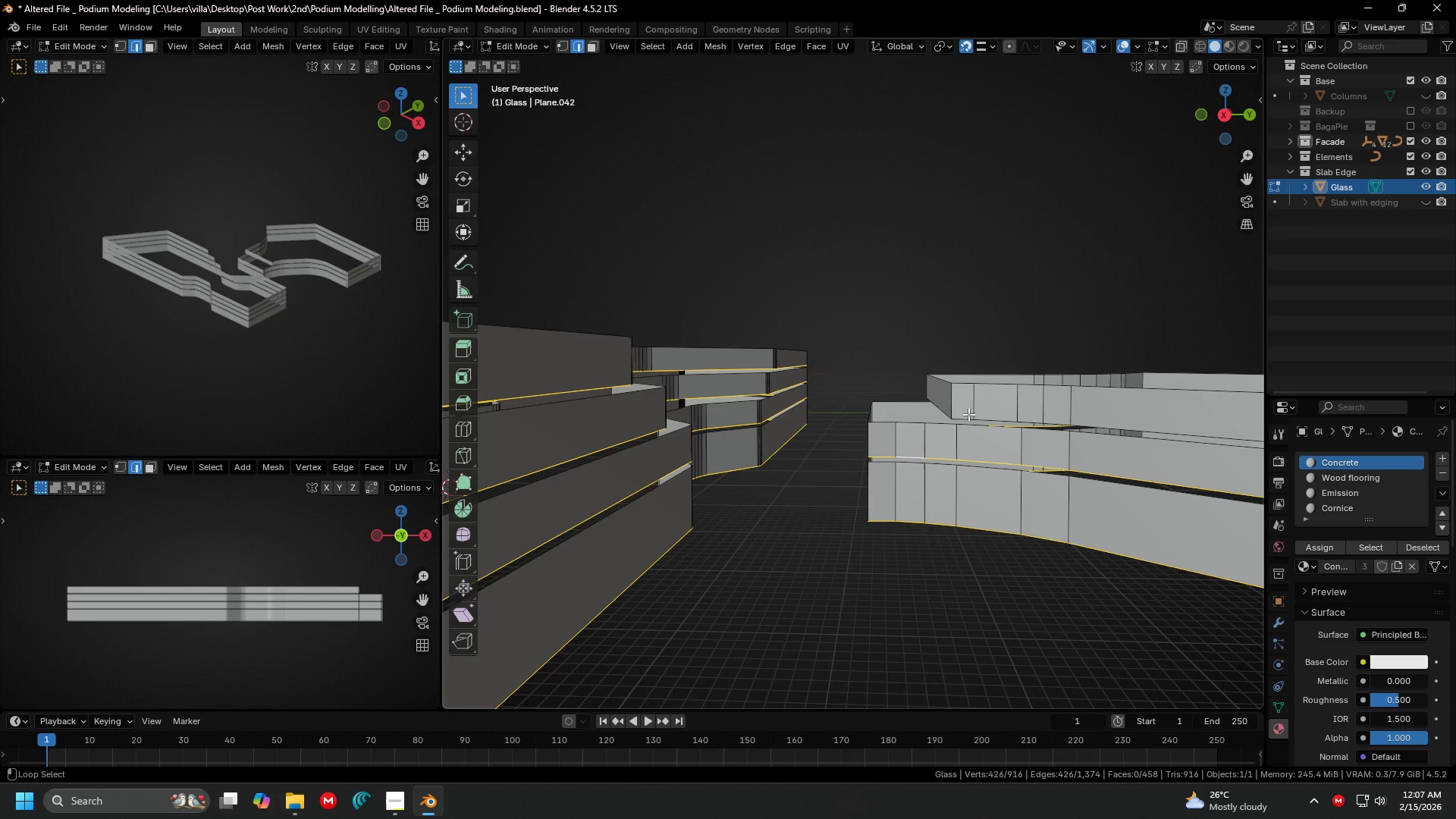 
hold_key(key=AltLeft, duration=0.56)
left_click([965, 419])
 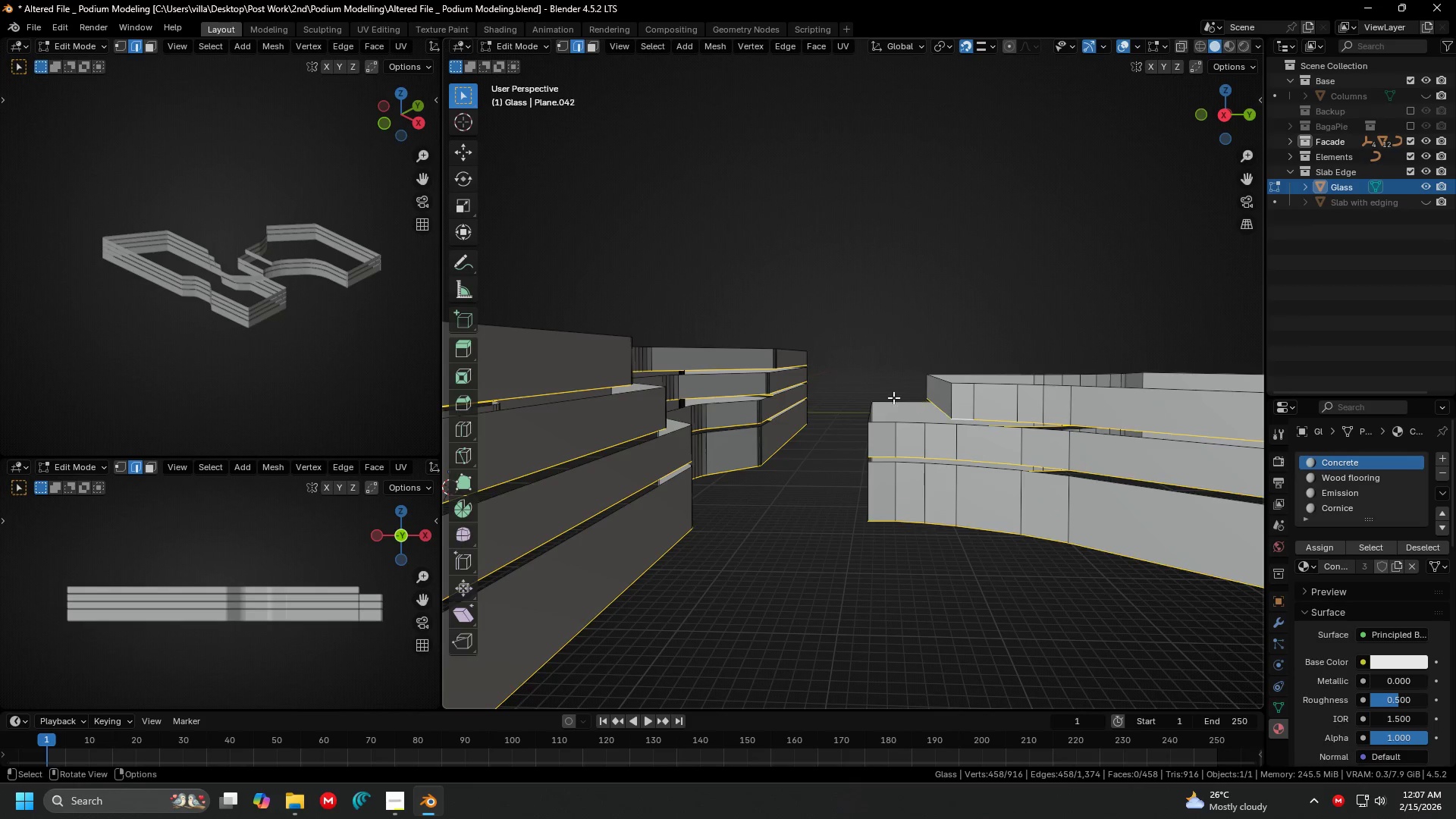 
scroll: coordinate [837, 397], scroll_direction: down, amount: 3.0
 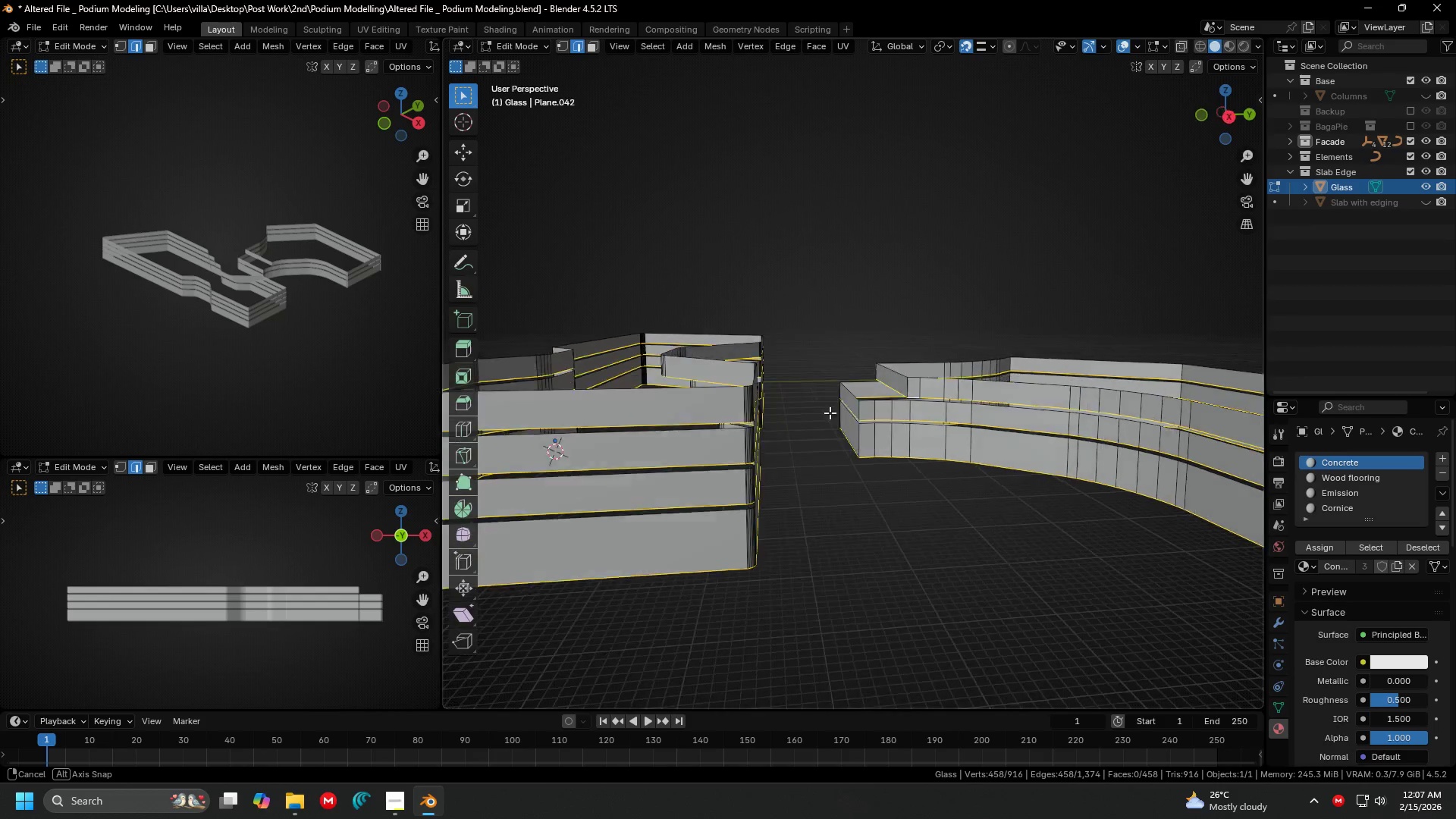 
key(Shift+ShiftLeft)
 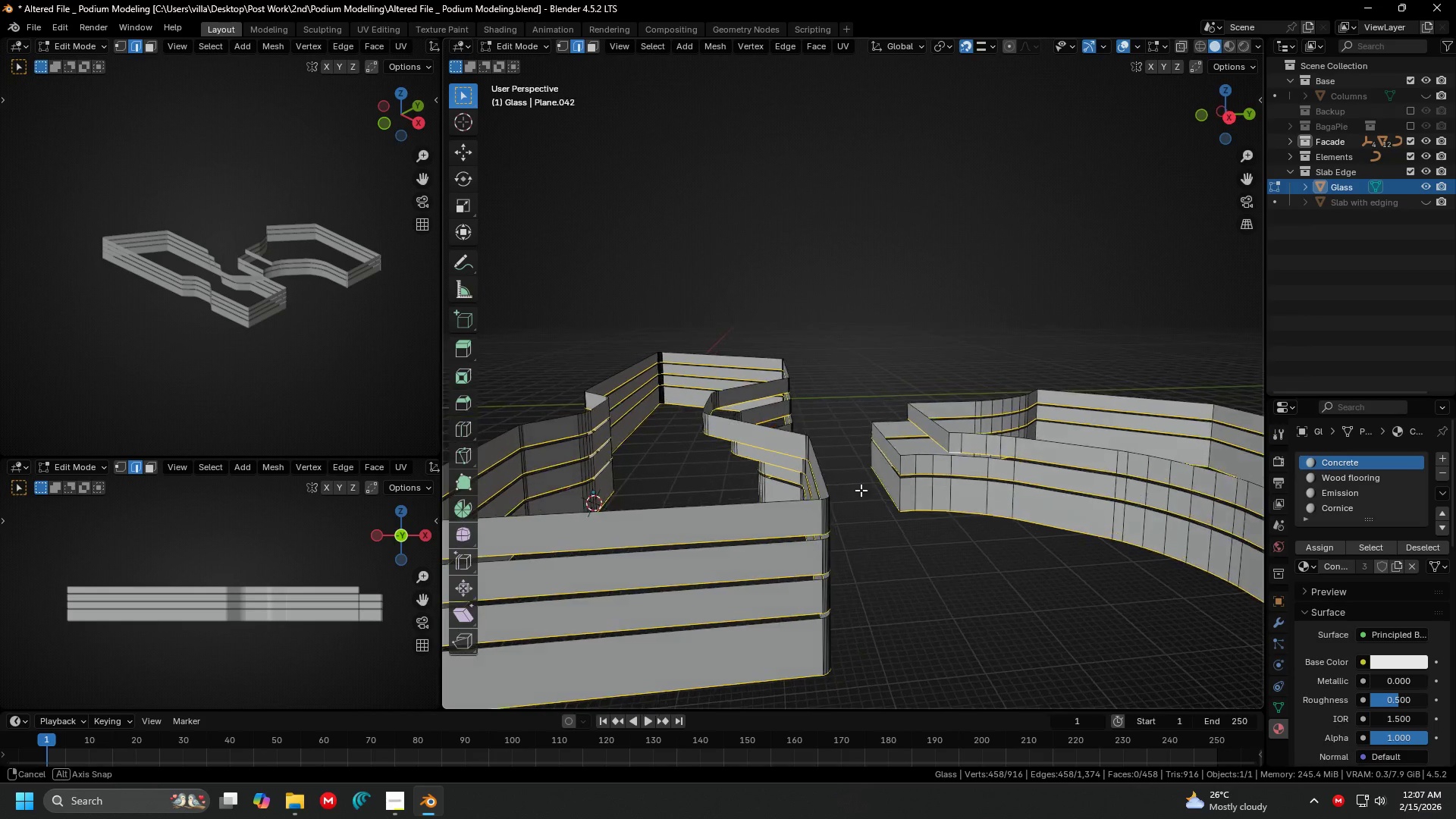 
key(Control+I)
 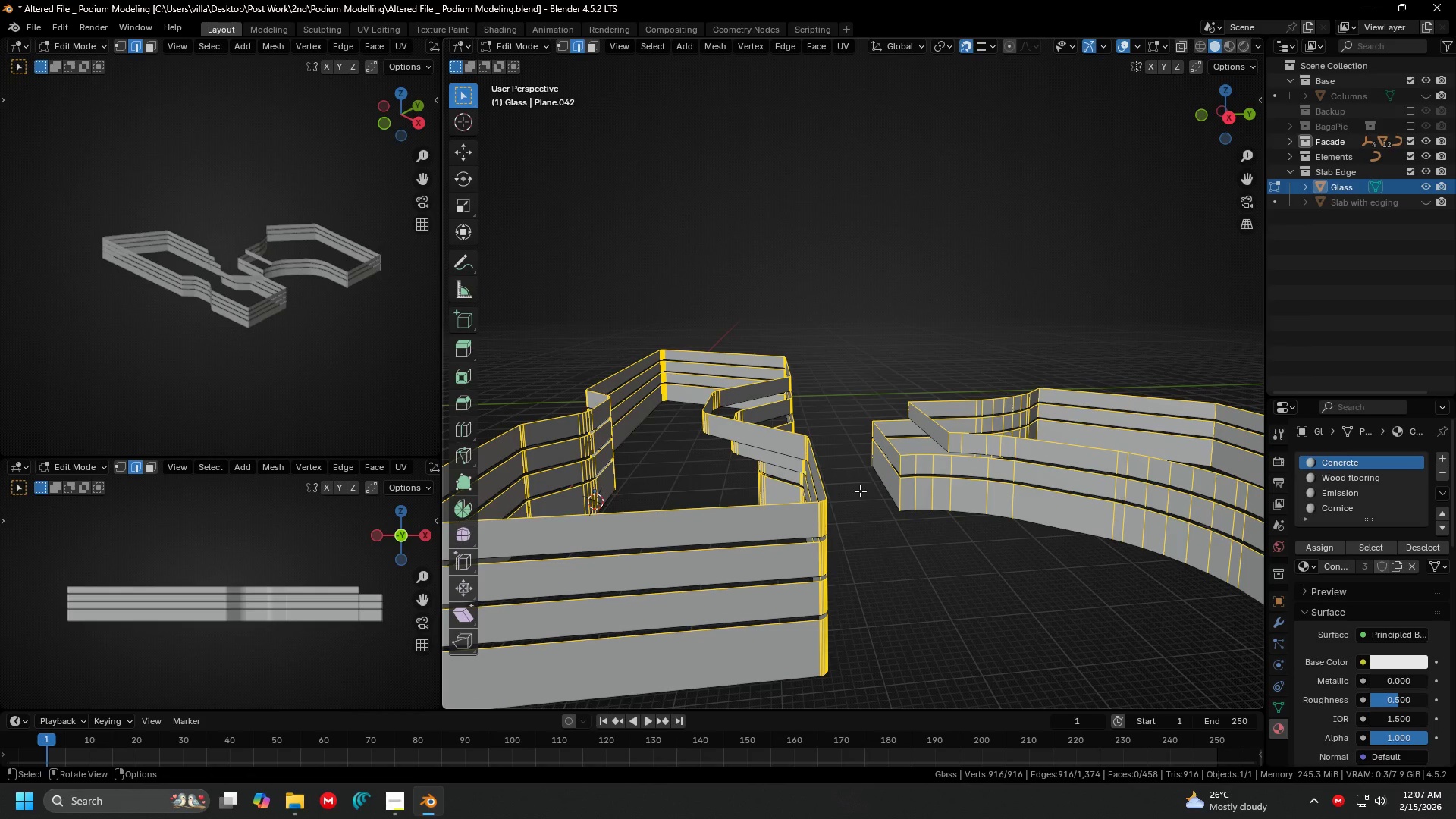 
key(X)
 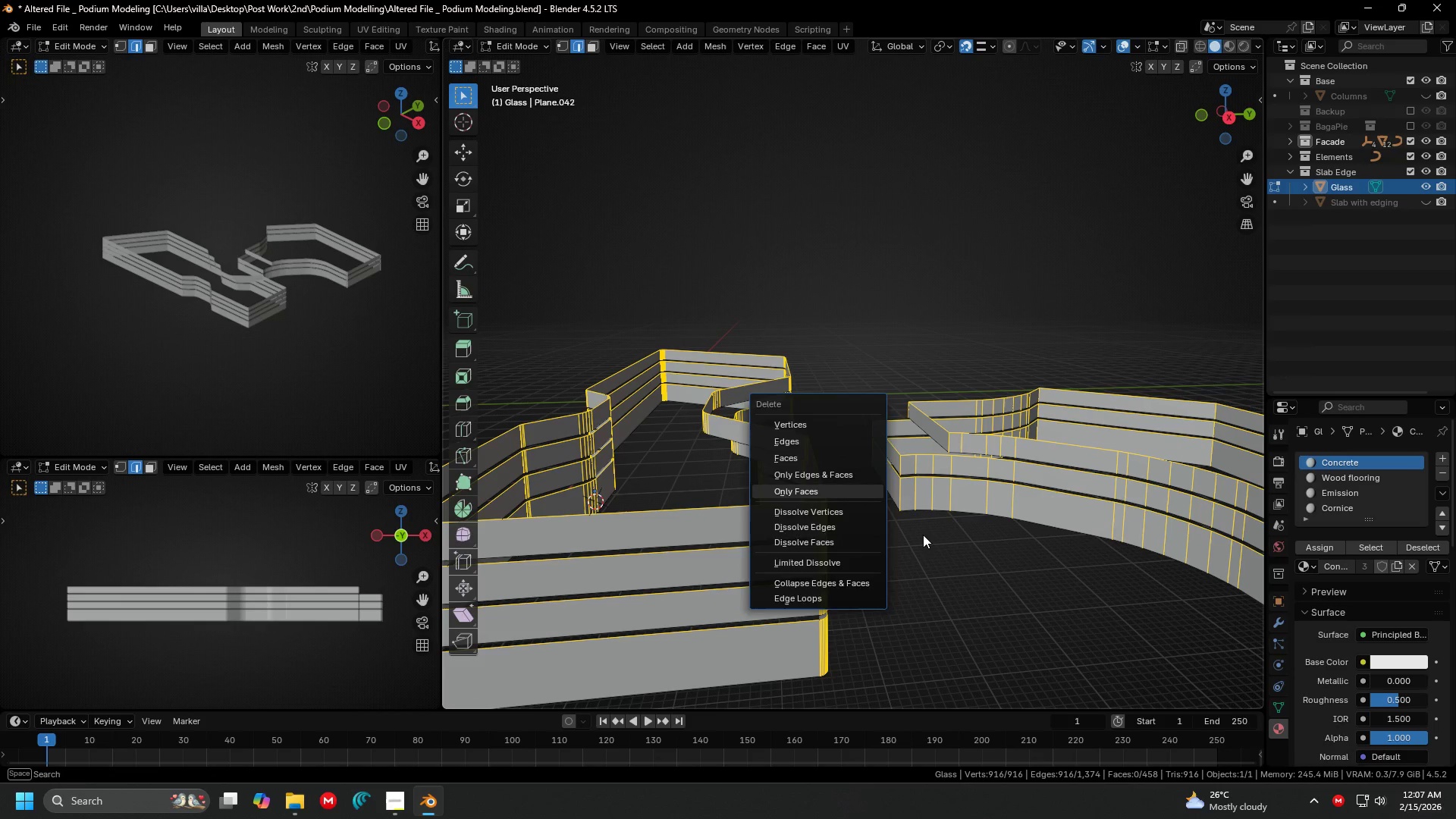 
key(Control+ControlLeft)
 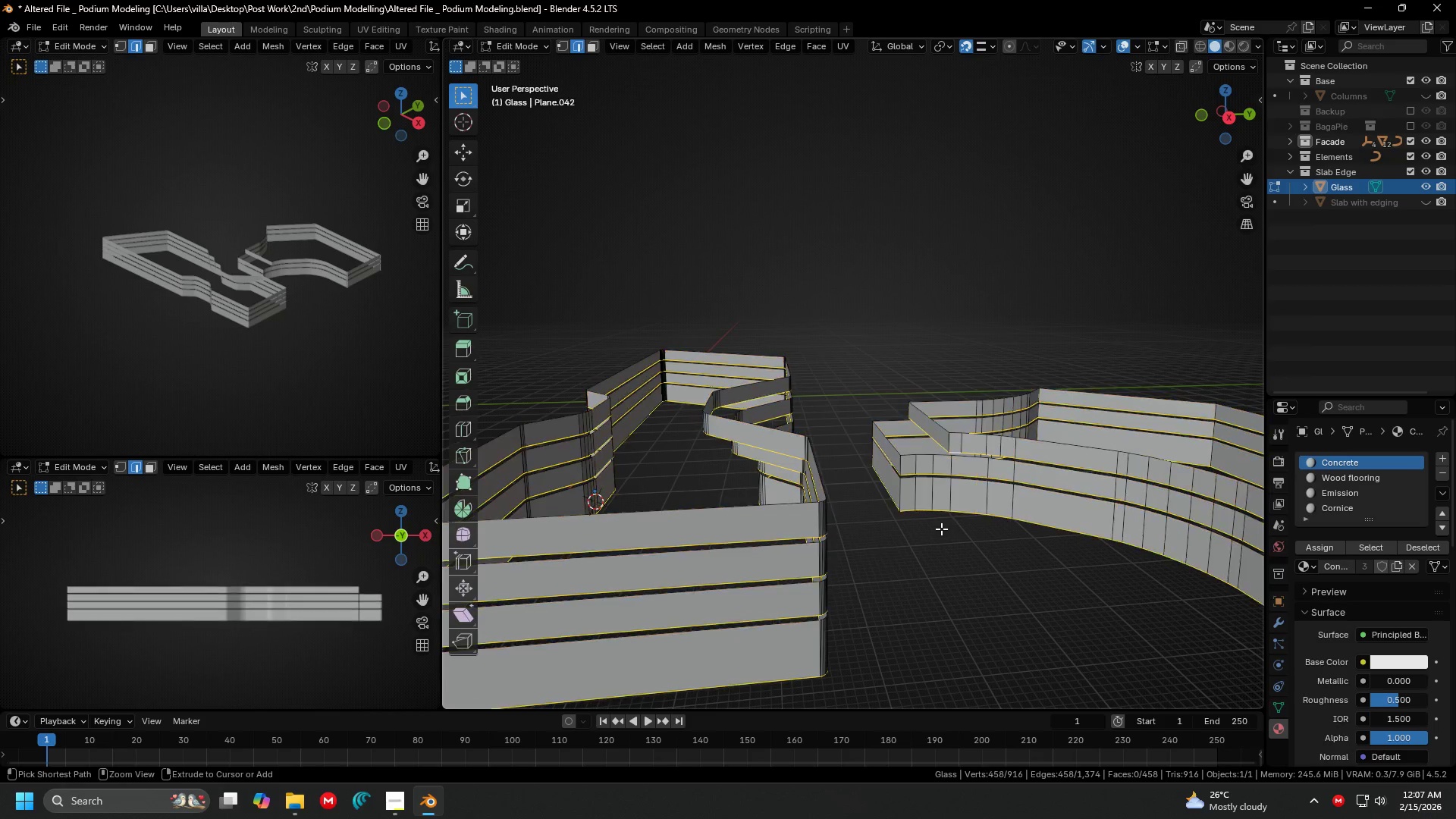 
key(Control+Z)
 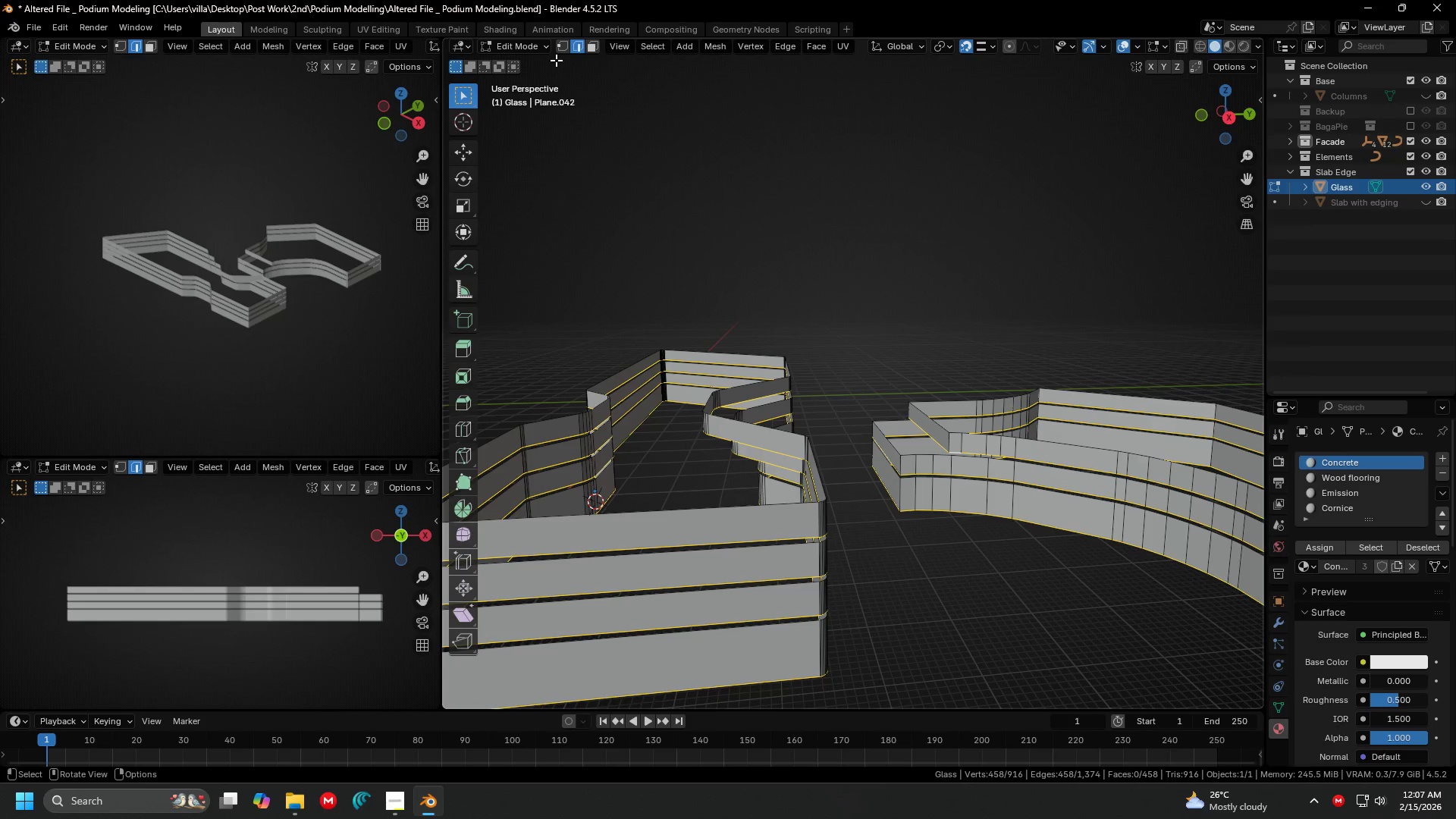 
left_click([561, 50])
 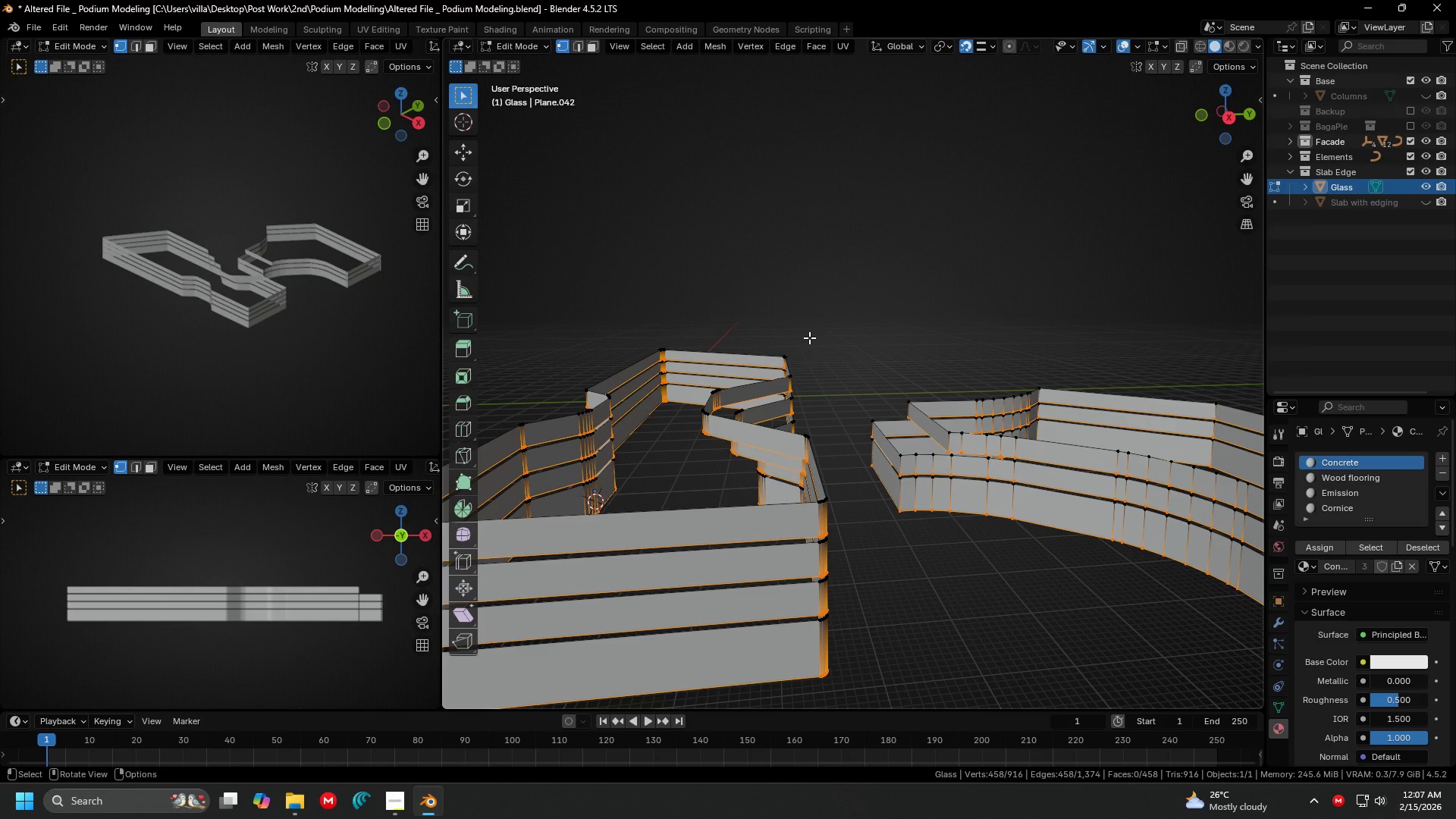 
key(Control+I)
 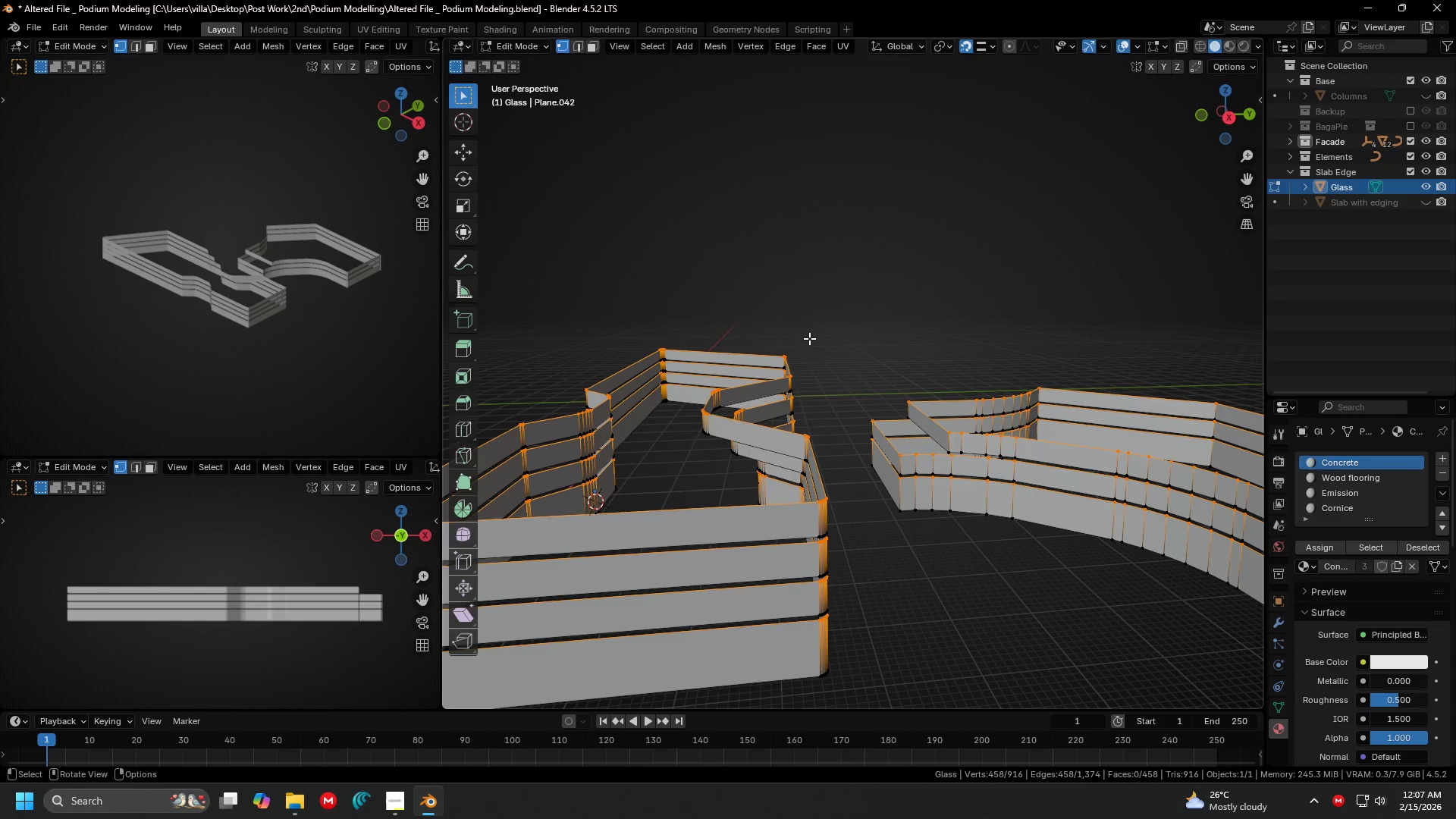 
key(X)
 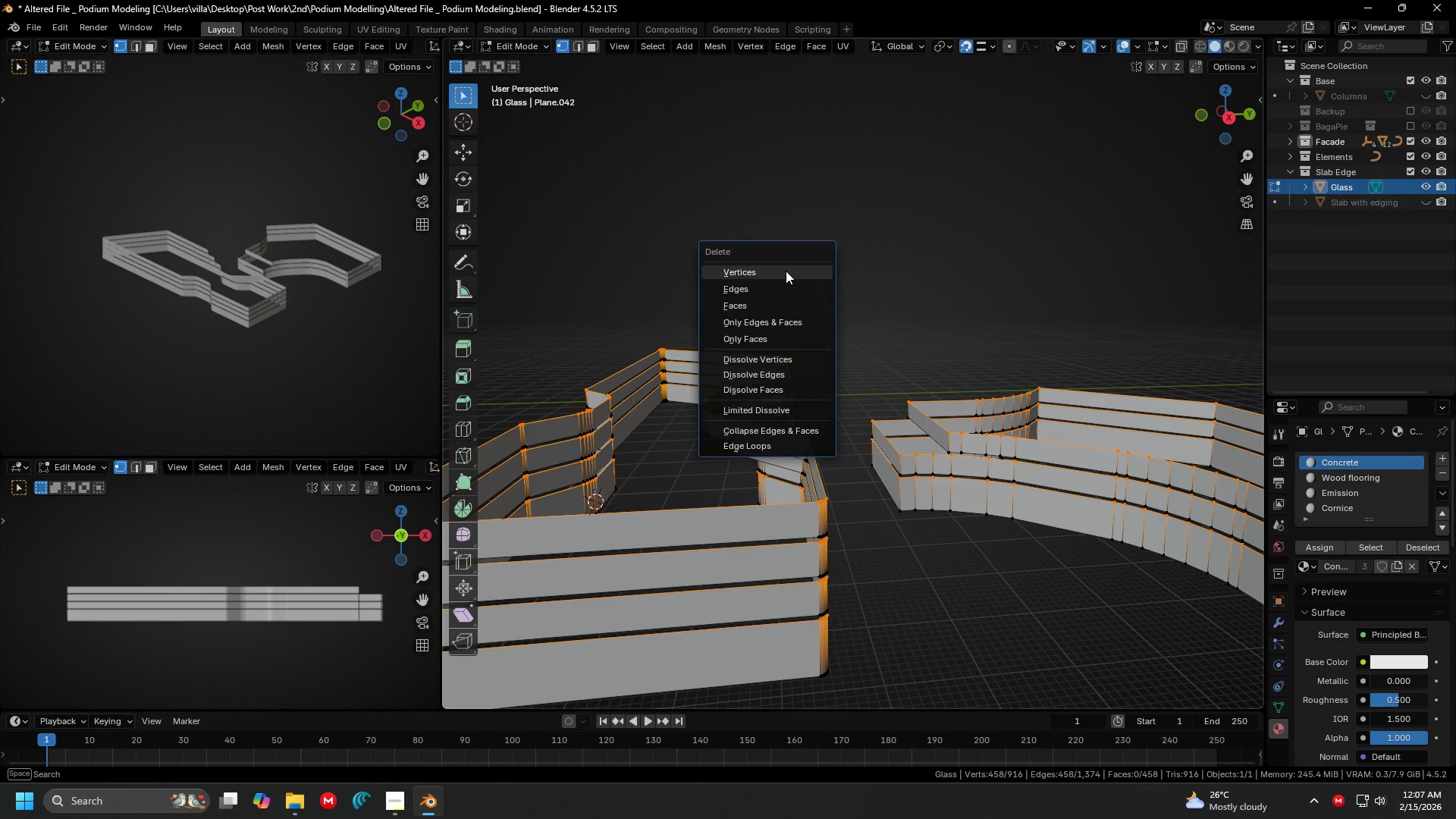 
left_click([786, 271])
 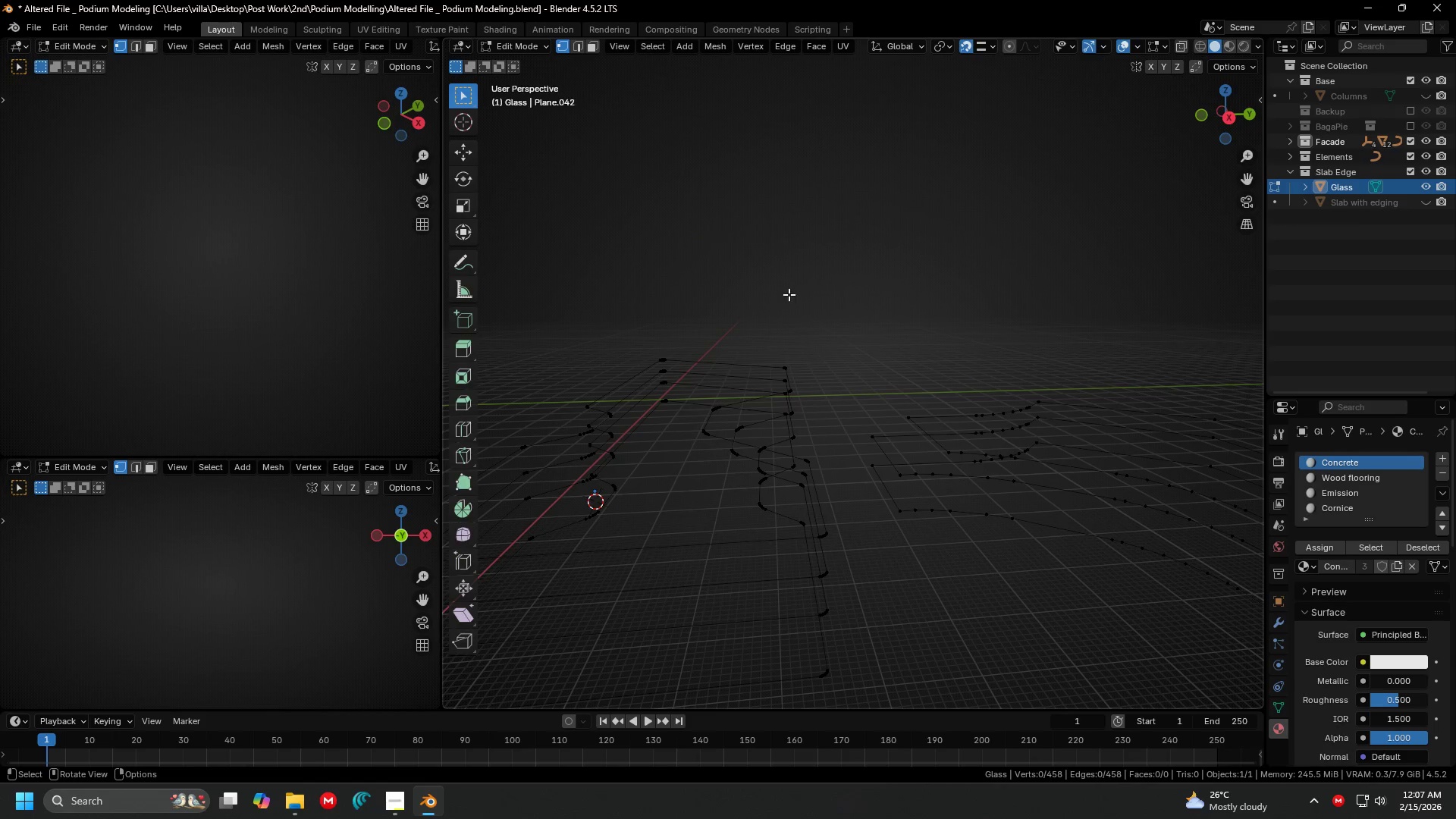 
key(Shift+ShiftLeft)
 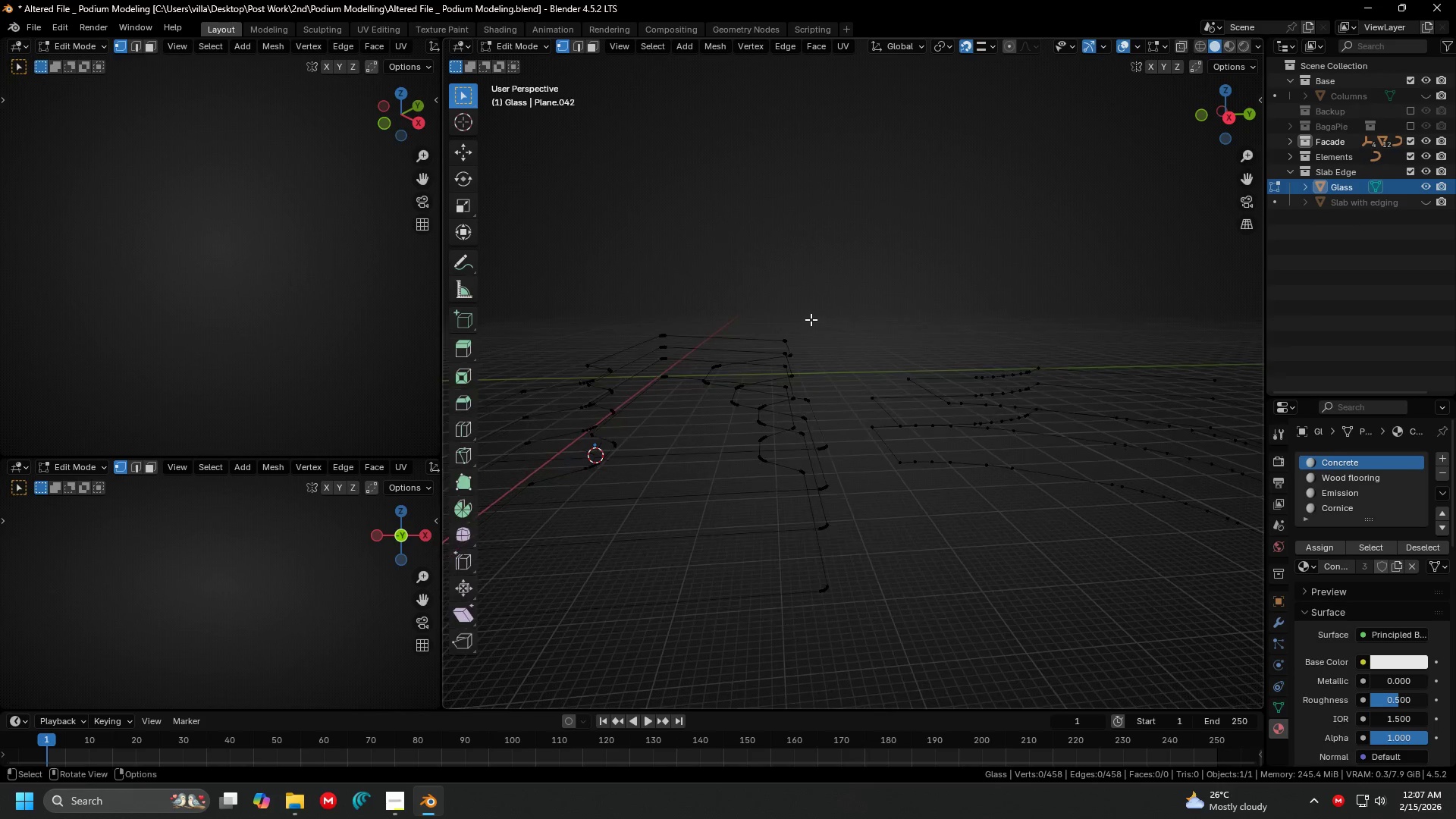 
key(A)
 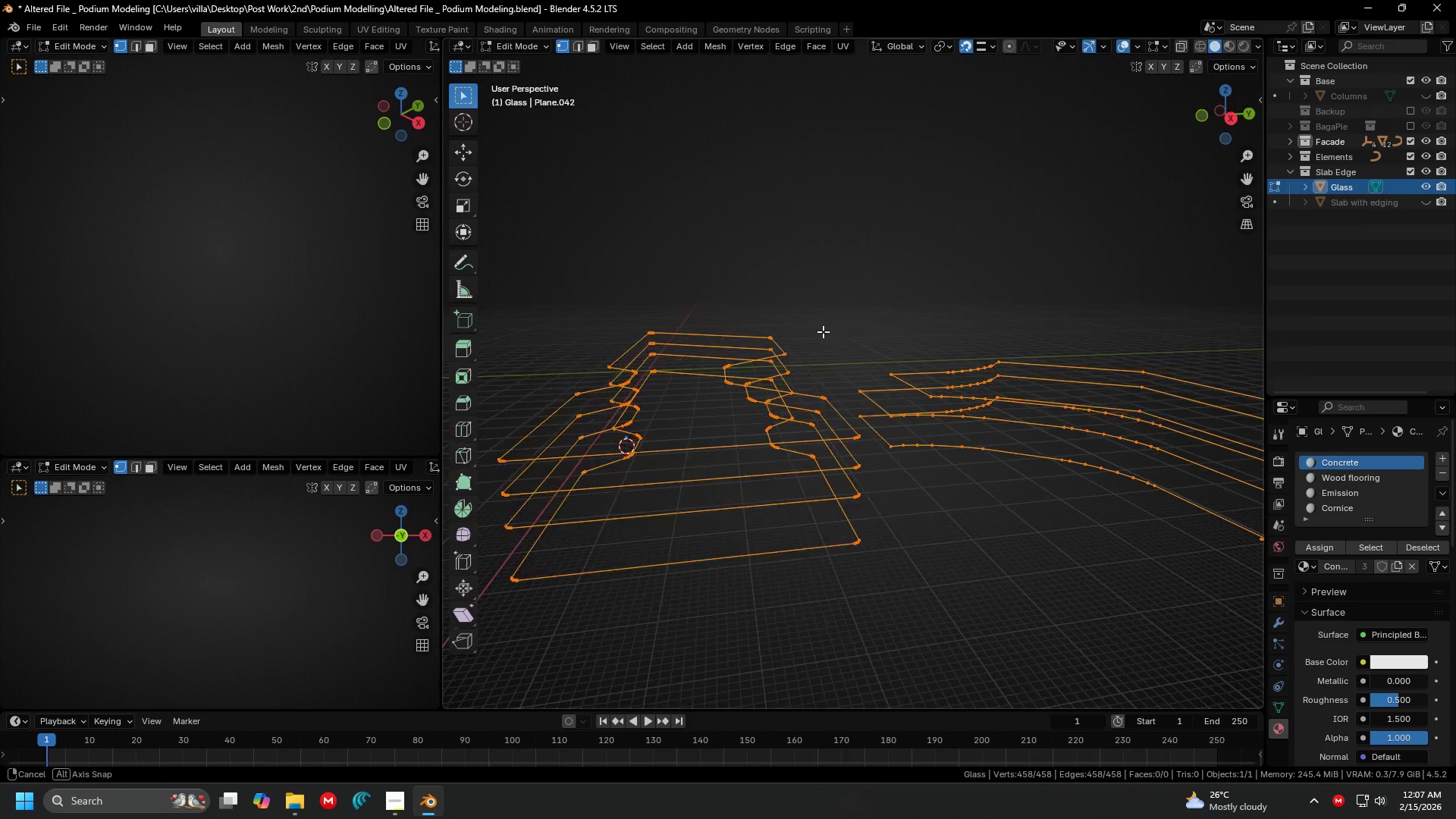 
scroll: coordinate [811, 318], scroll_direction: down, amount: 1.0
 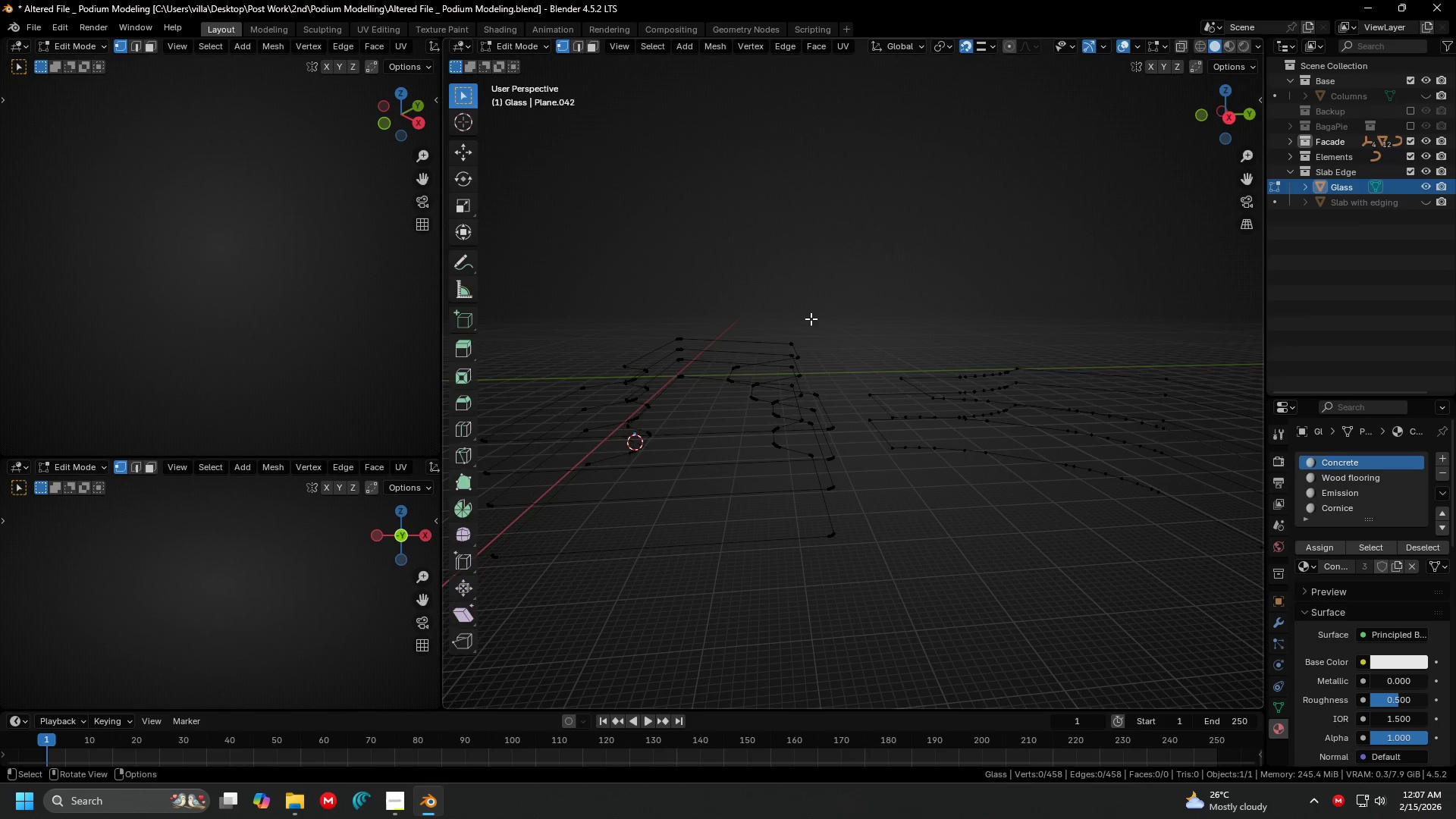 
hold_key(key=ShiftLeft, duration=0.33)
 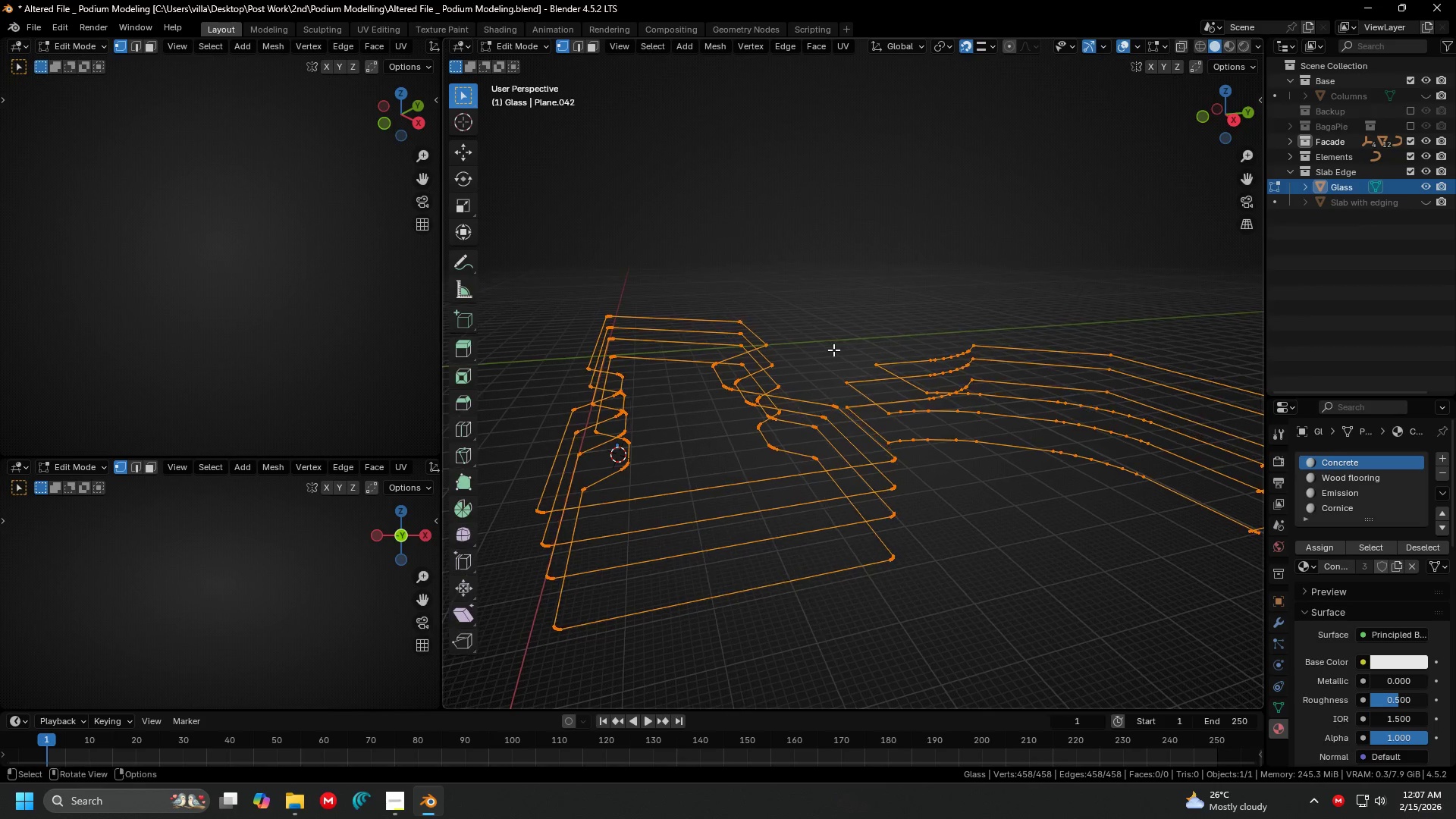 
key(F)
 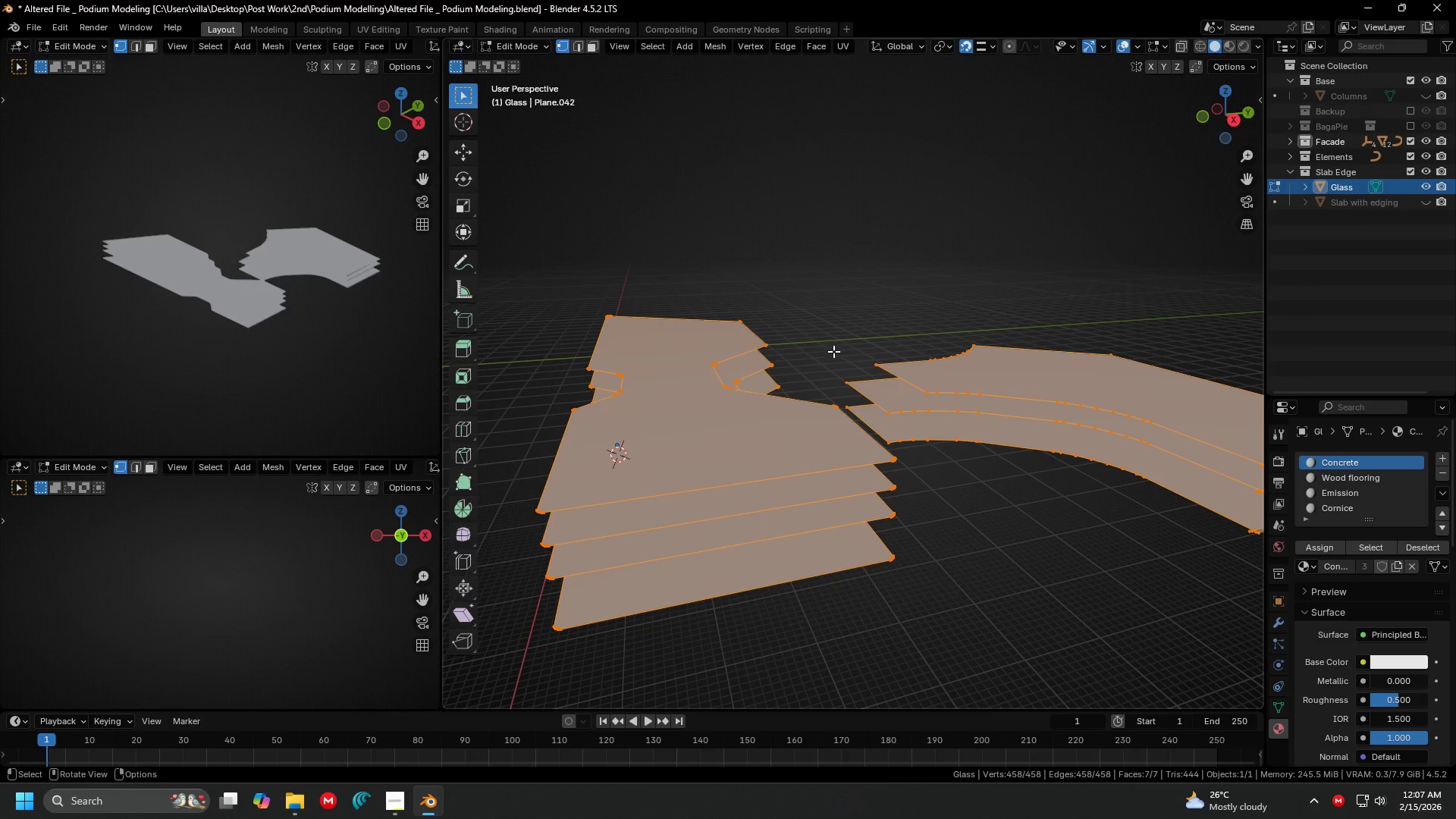 
key(Shift+ShiftLeft)
 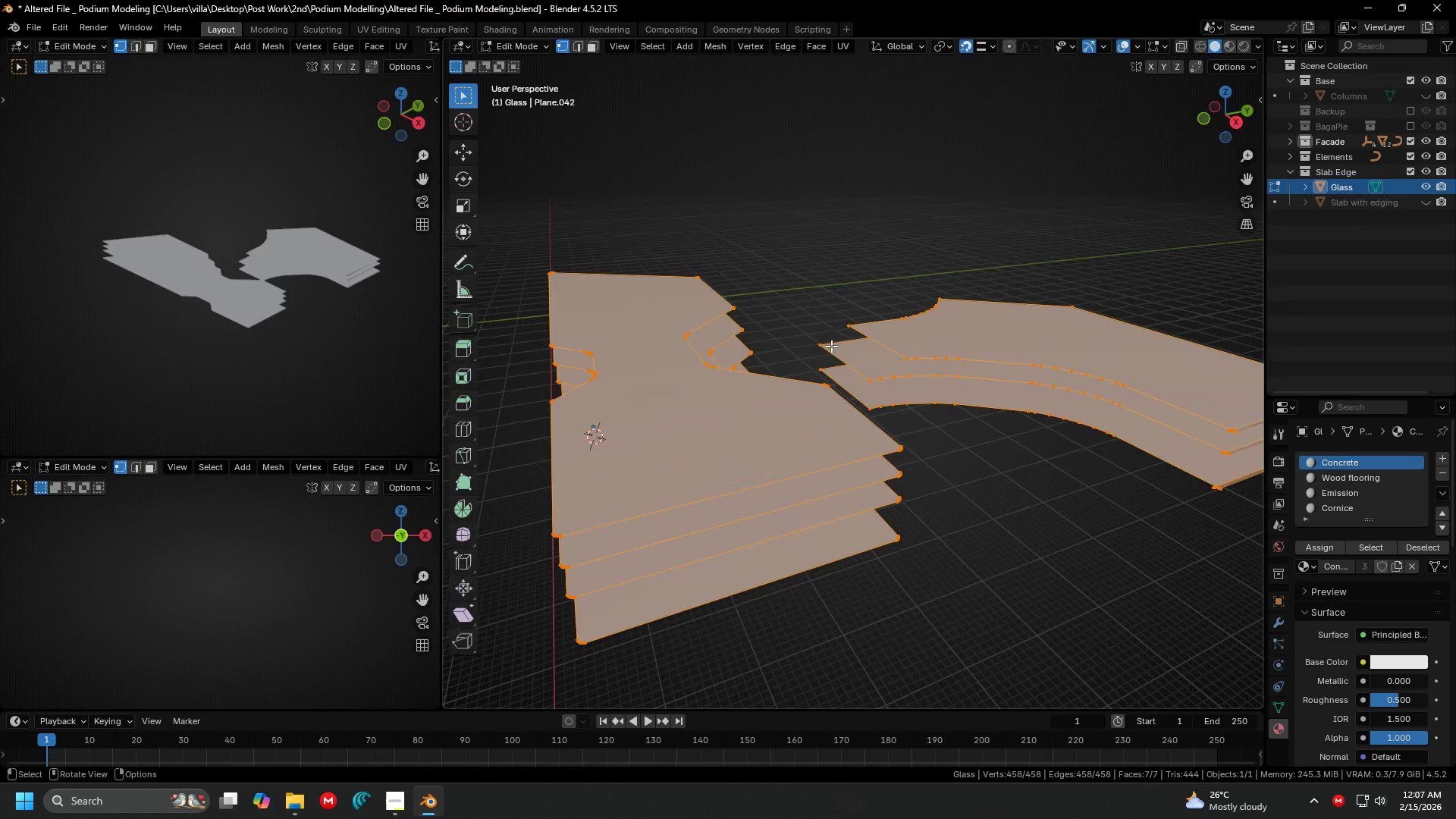 
key(Shift+ShiftLeft)
 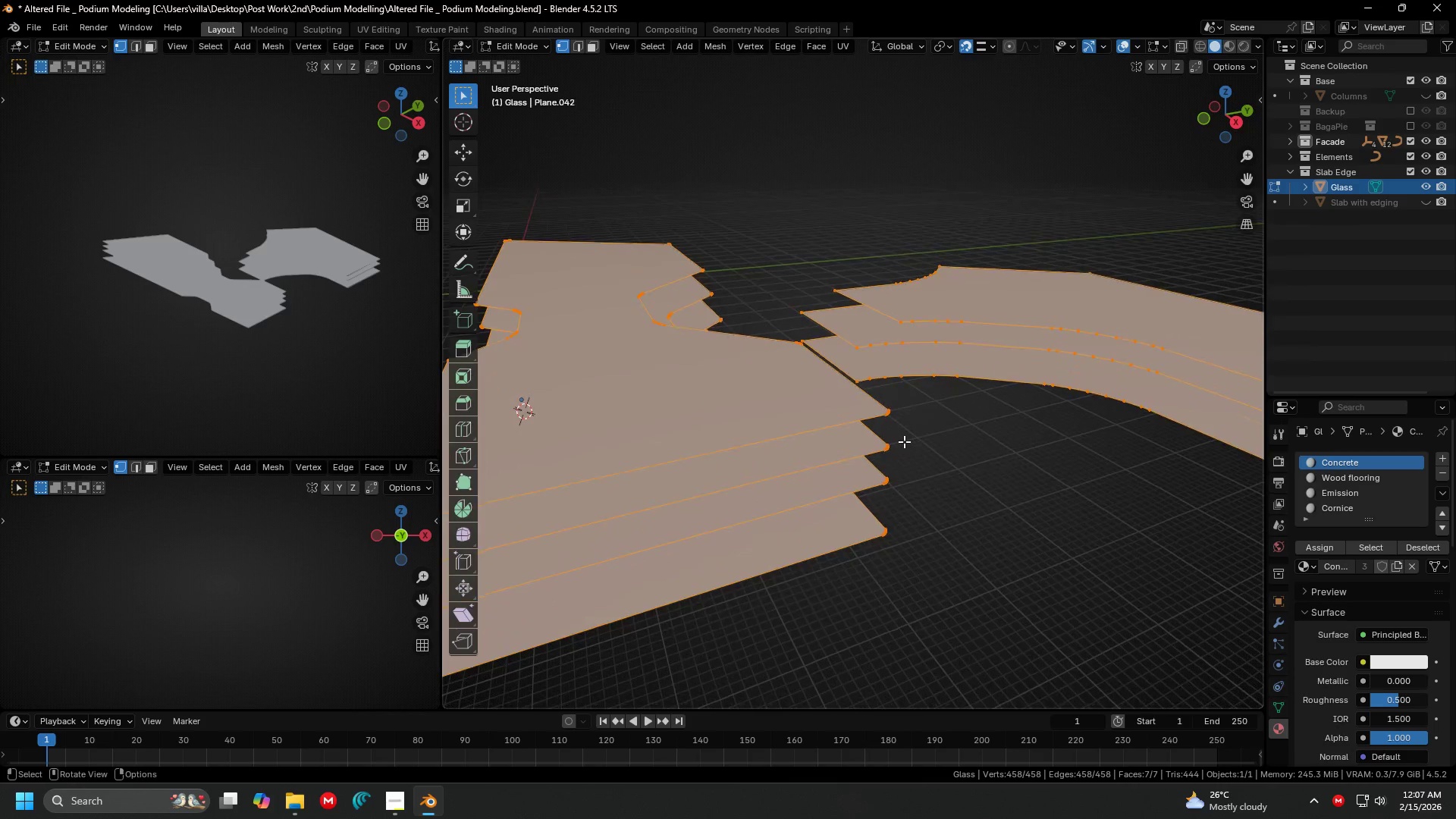 
scroll: coordinate [922, 471], scroll_direction: up, amount: 1.0
 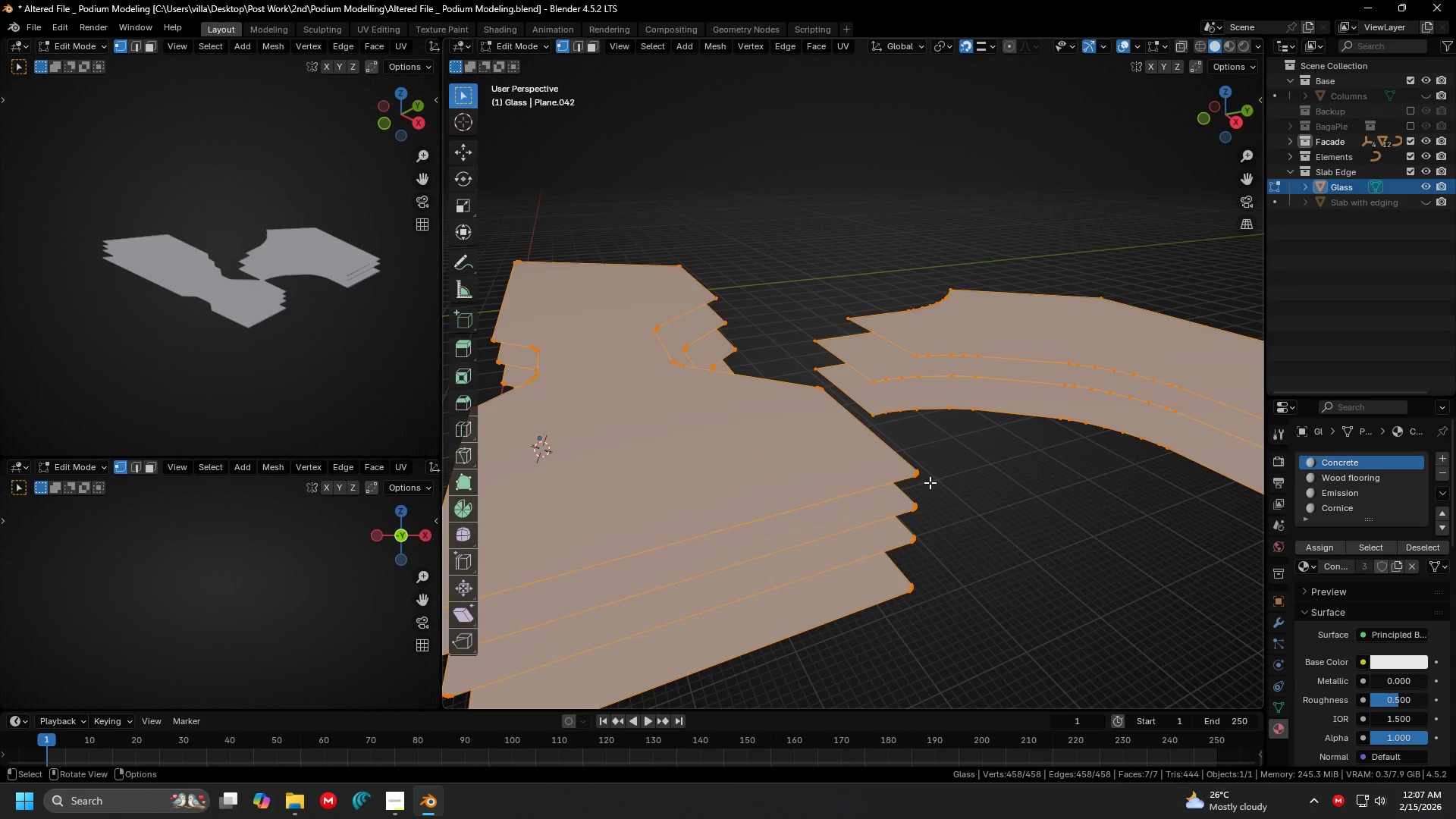 
scroll: coordinate [904, 441], scroll_direction: down, amount: 1.0
 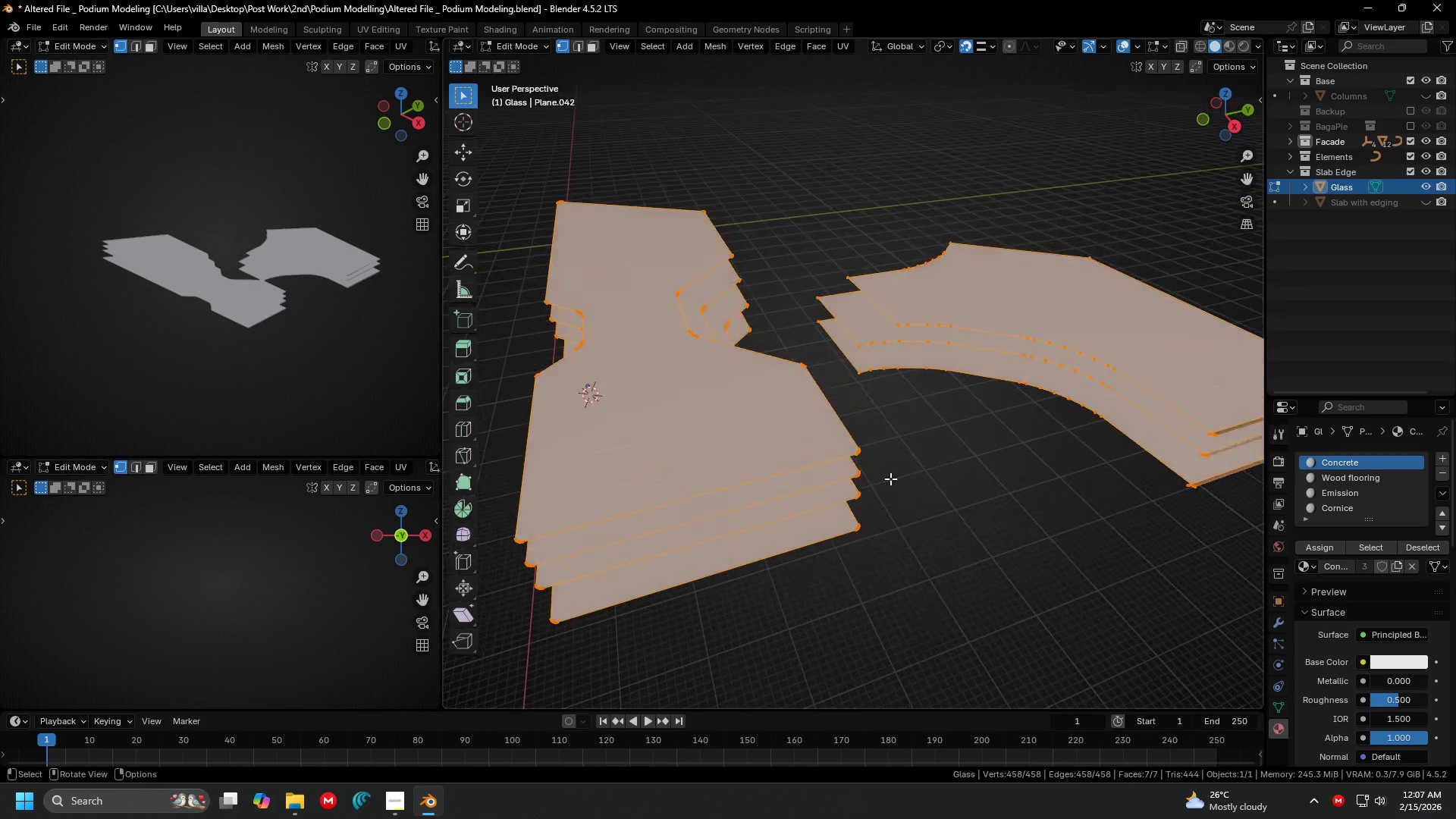 
hold_key(key=ShiftLeft, duration=0.34)
 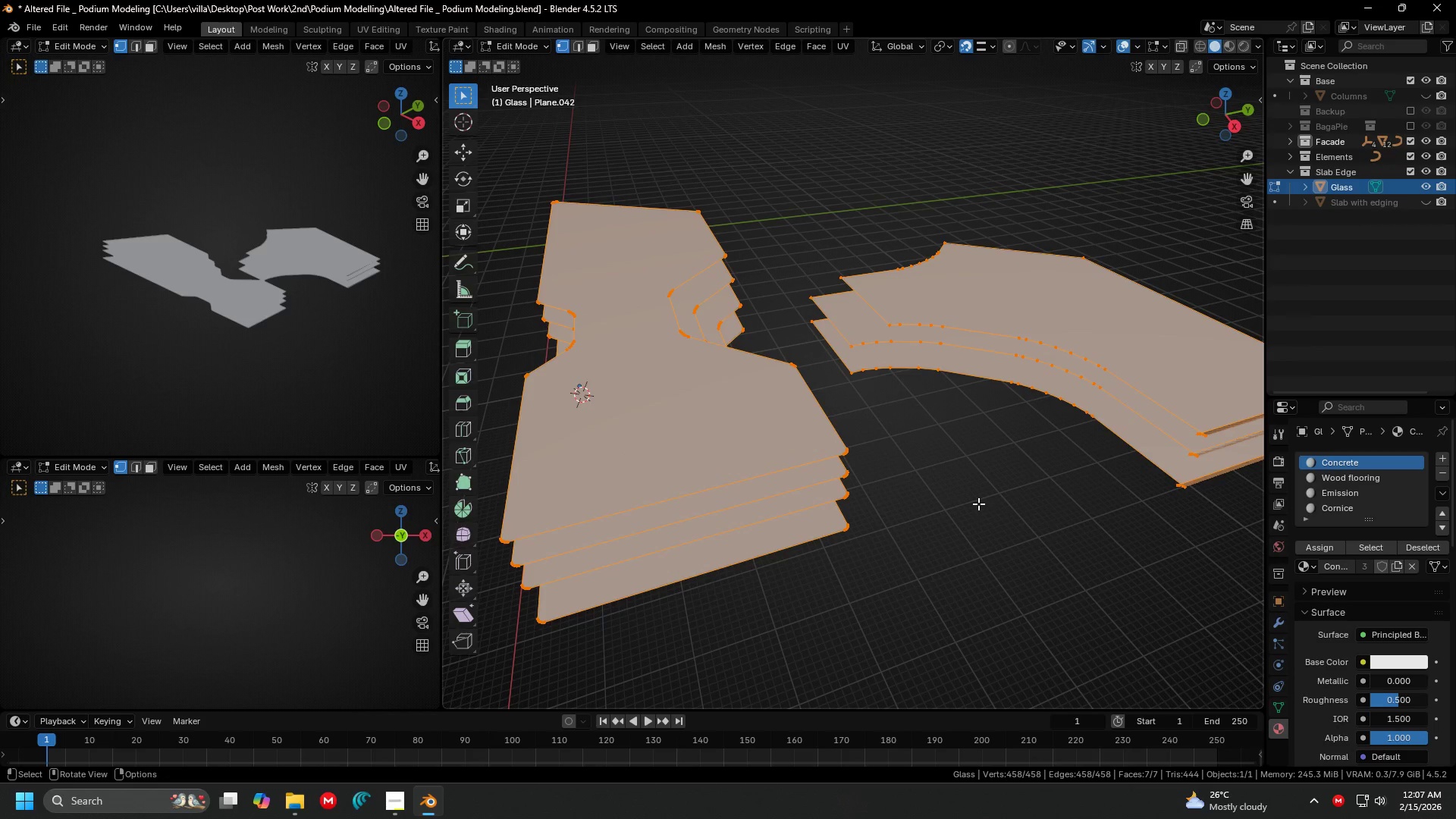 
type(i2)
 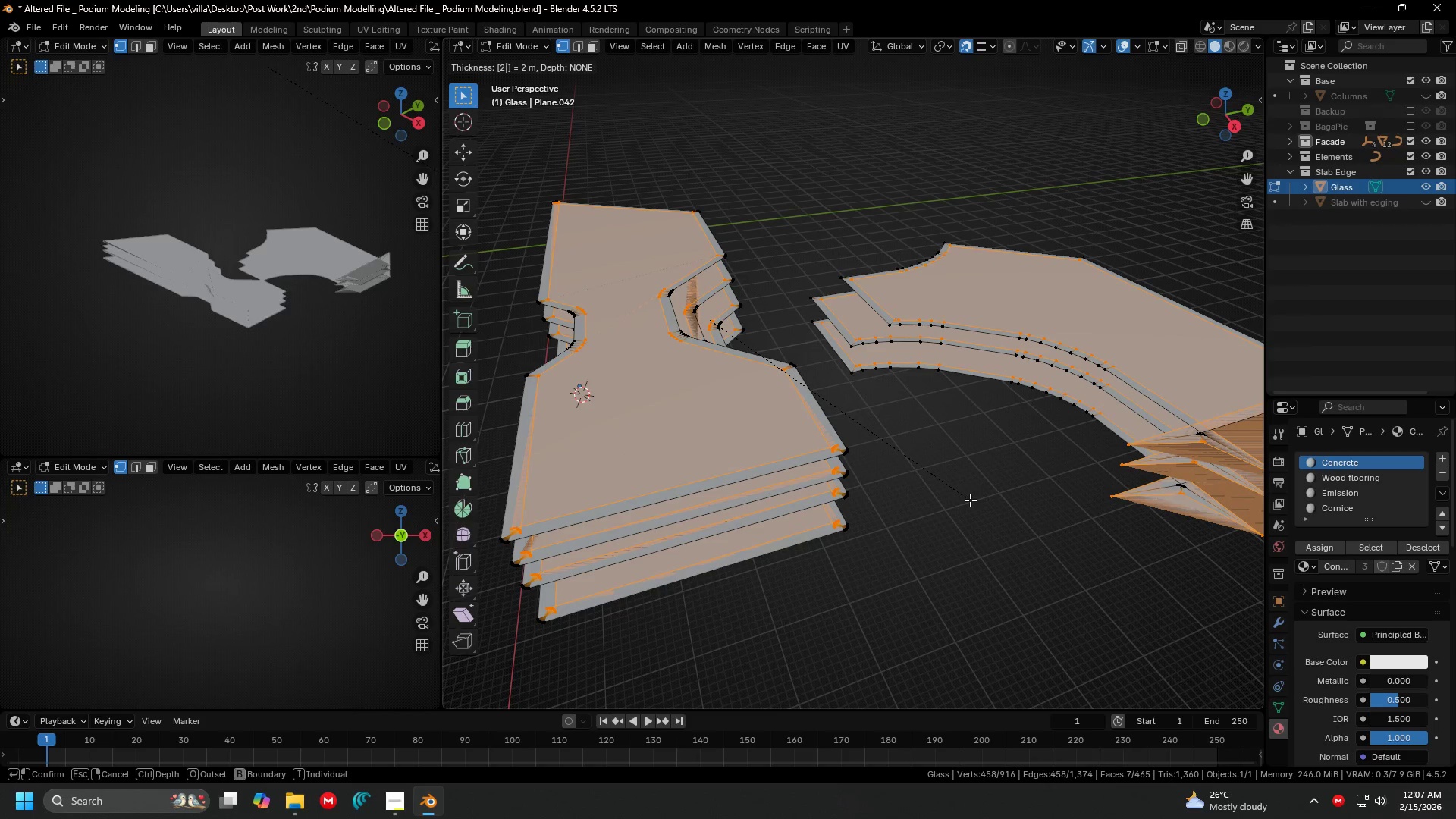 
key(Enter)
 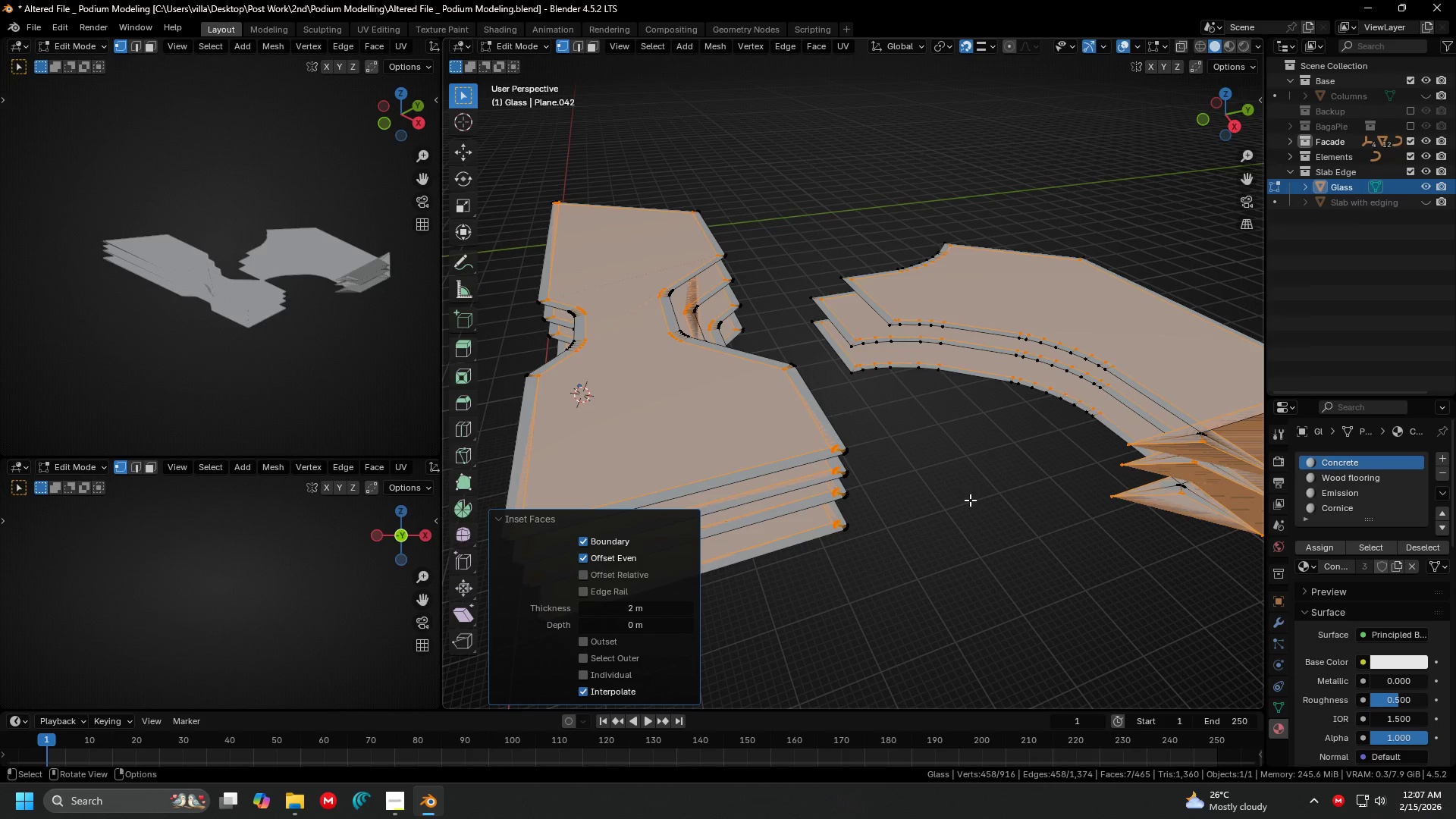 
hold_key(key=ShiftLeft, duration=0.83)
 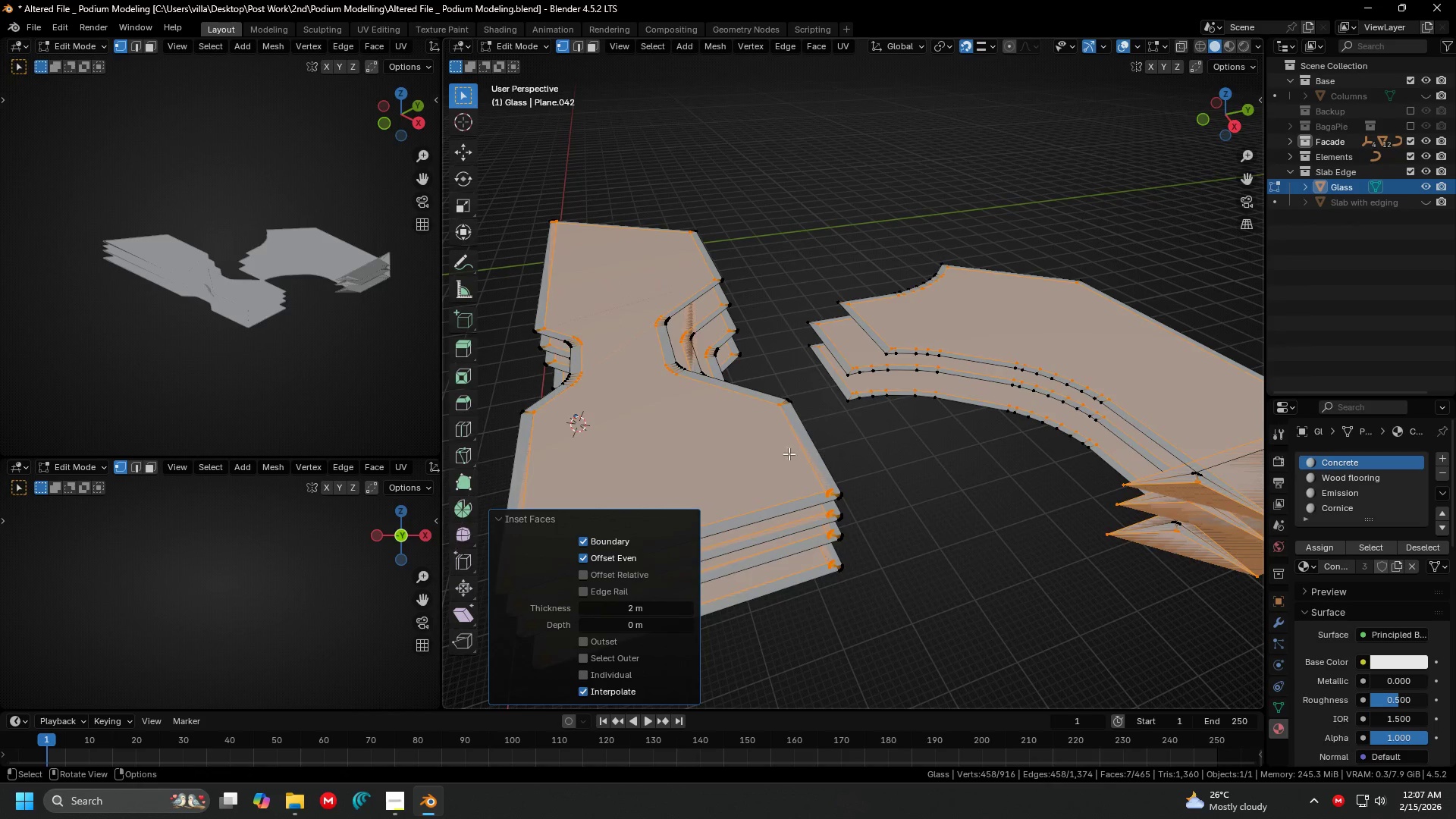 
hold_key(key=ShiftLeft, duration=0.31)
 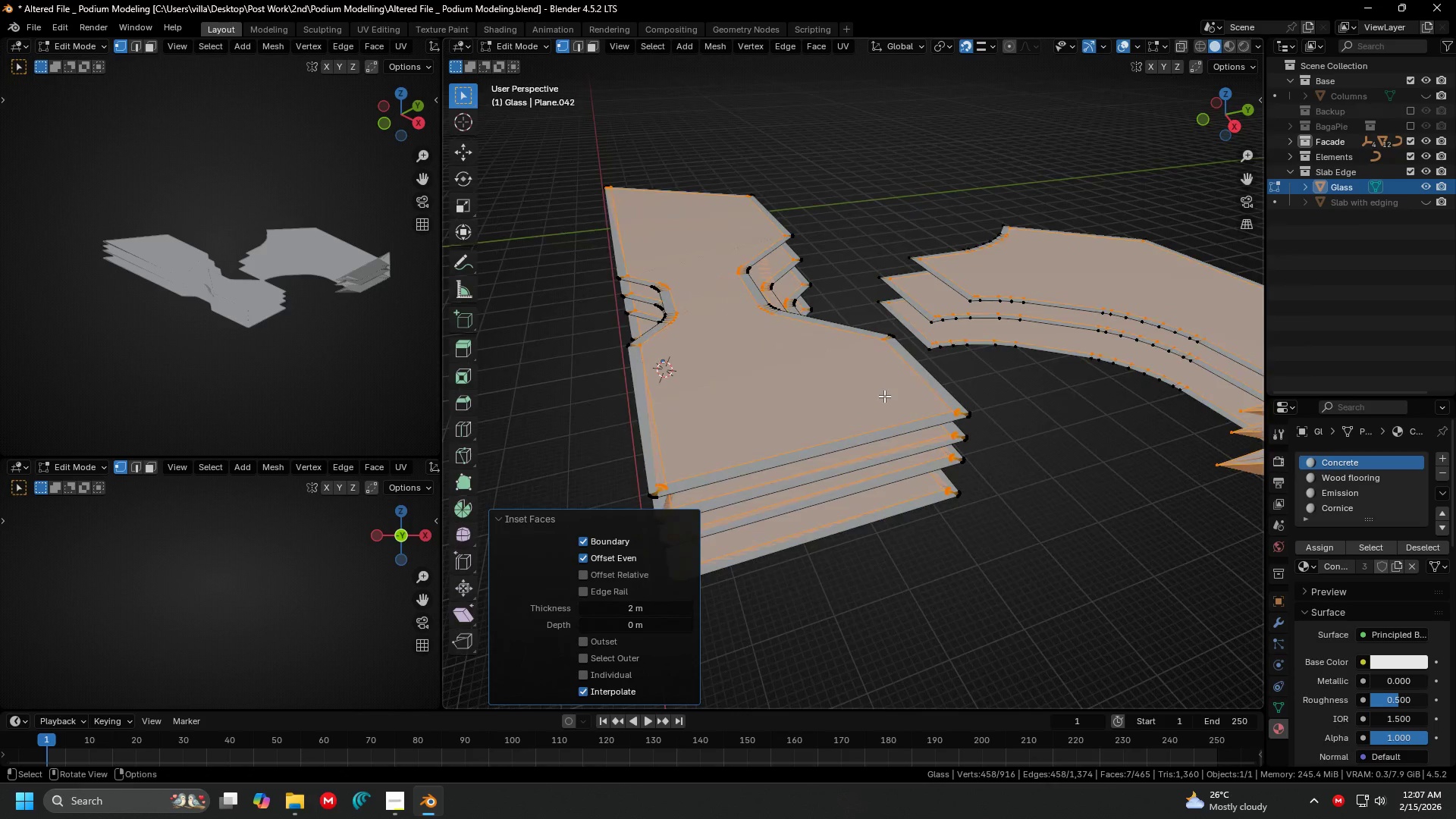 
scroll: coordinate [884, 396], scroll_direction: down, amount: 1.0
 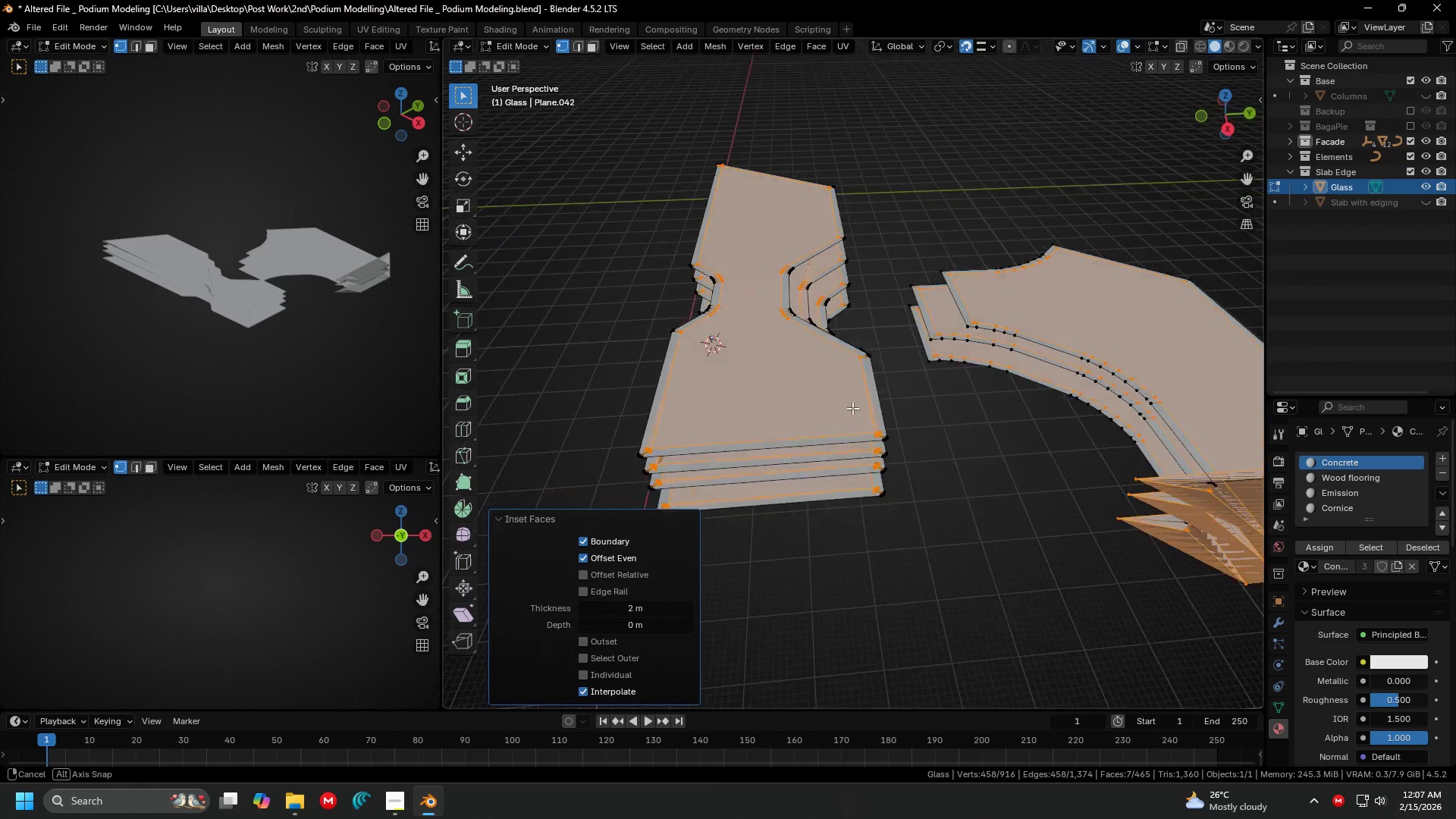 
hold_key(key=ShiftLeft, duration=0.39)
 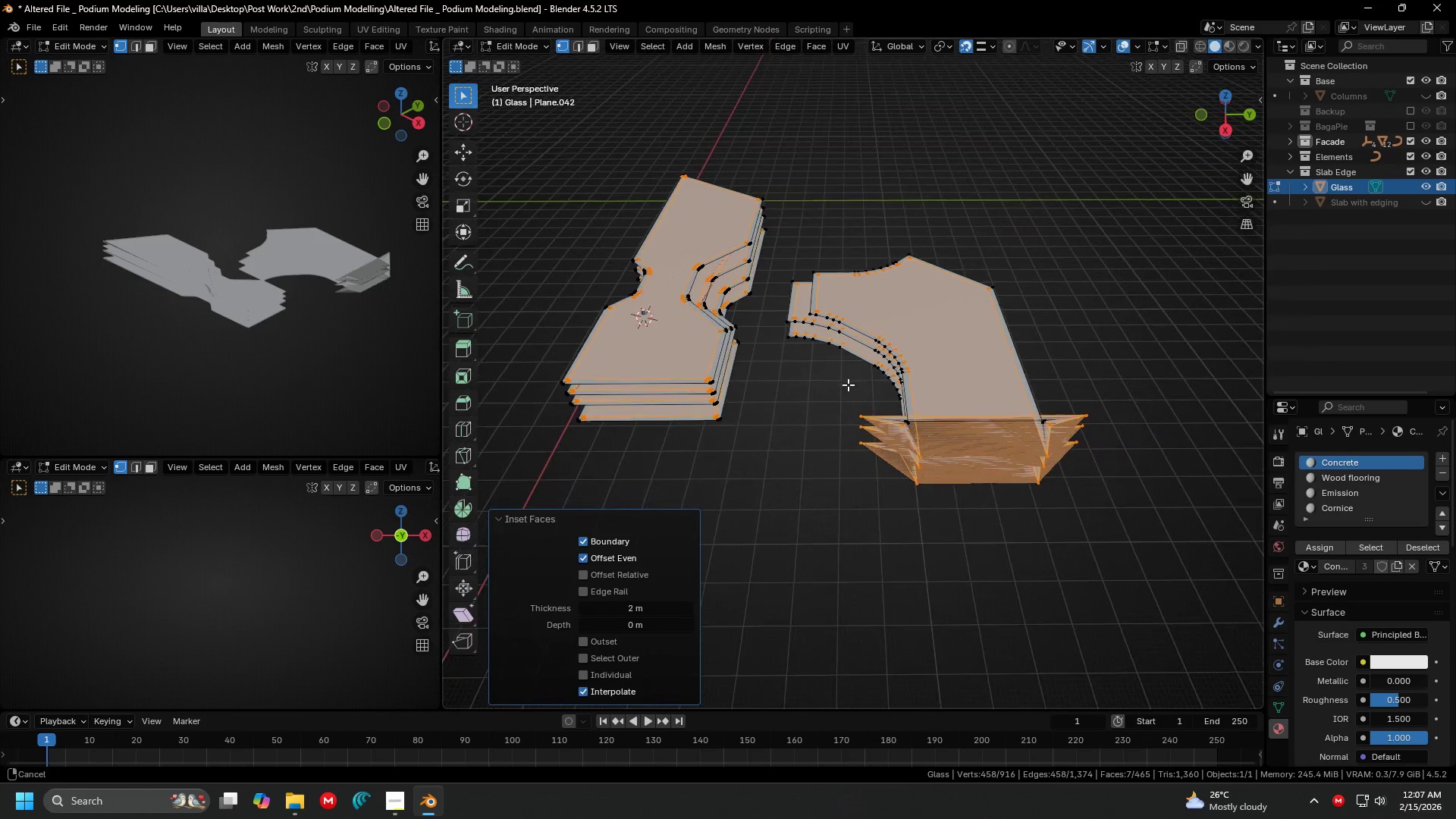 
key(Shift+ShiftLeft)
 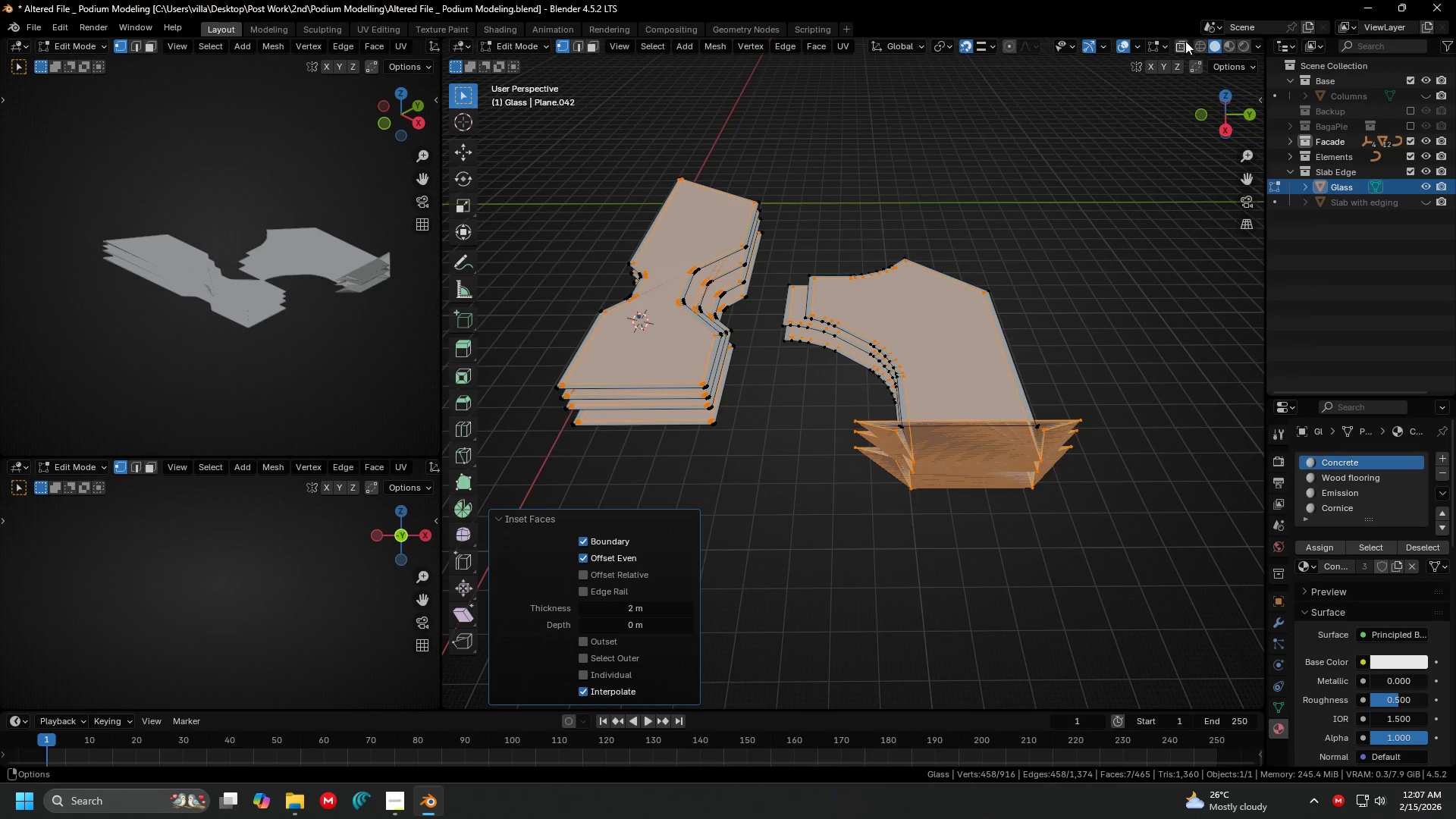 
scroll: coordinate [867, 379], scroll_direction: down, amount: 1.0
 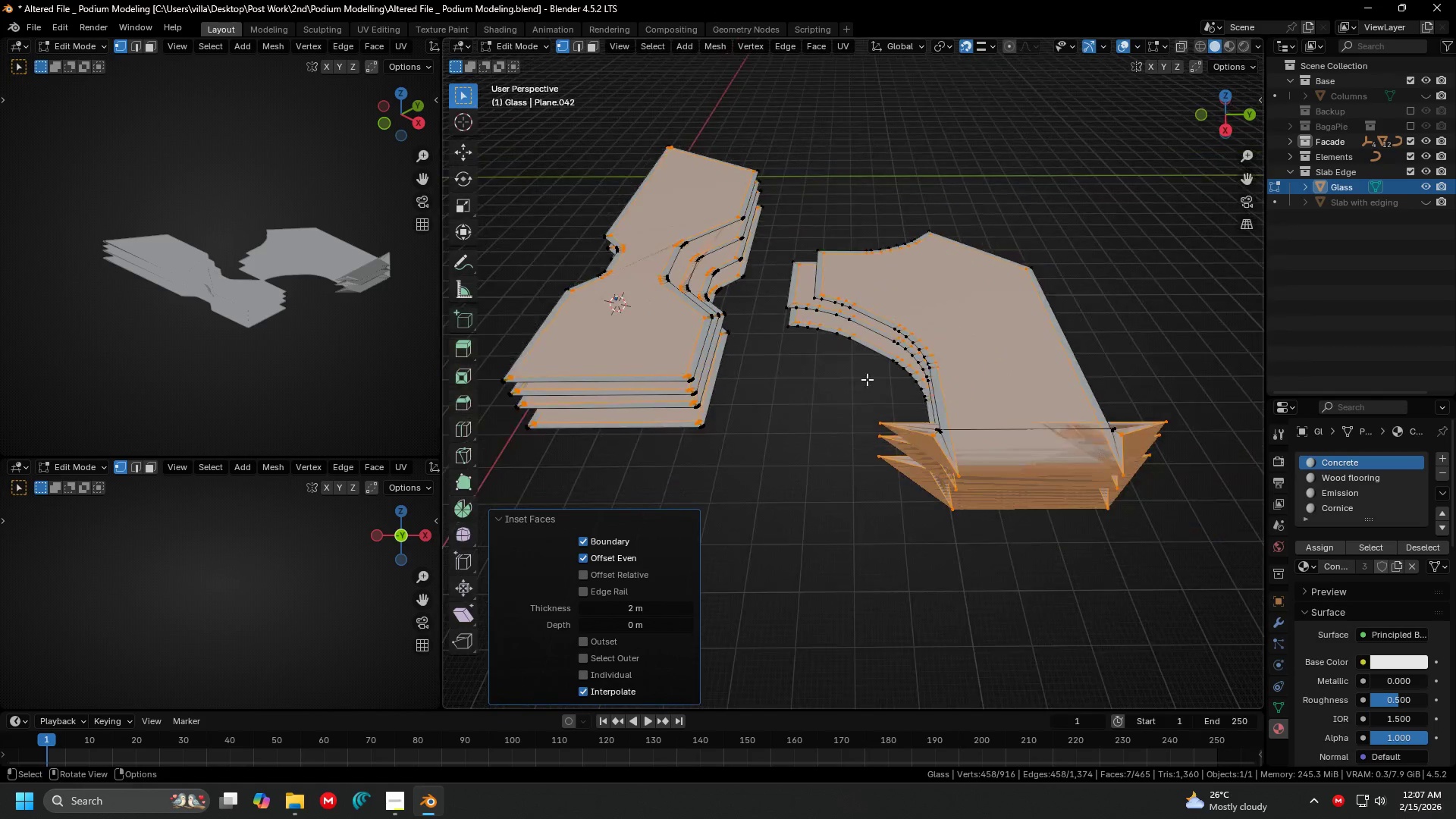 
hold_key(key=ShiftLeft, duration=0.44)
 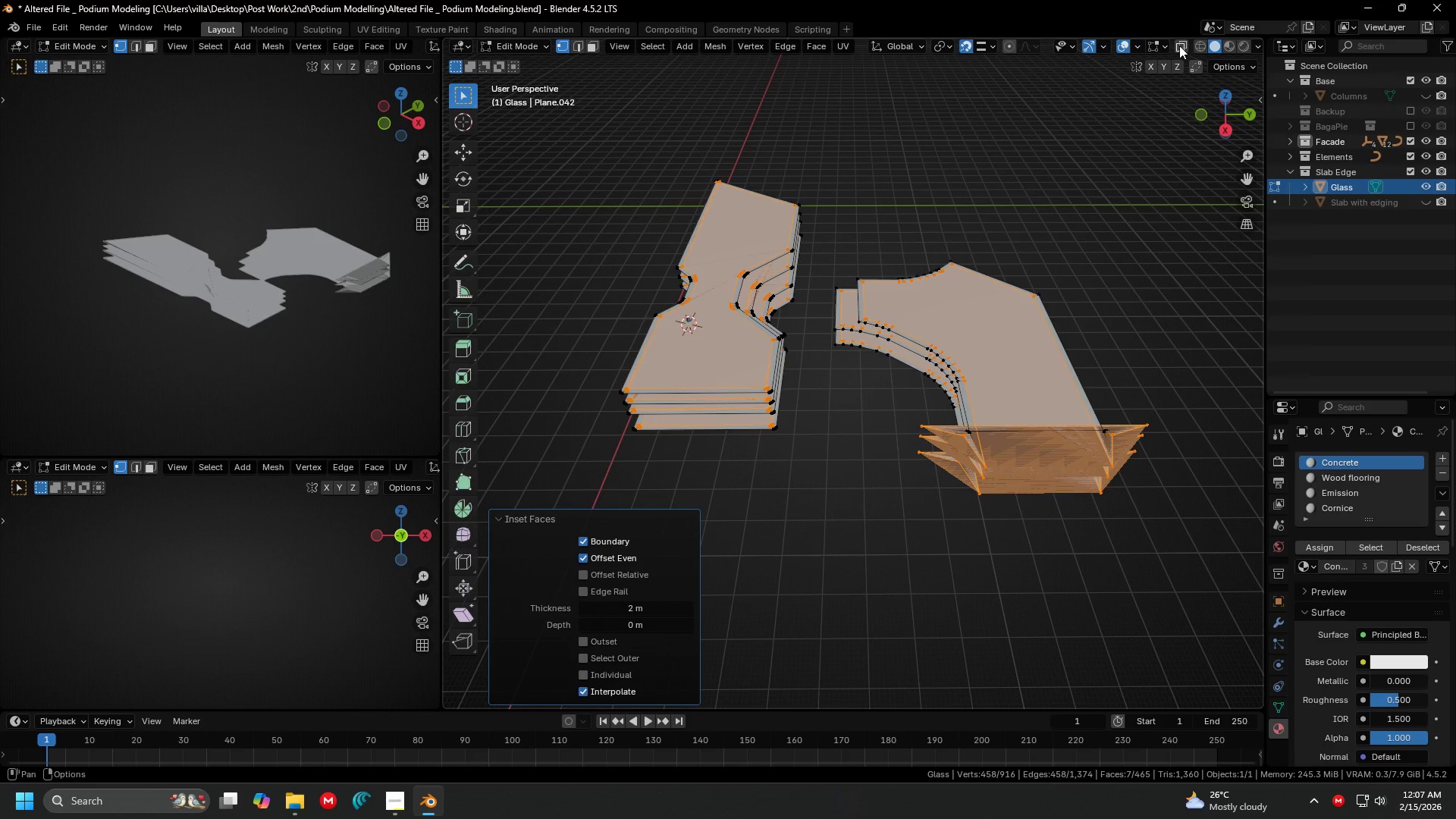 
wait(5.92)
 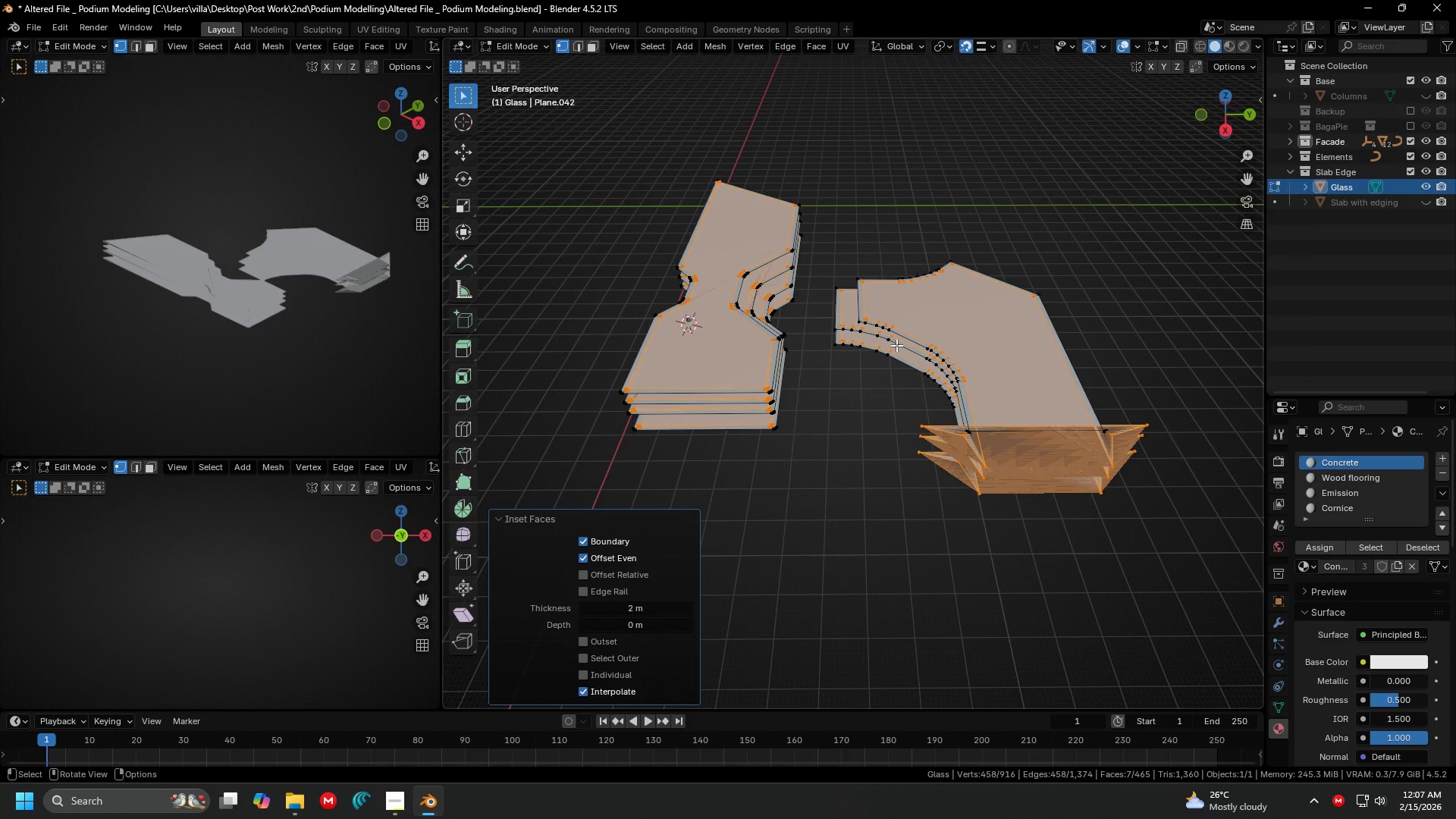 
left_click([1179, 46])
 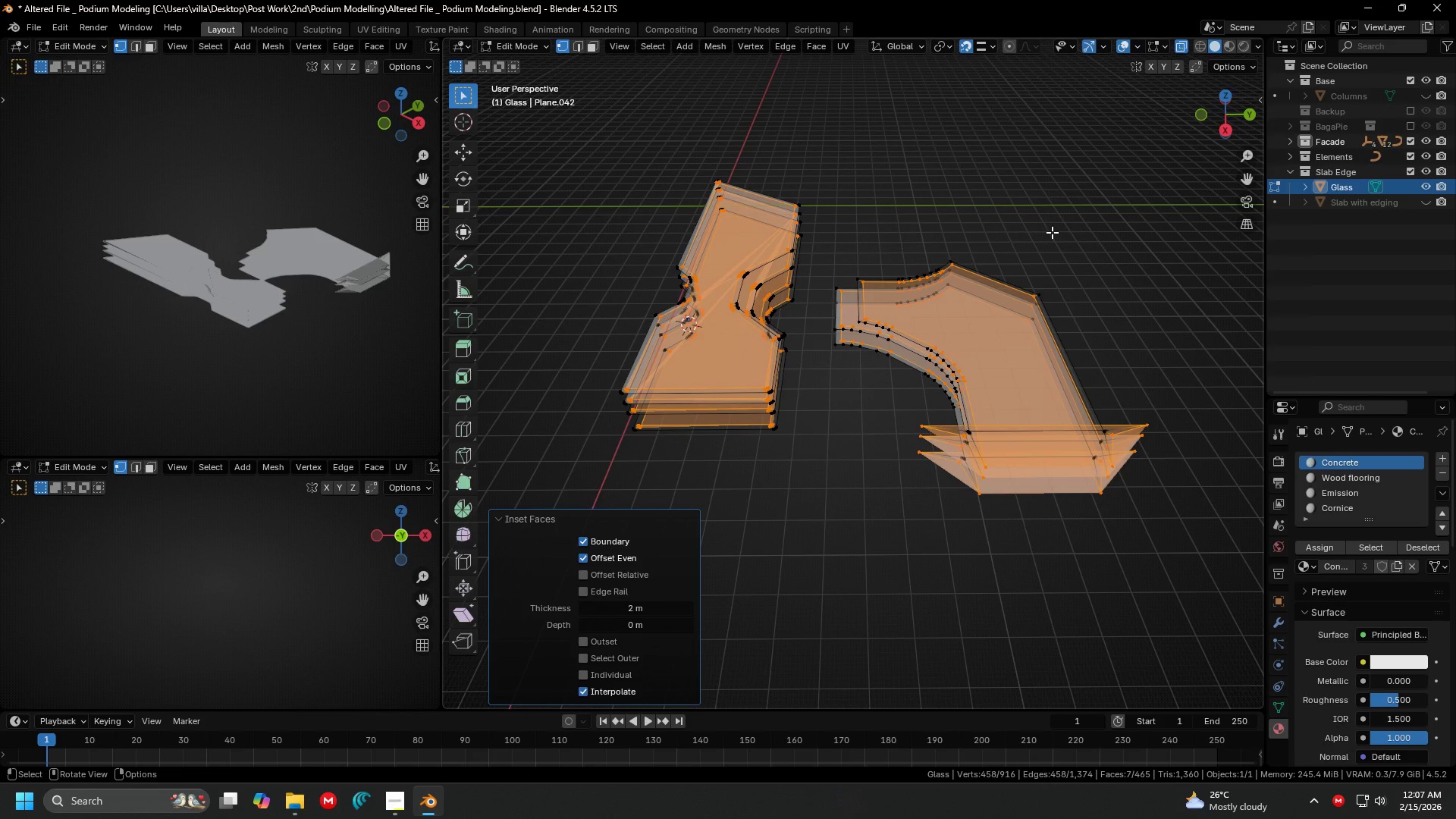 
key(7)
 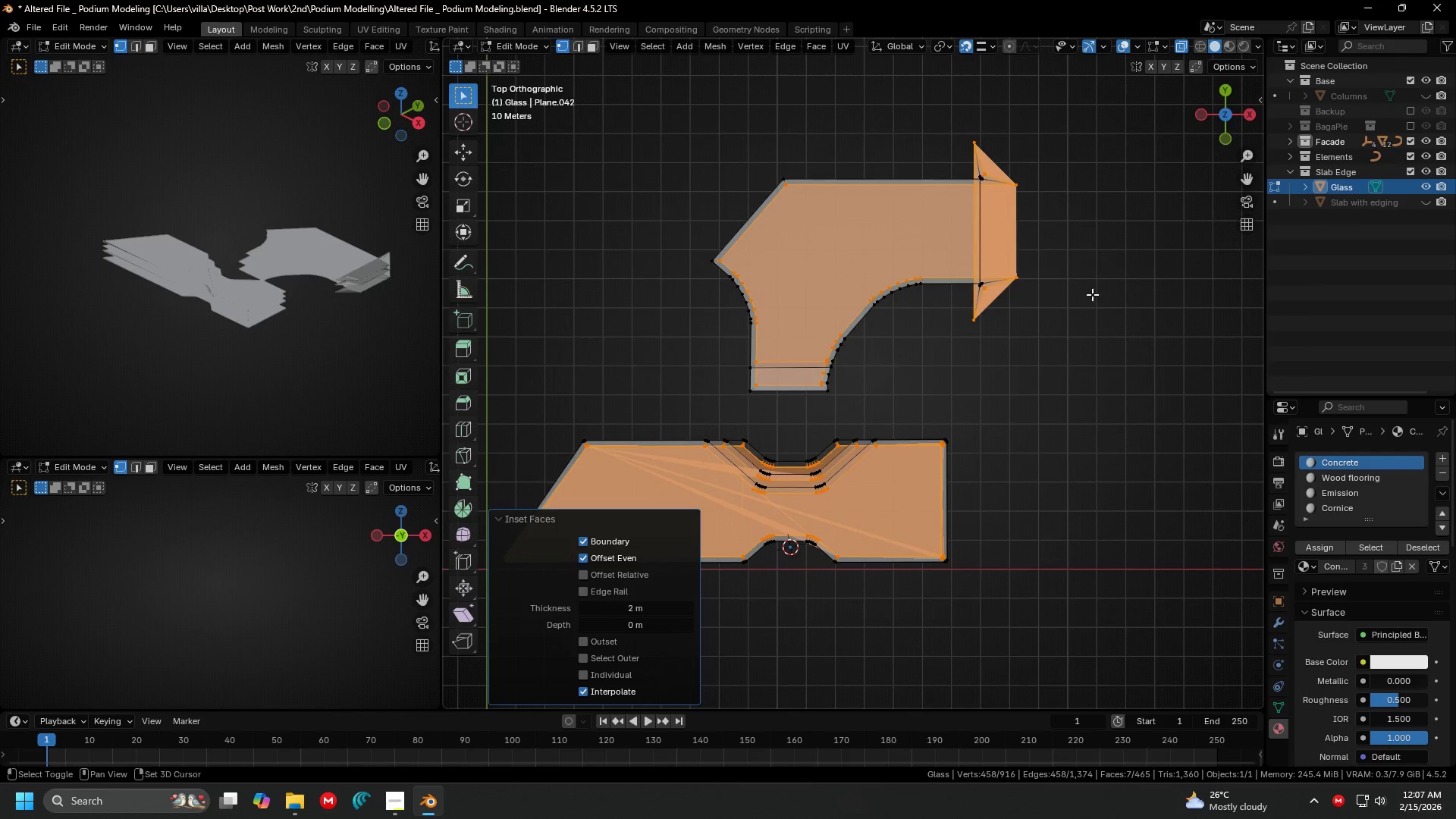 
key(Shift+ShiftLeft)
 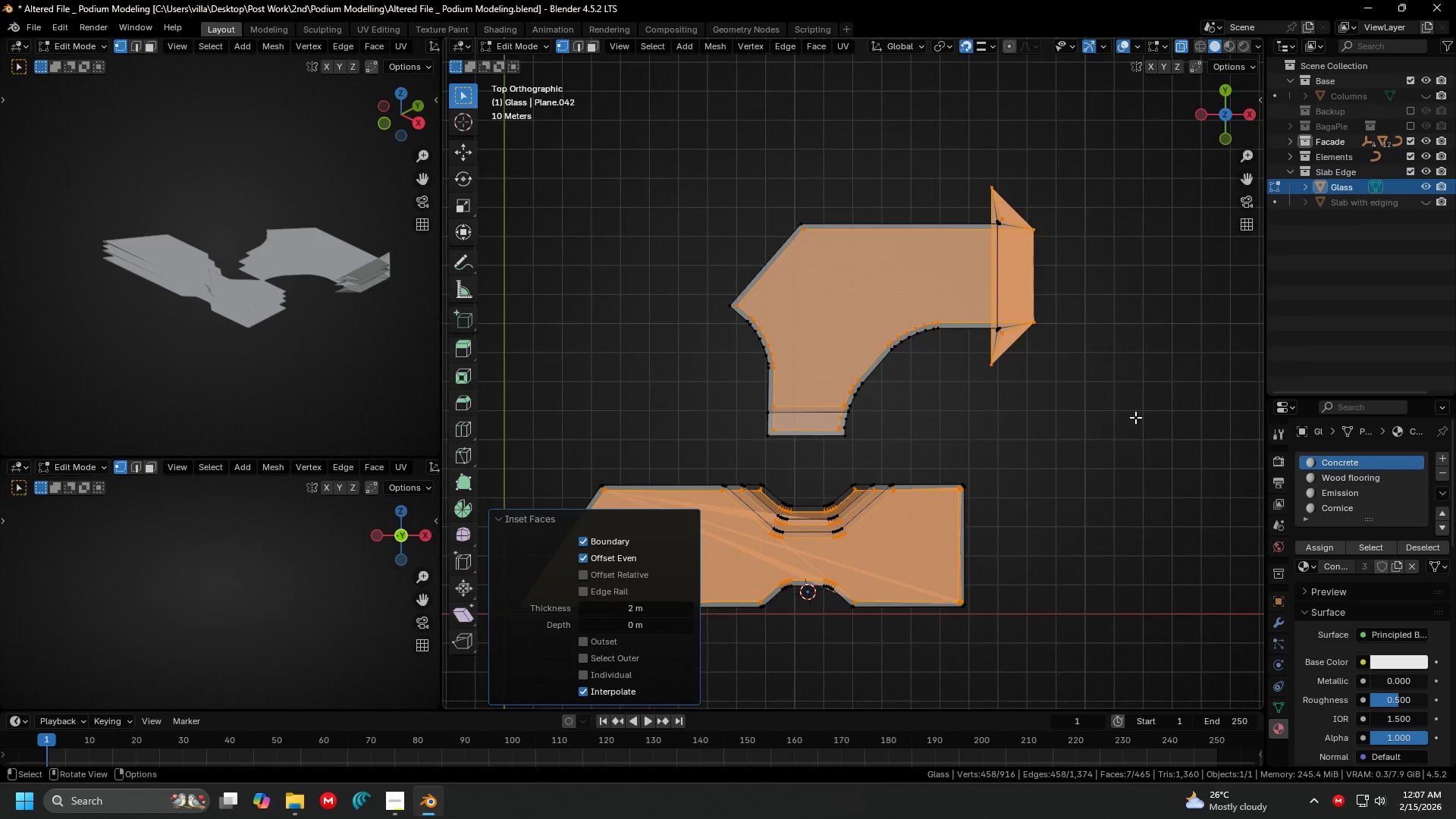 
hold_key(key=ControlLeft, duration=0.7)
left_click_drag(start_coordinate=[1144, 450], to_coordinate=[670, 89])
 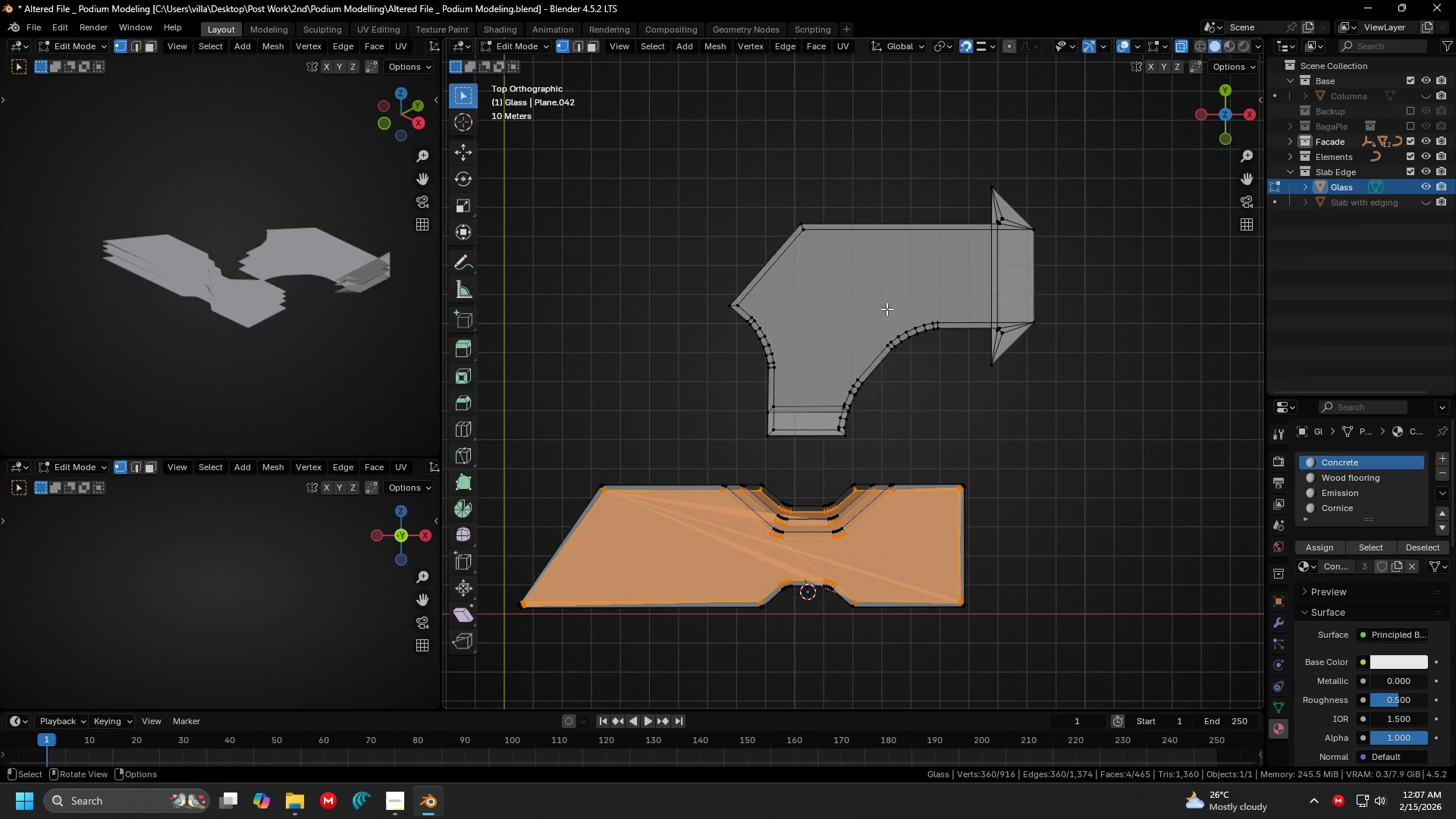 
key(Shift+ShiftLeft)
 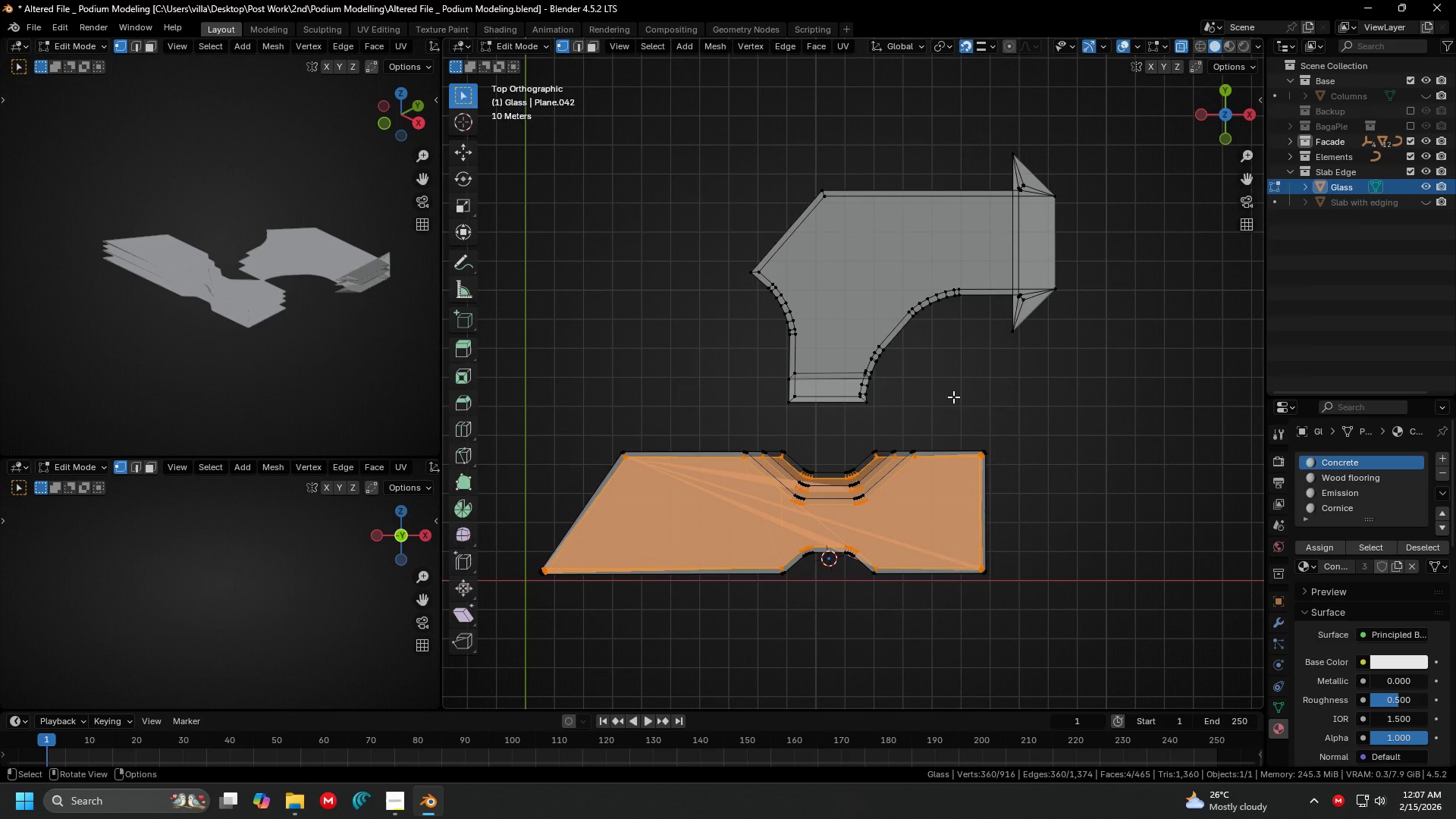 
key(Shift+ShiftLeft)
 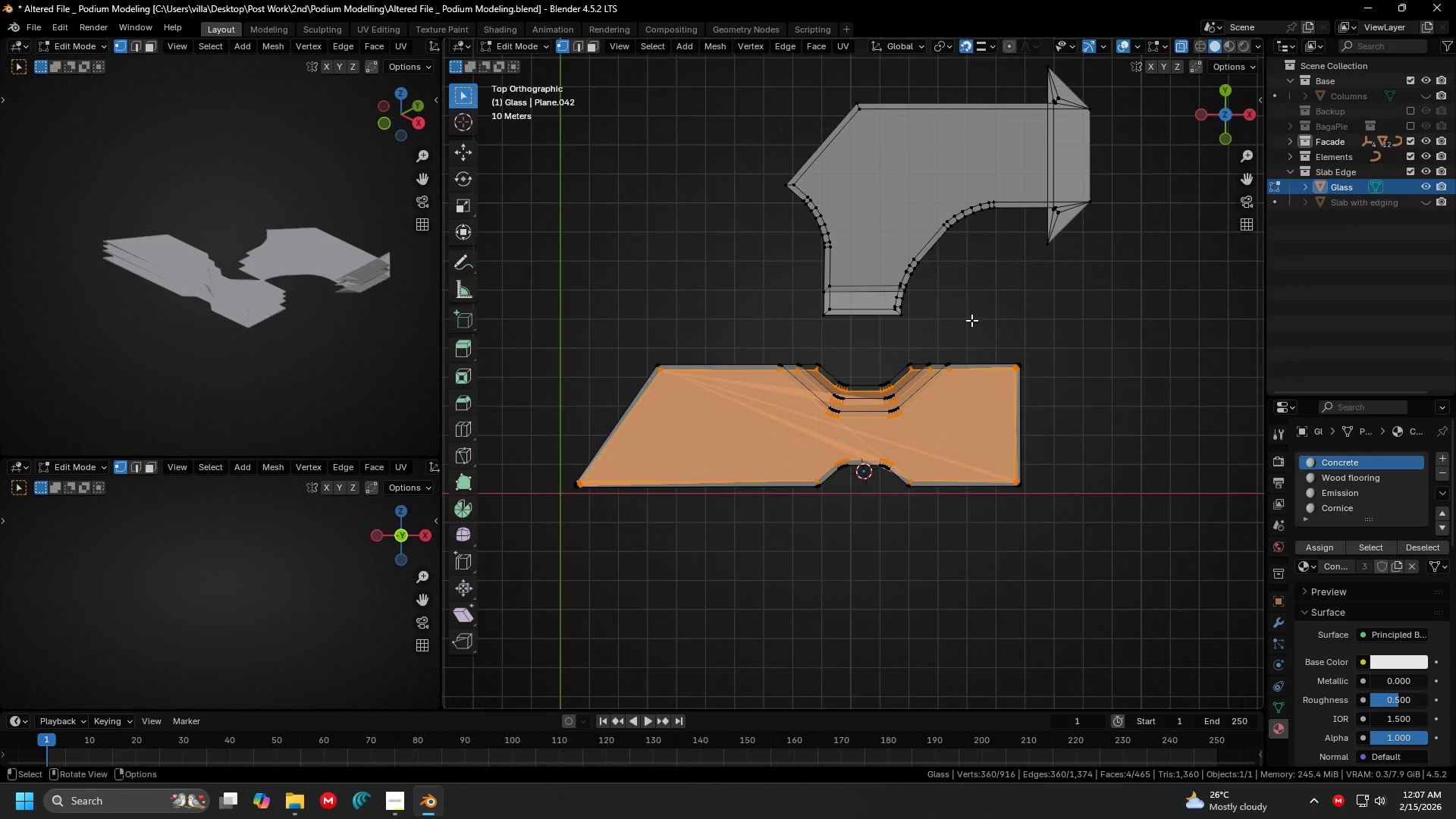 
scroll: coordinate [971, 320], scroll_direction: up, amount: 2.0
 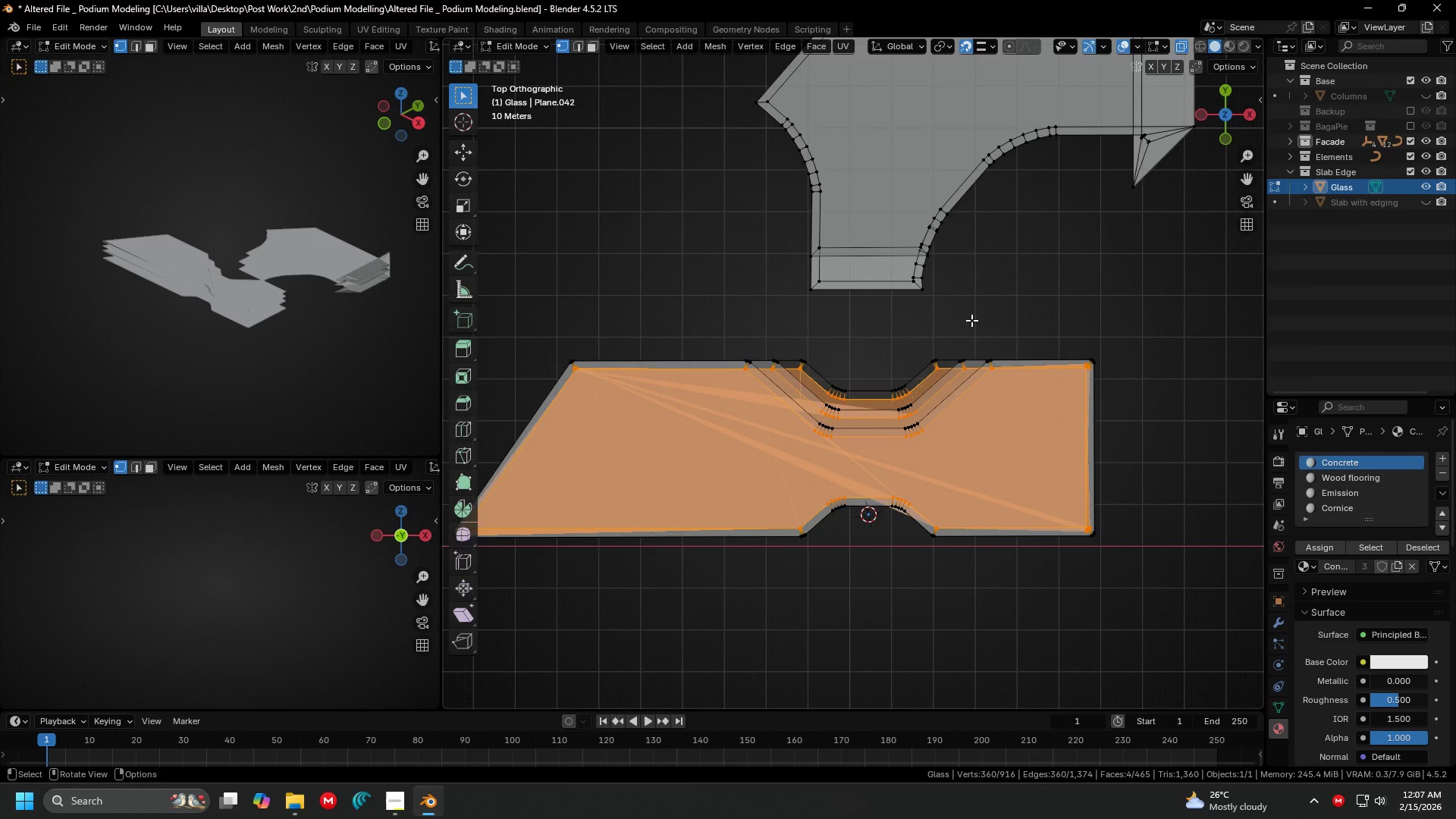 
hold_key(key=ShiftLeft, duration=0.44)
 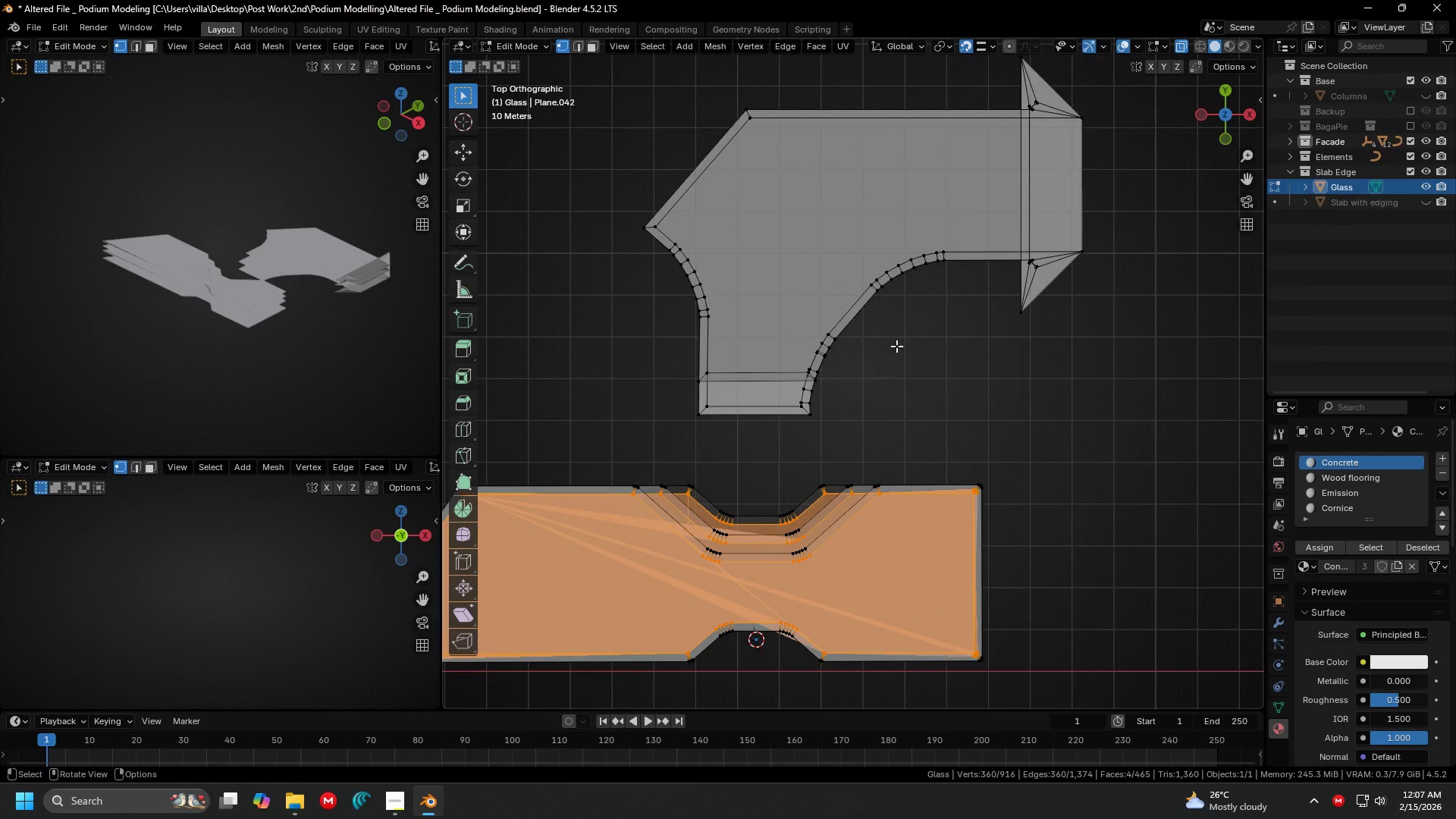 
scroll: coordinate [897, 343], scroll_direction: down, amount: 1.0
 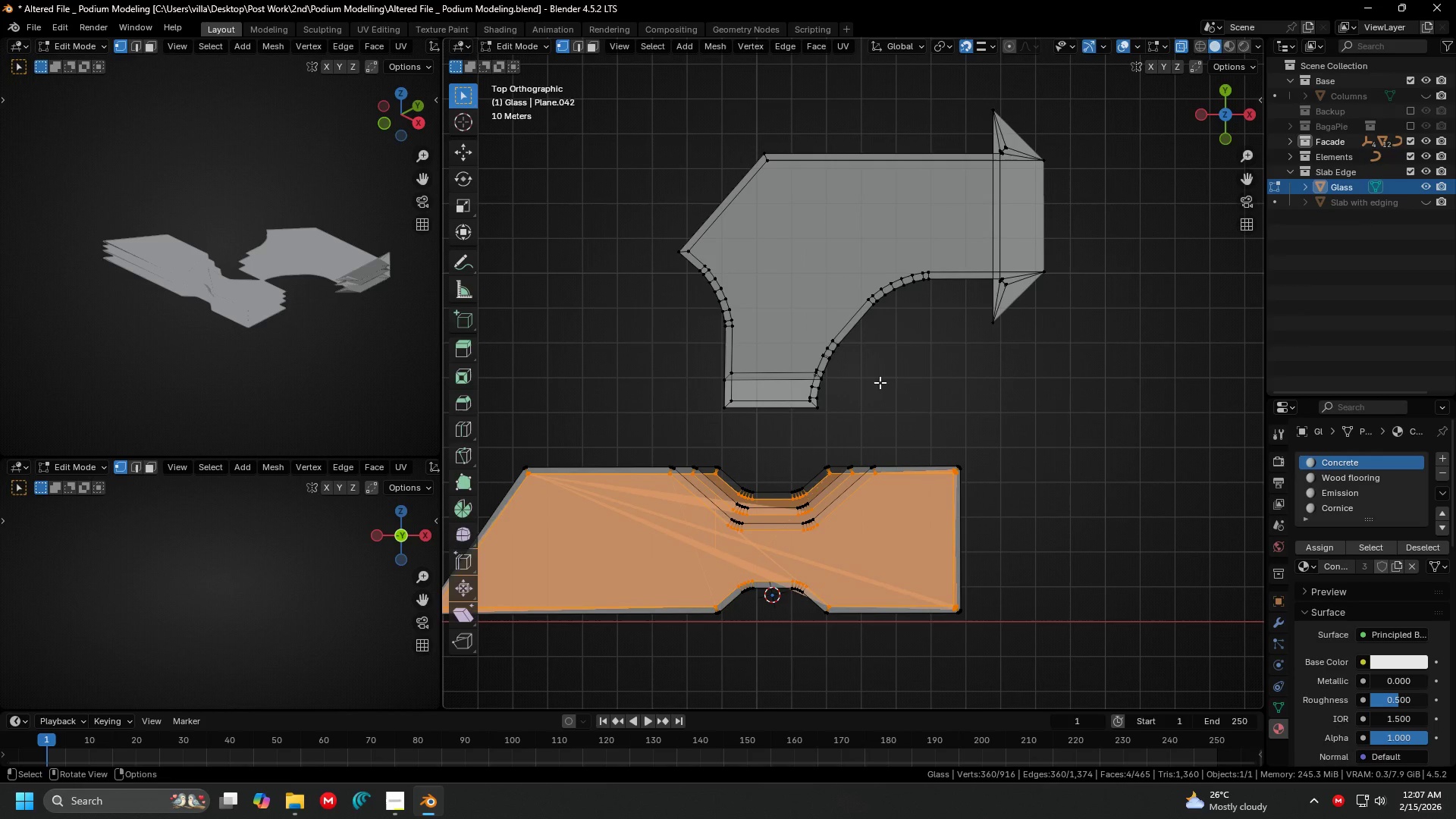 
hold_key(key=ShiftLeft, duration=0.47)
 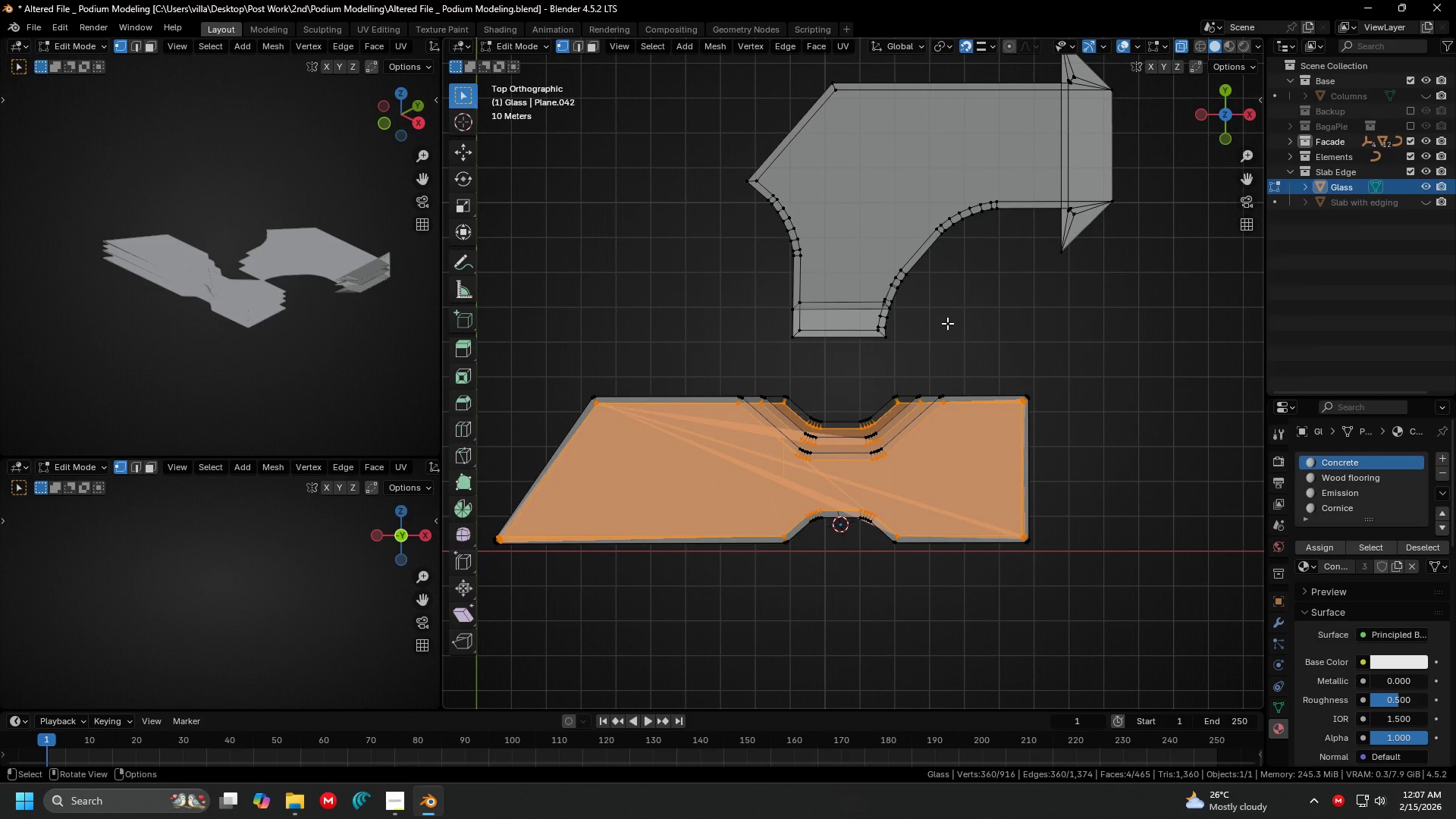 
key(H)
 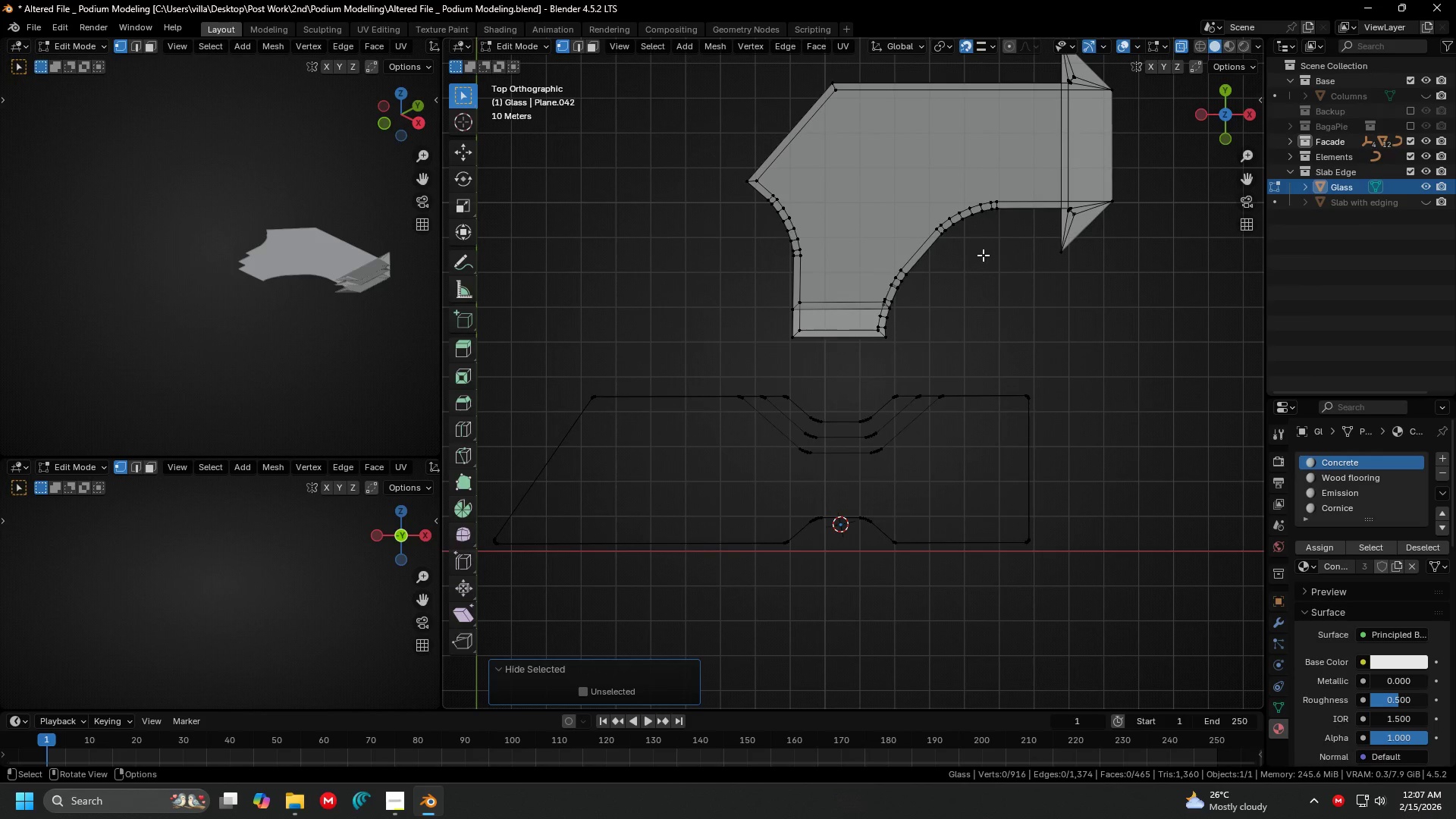 
key(Shift+ShiftLeft)
 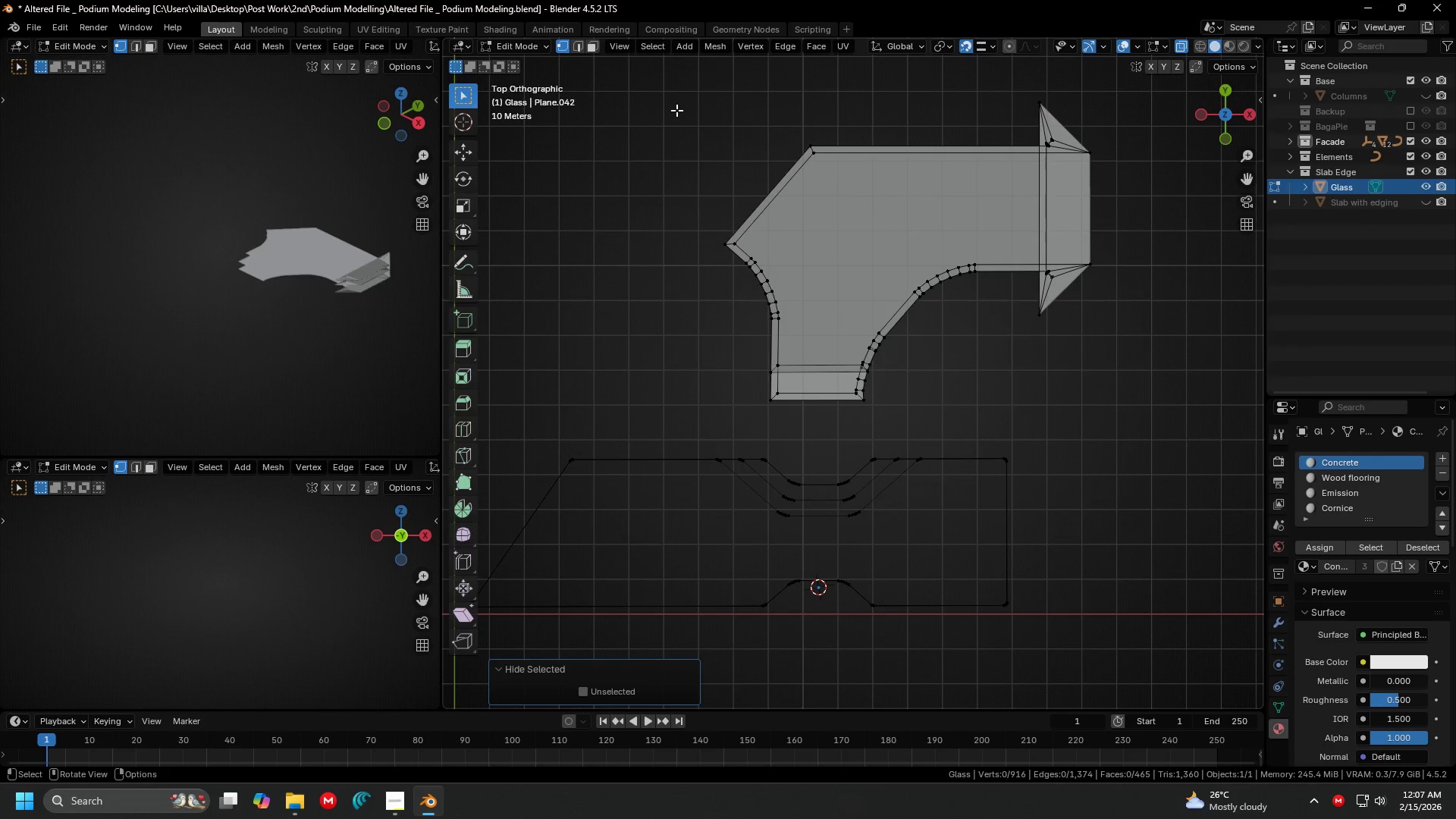 
left_click_drag(start_coordinate=[673, 85], to_coordinate=[962, 243])
 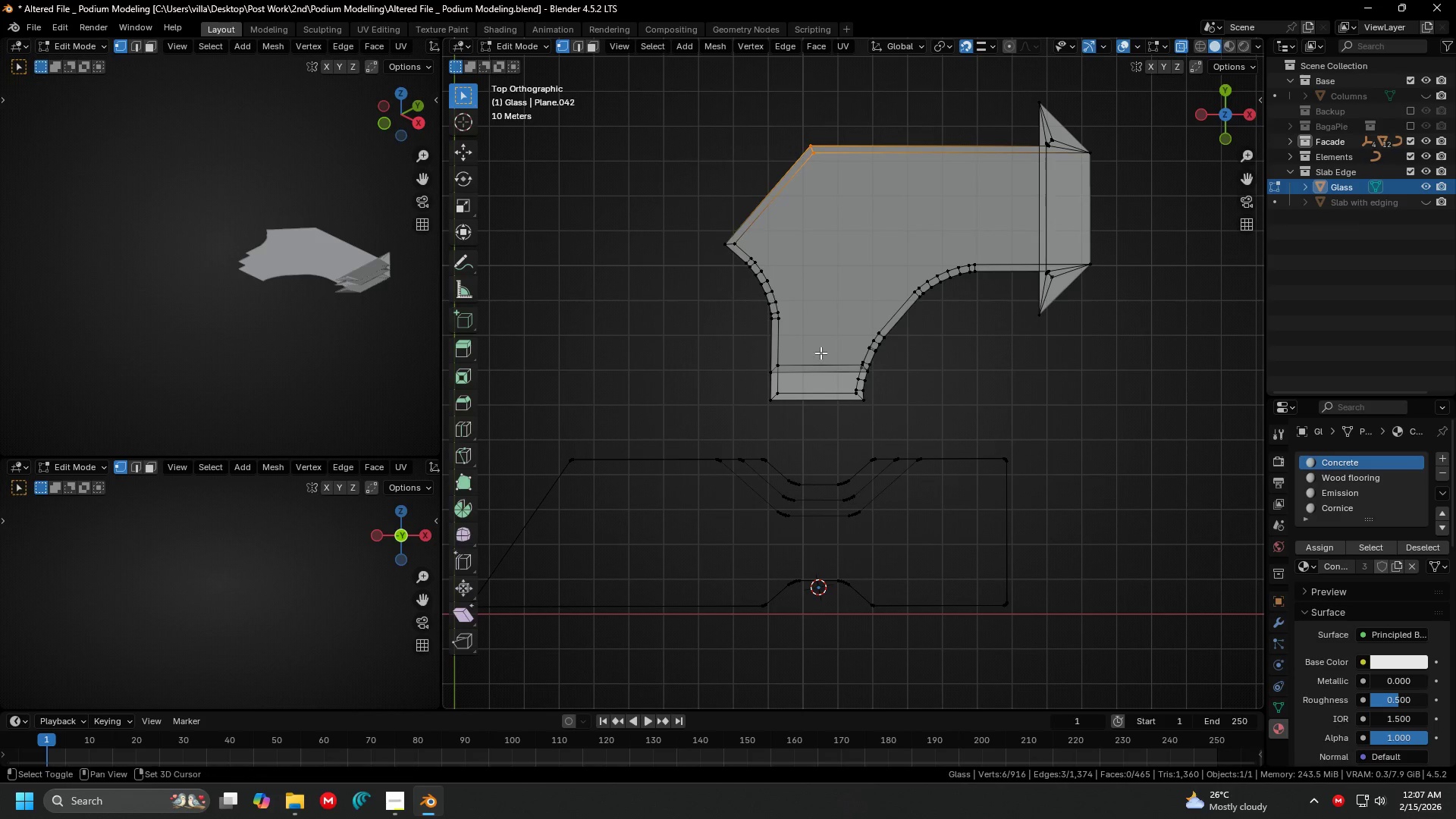 
key(Shift+ShiftLeft)
 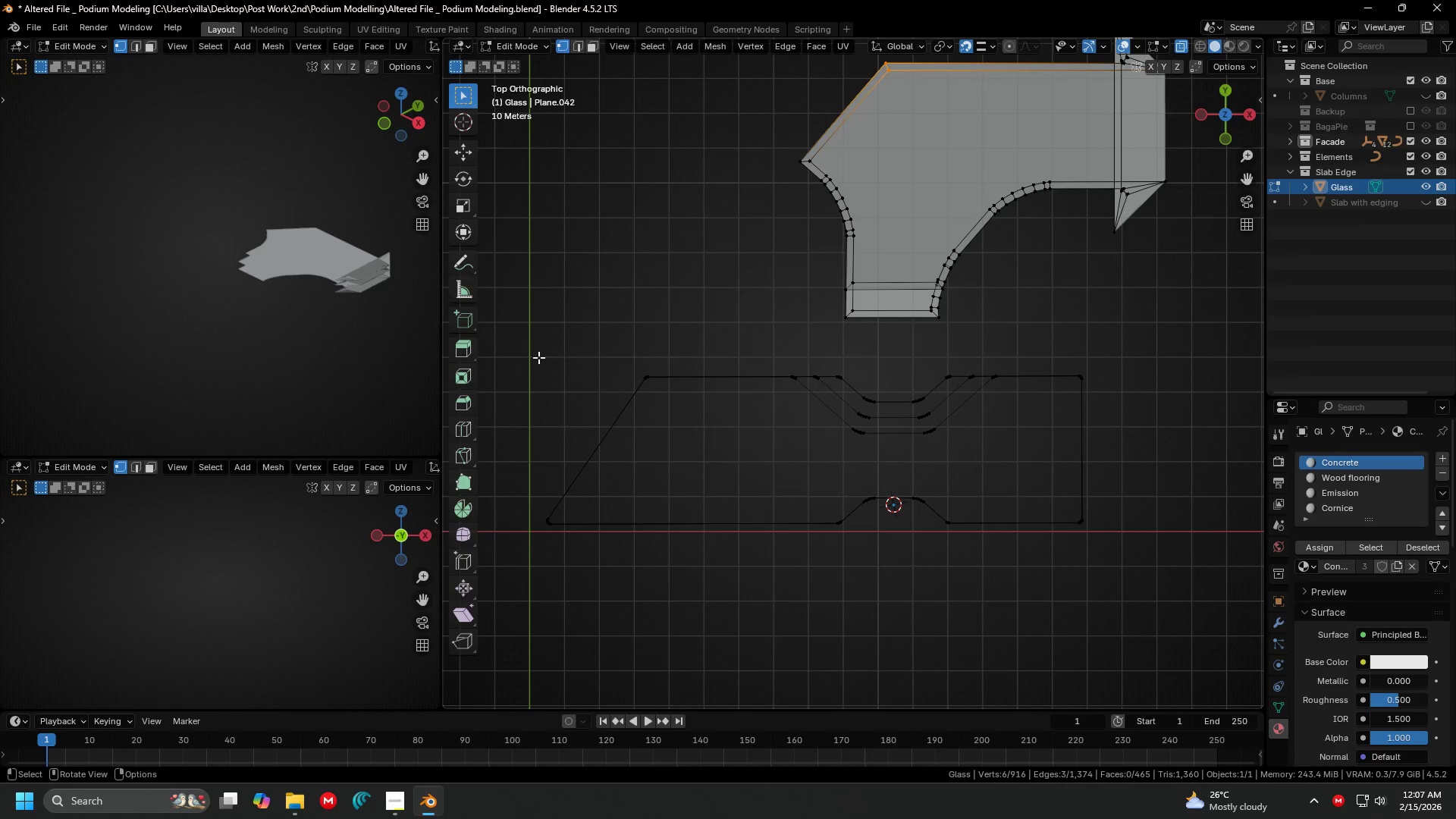 
left_click_drag(start_coordinate=[515, 344], to_coordinate=[1207, 616])
 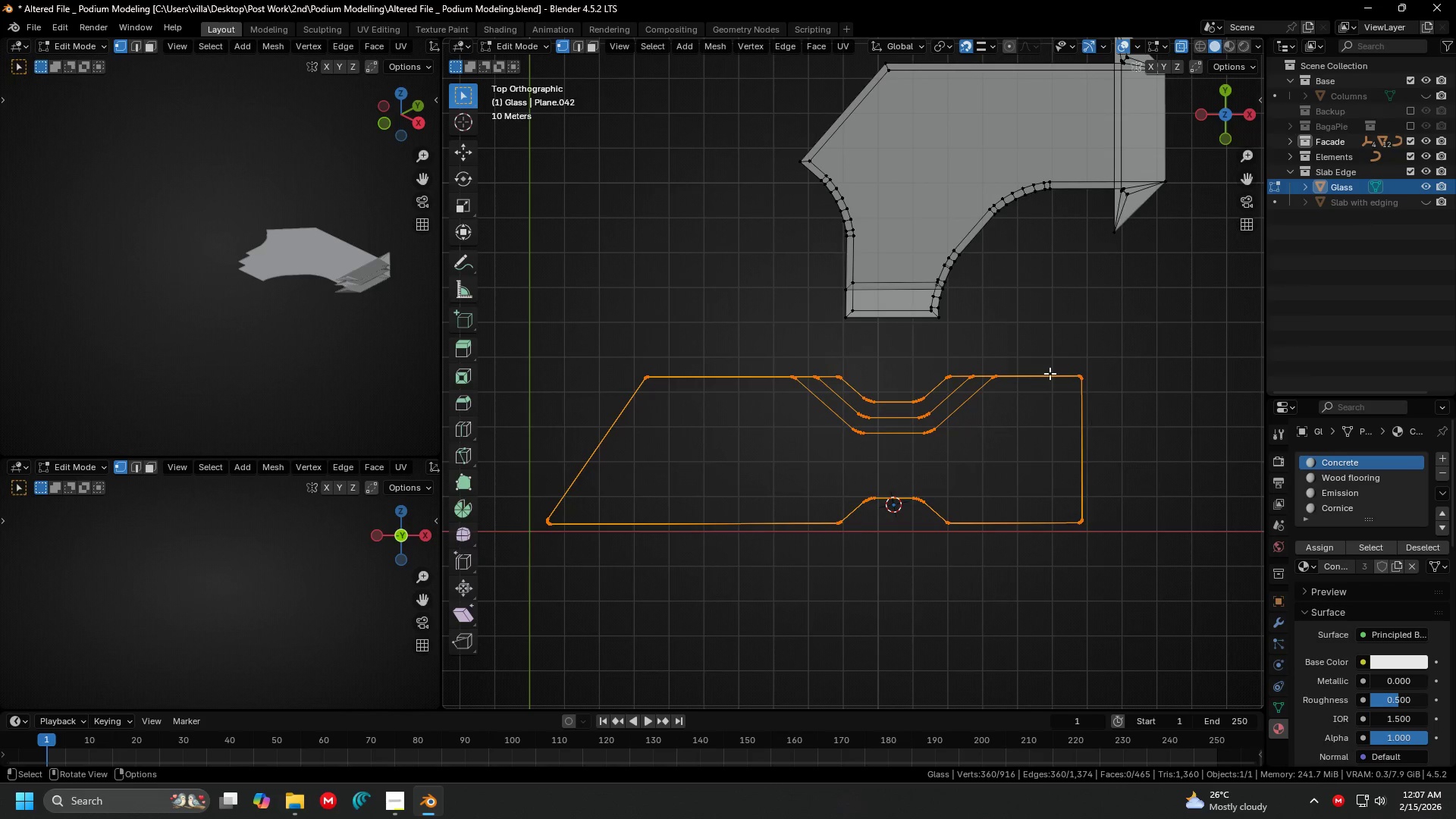 
key(X)
 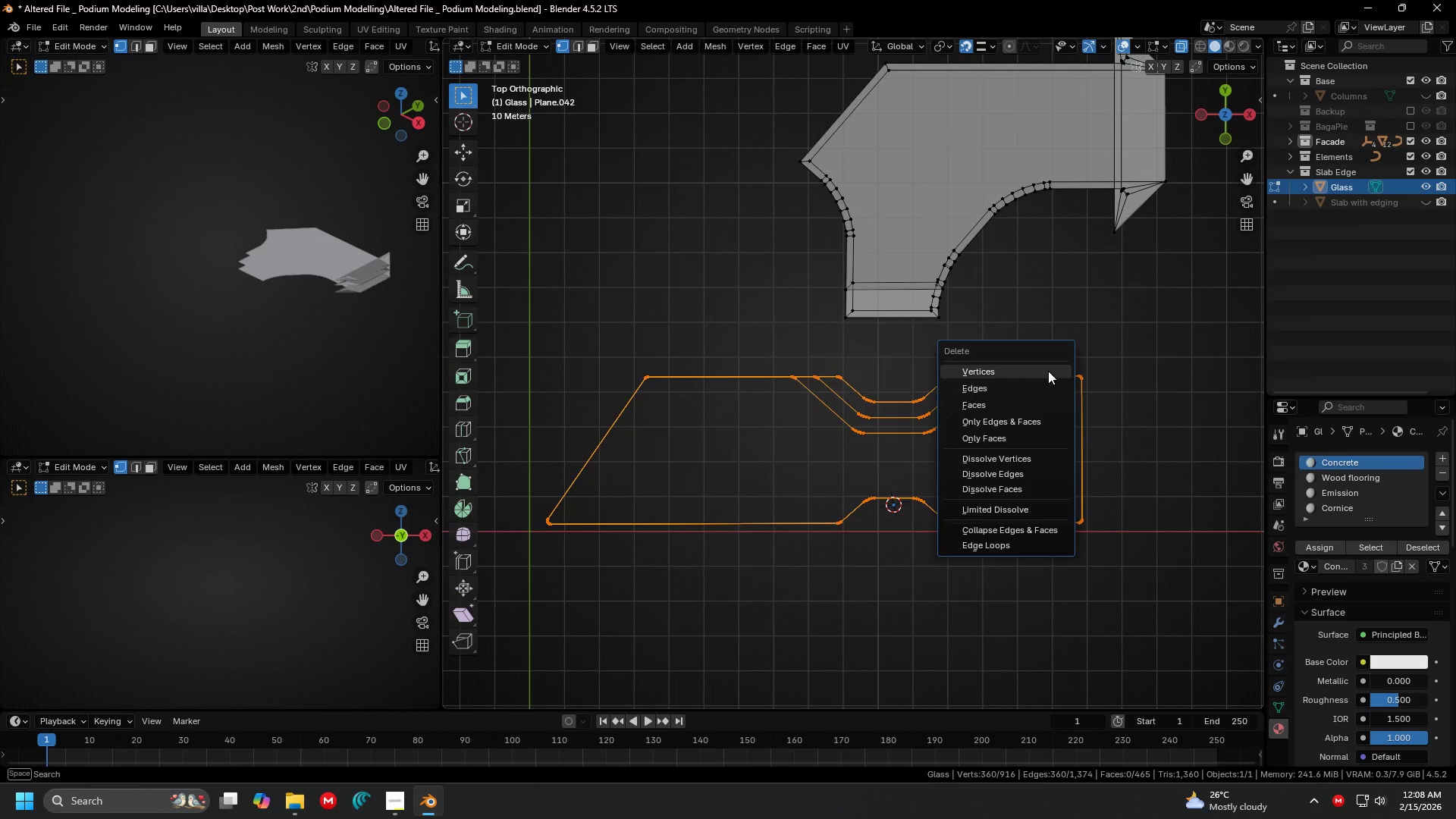 
left_click([1048, 371])
 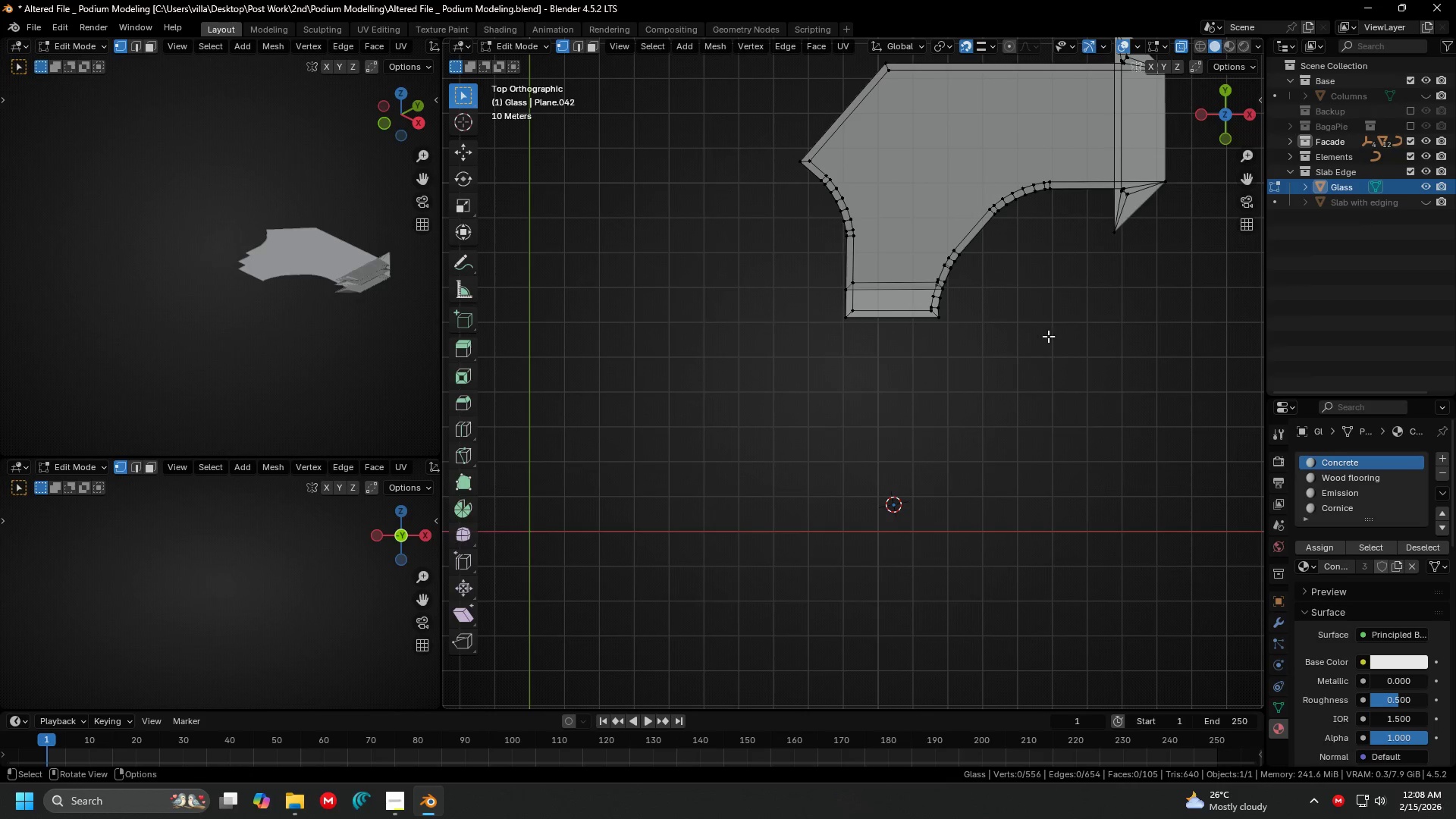 
hold_key(key=ShiftLeft, duration=0.33)
 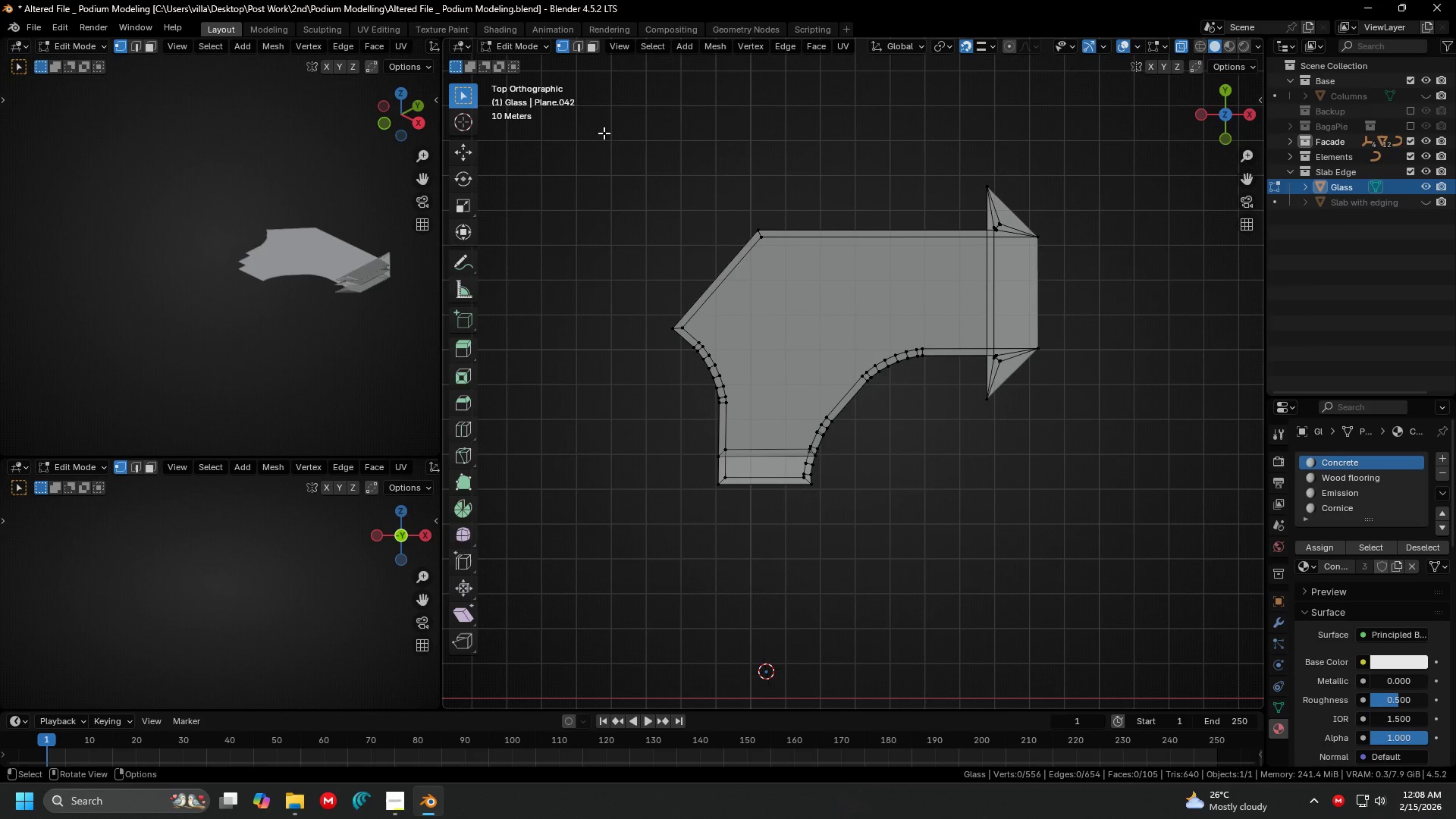 
left_click_drag(start_coordinate=[592, 126], to_coordinate=[1136, 563])
 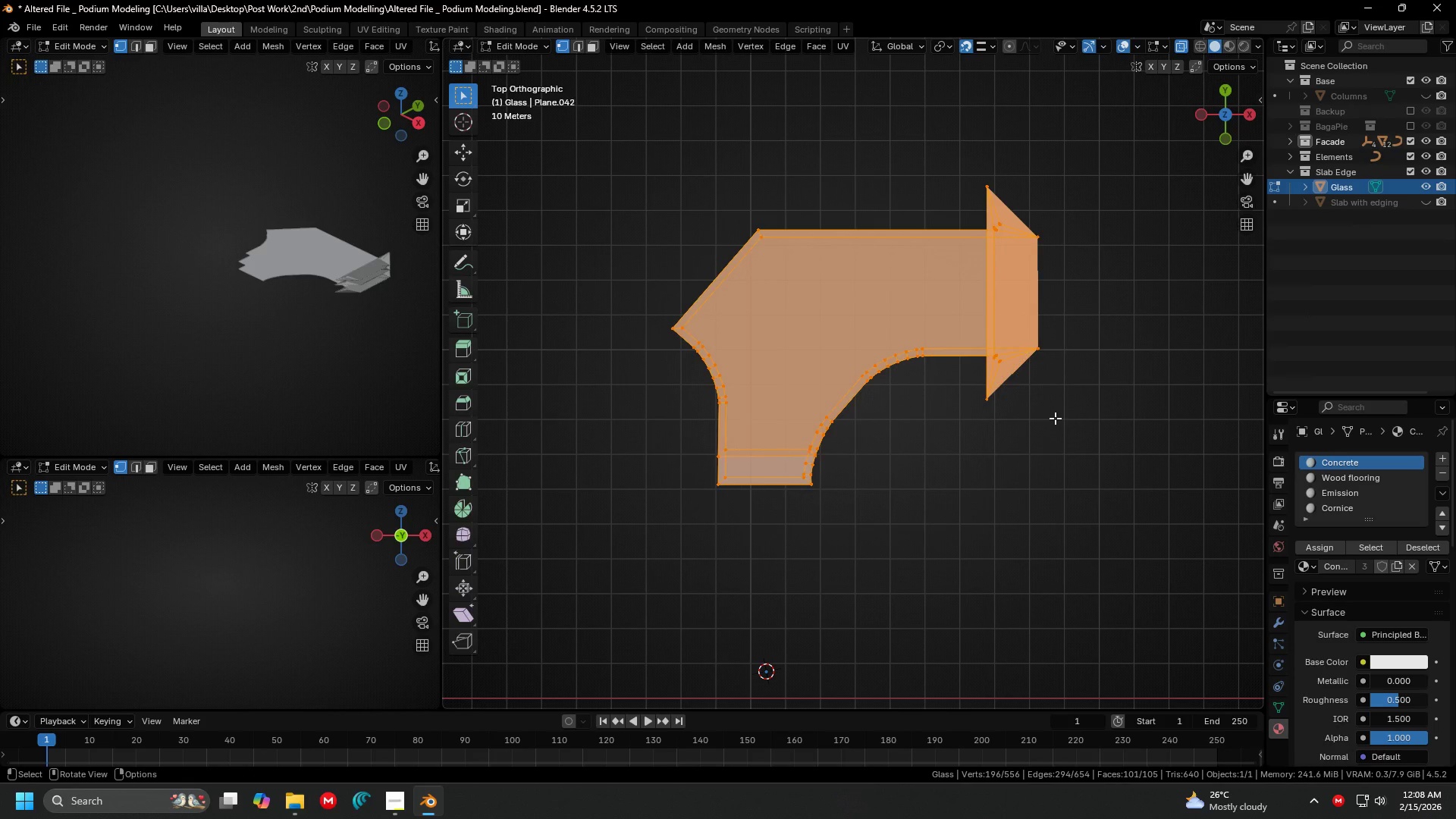 
key(H)
 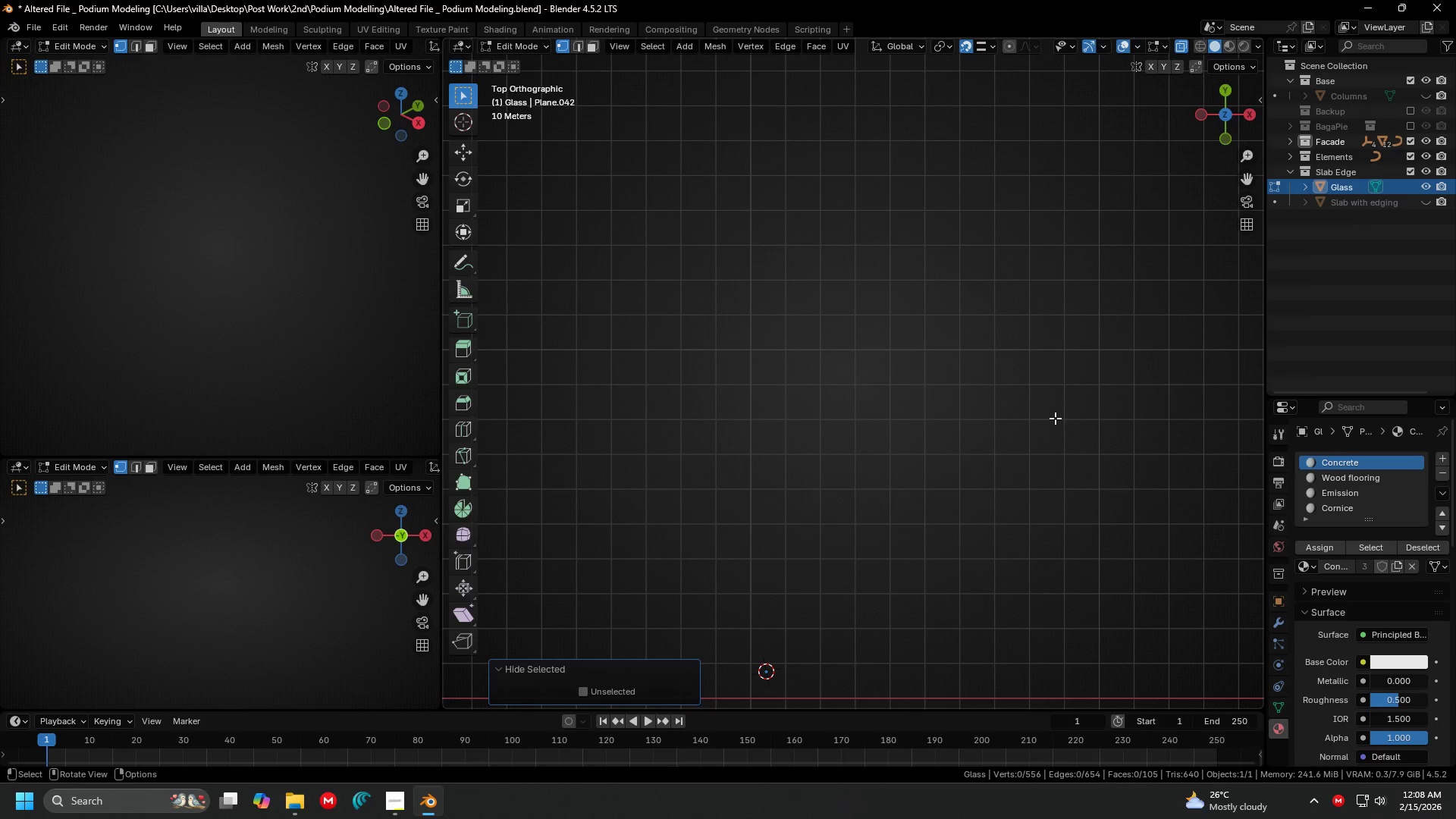 
key(Alt+H)
 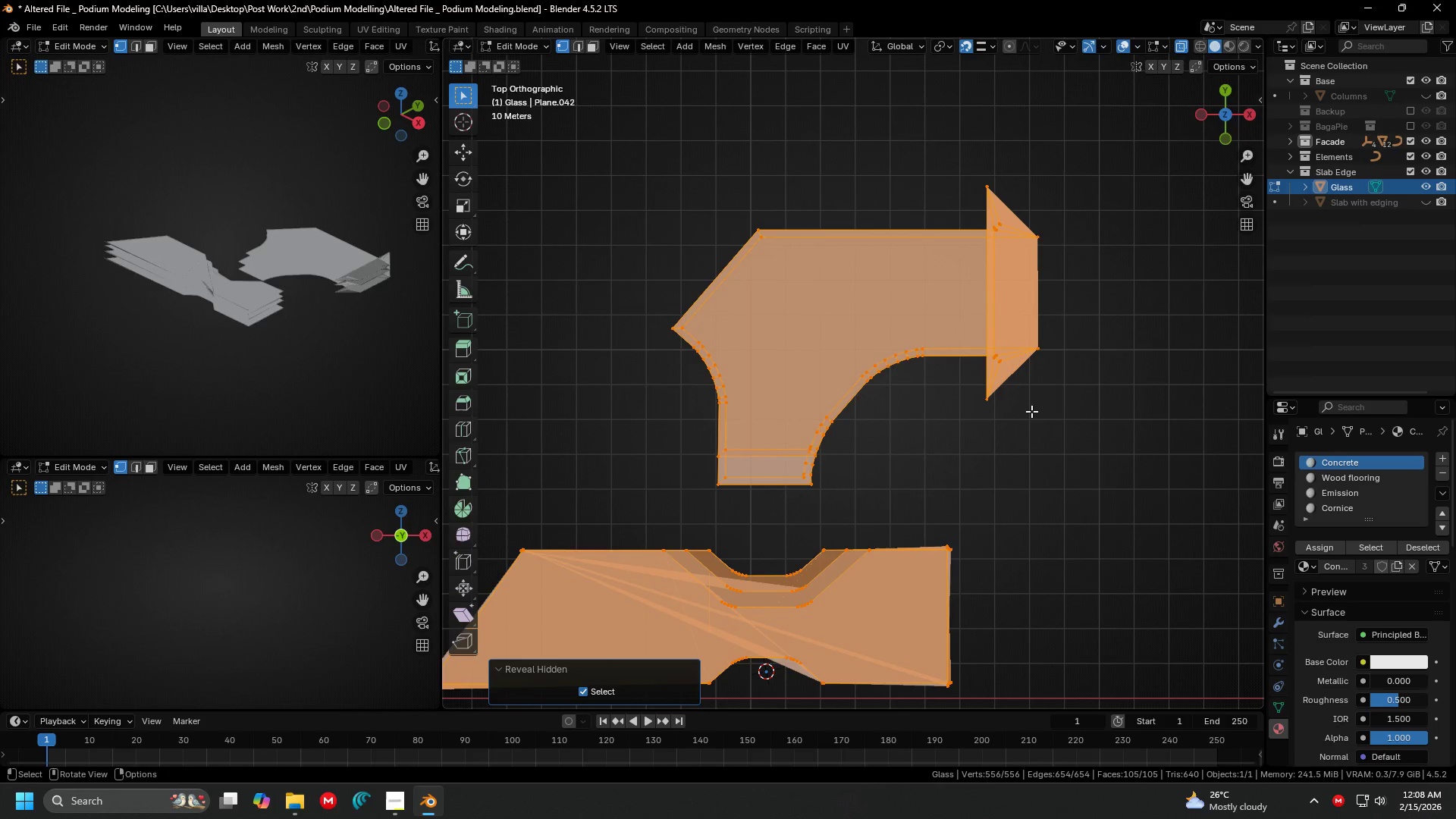 
hold_key(key=ShiftLeft, duration=0.45)
 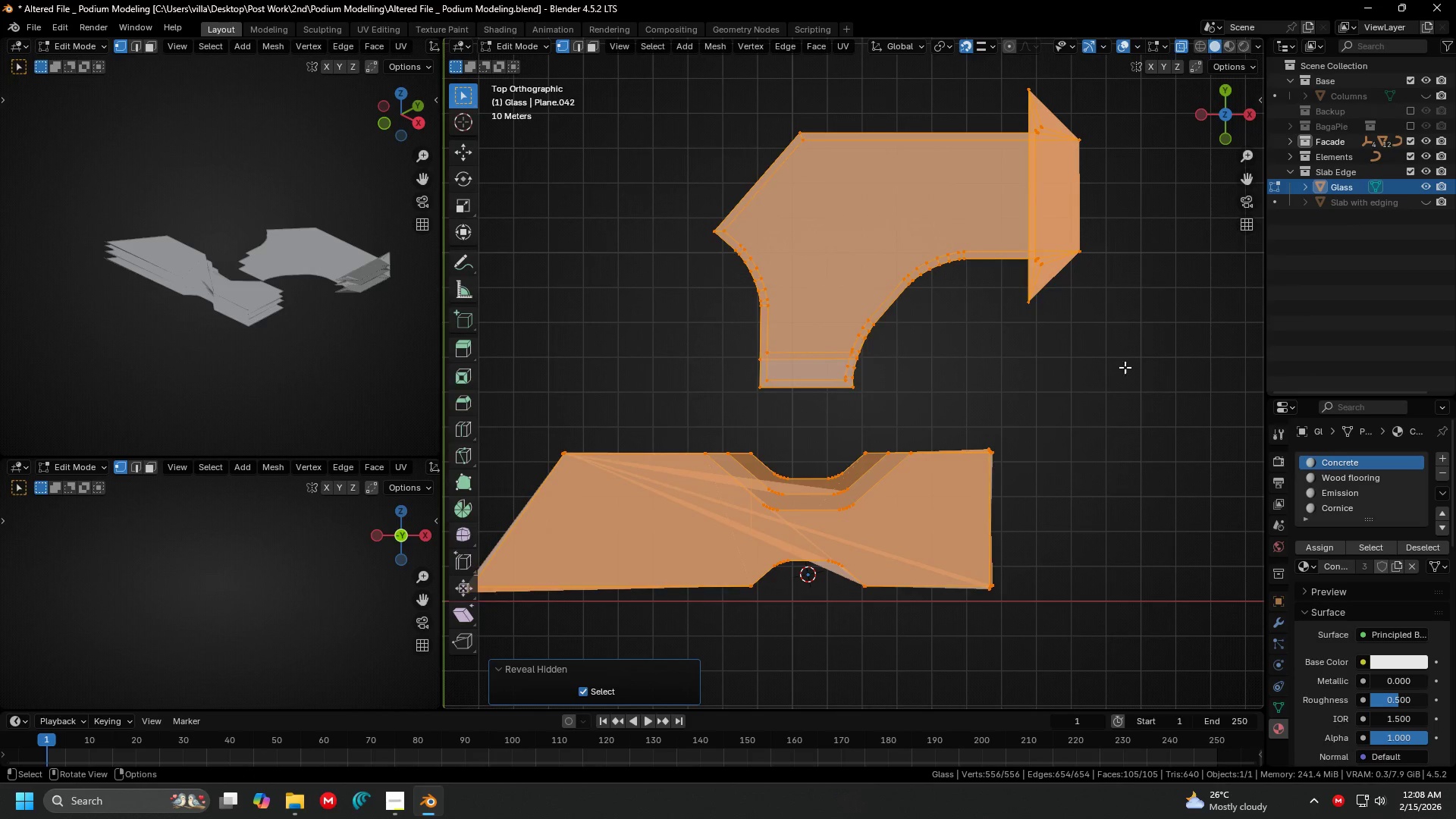 
left_click([1131, 370])
 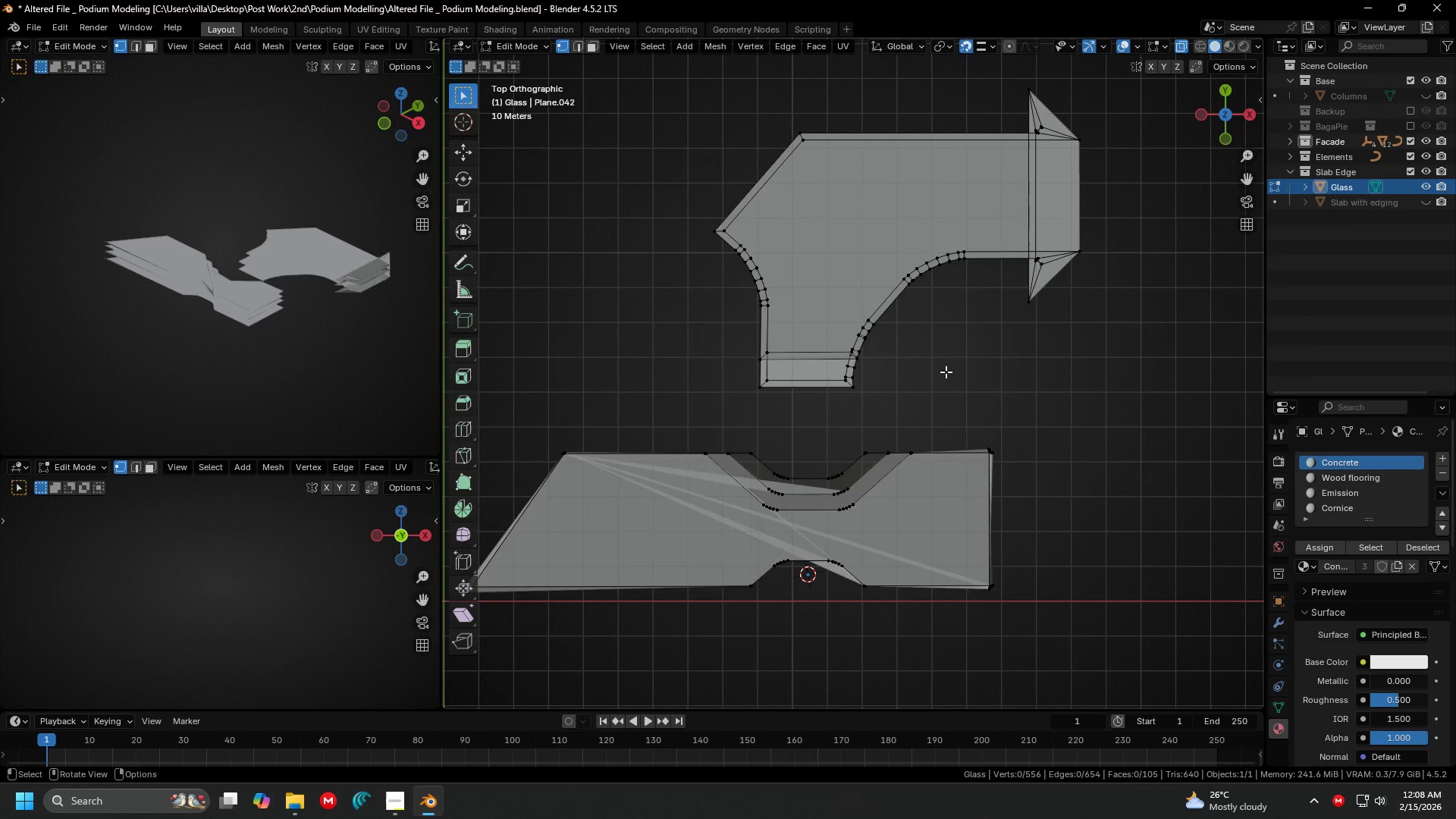 
key(Shift+ShiftLeft)
 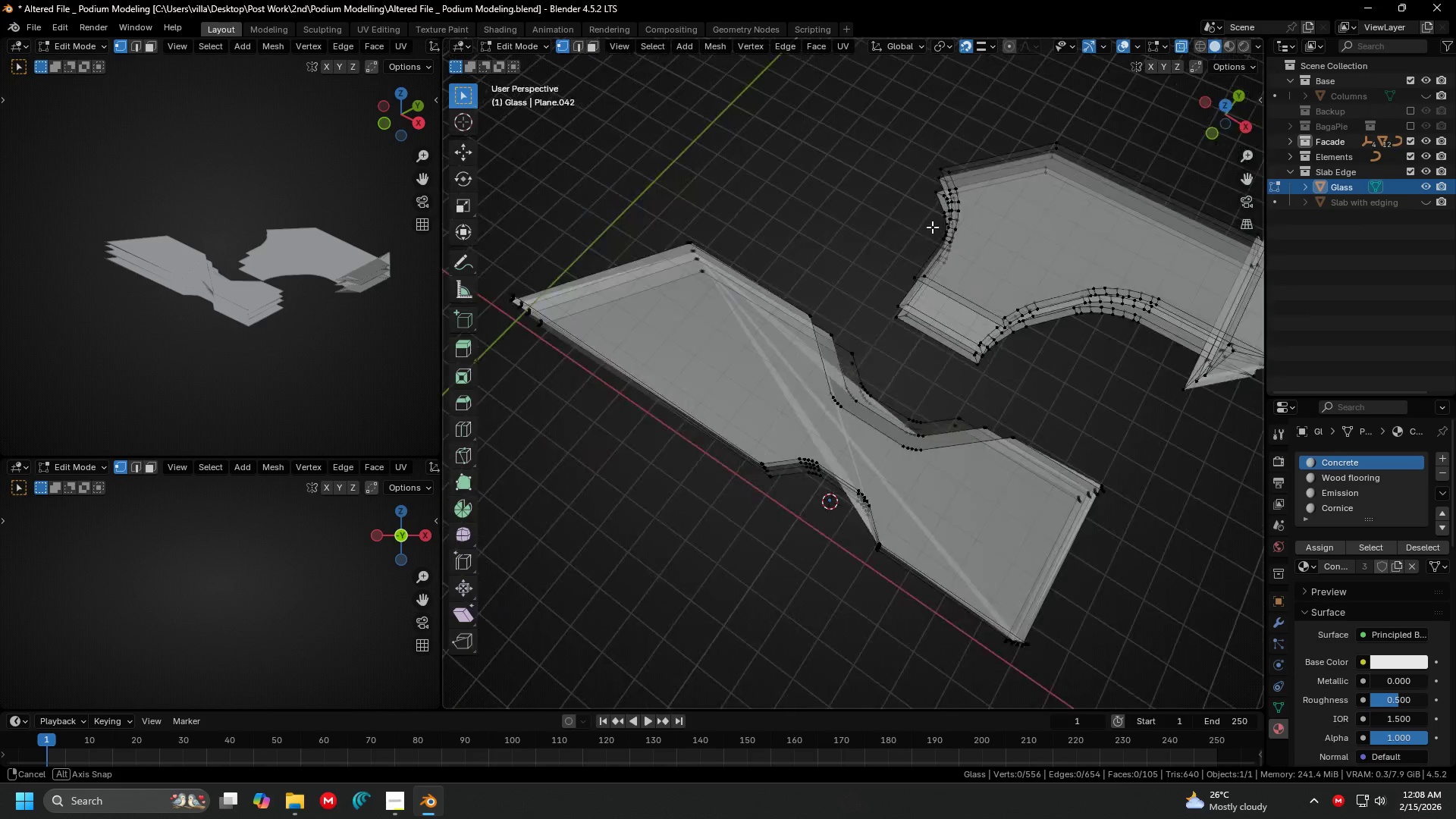 
key(Shift+ShiftLeft)
 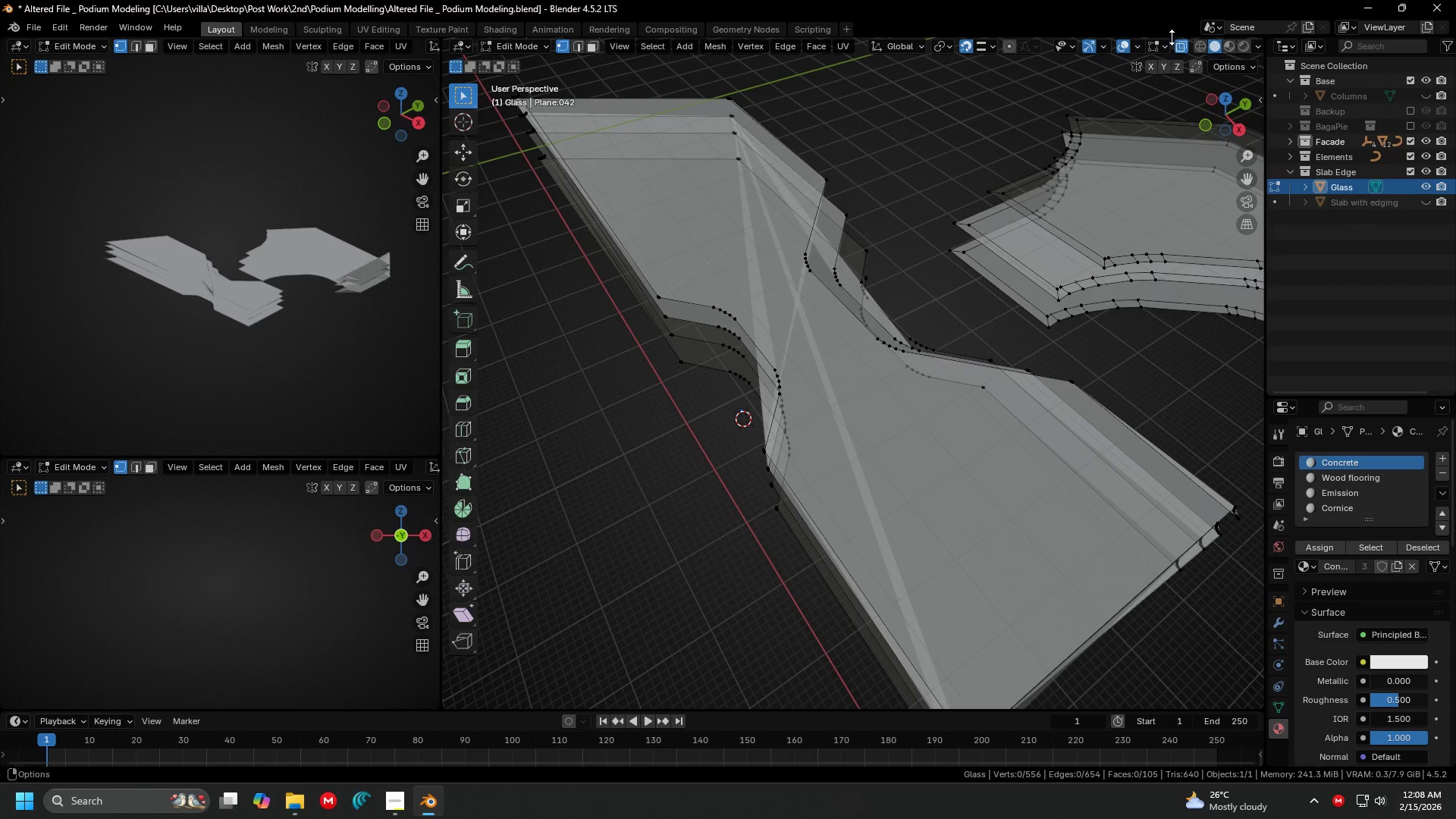 
scroll: coordinate [862, 172], scroll_direction: up, amount: 2.0
 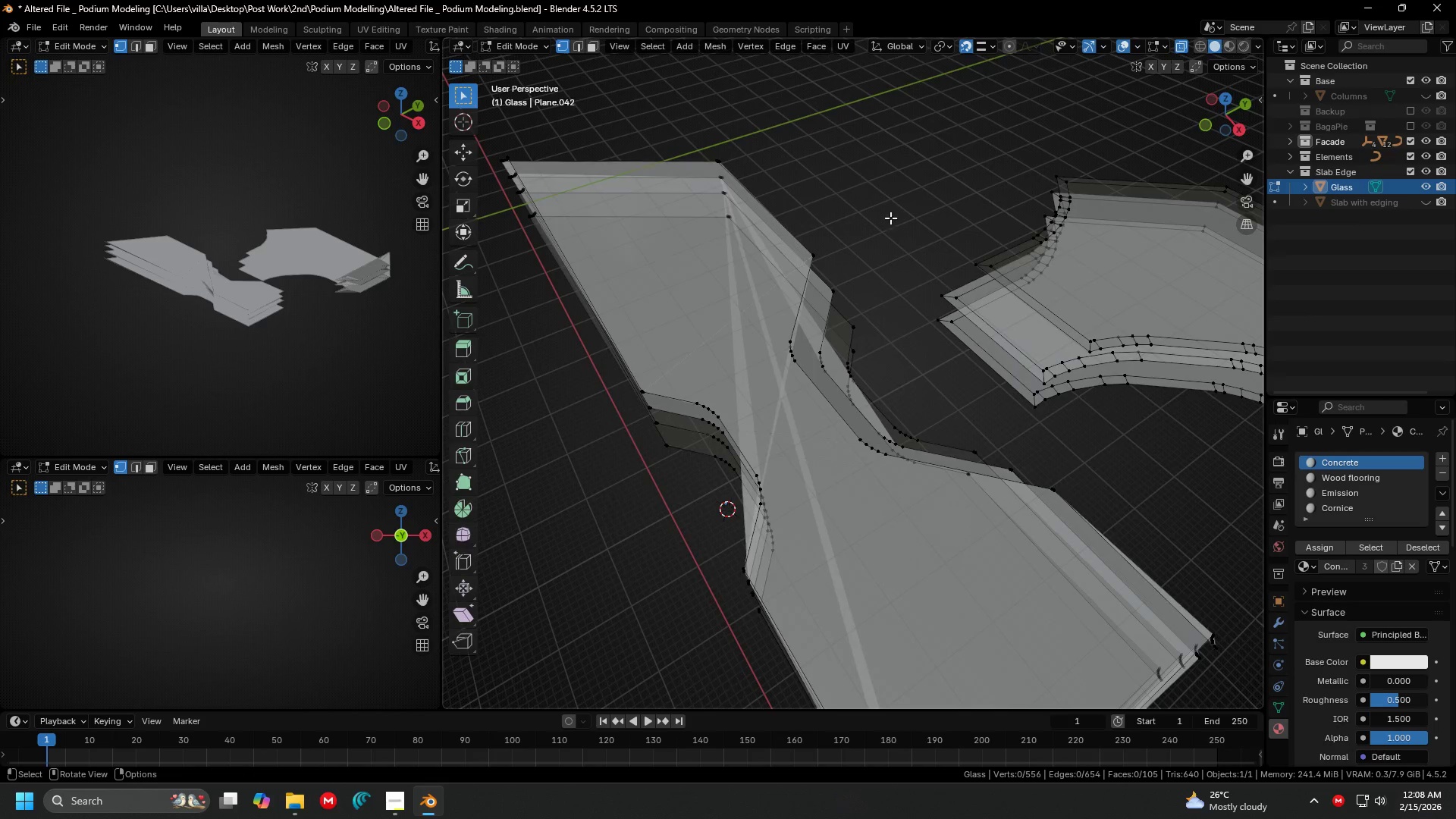 
left_click([1178, 43])
 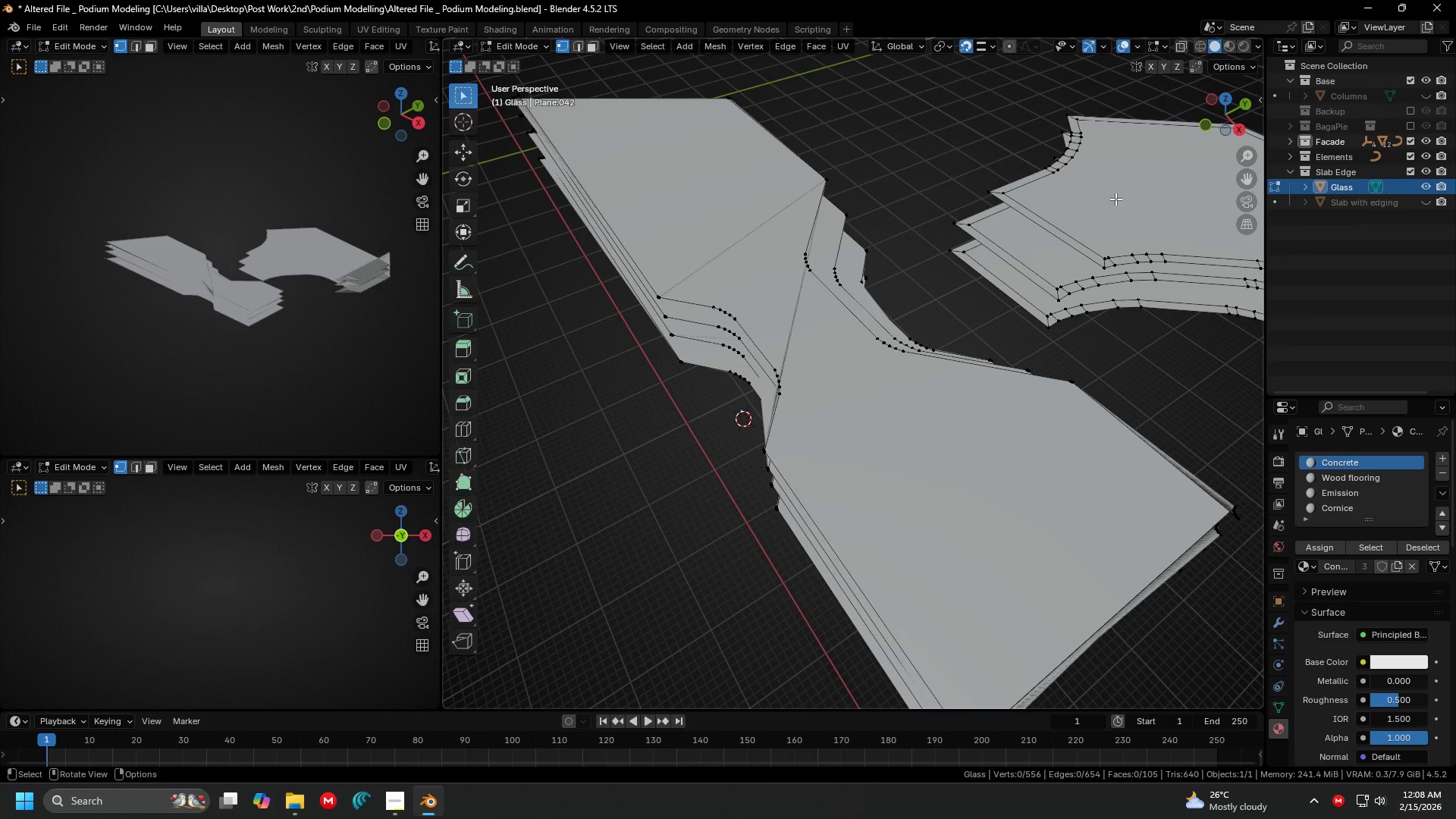 
hold_key(key=ShiftLeft, duration=0.36)
 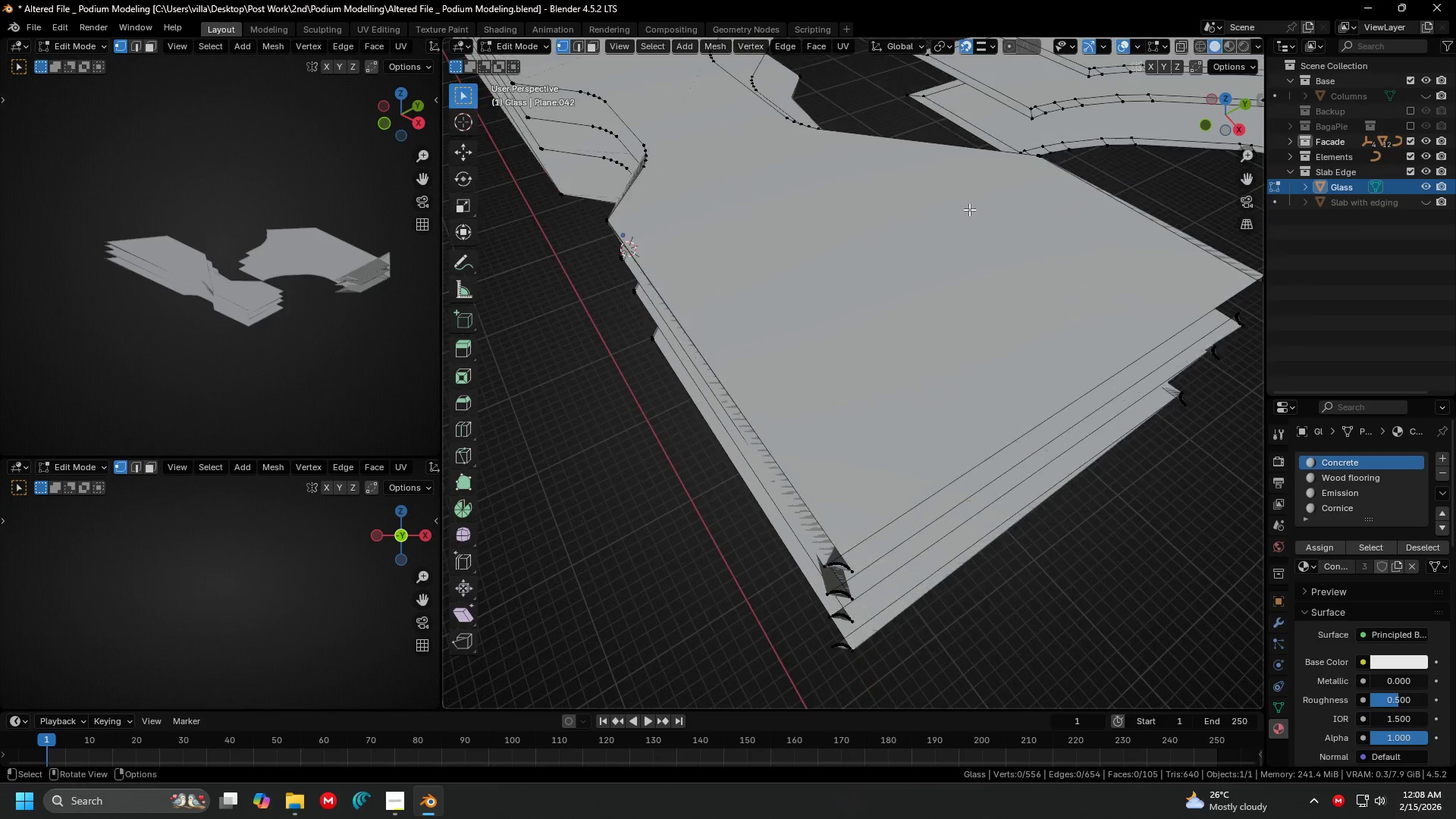 
hold_key(key=ShiftLeft, duration=0.34)
 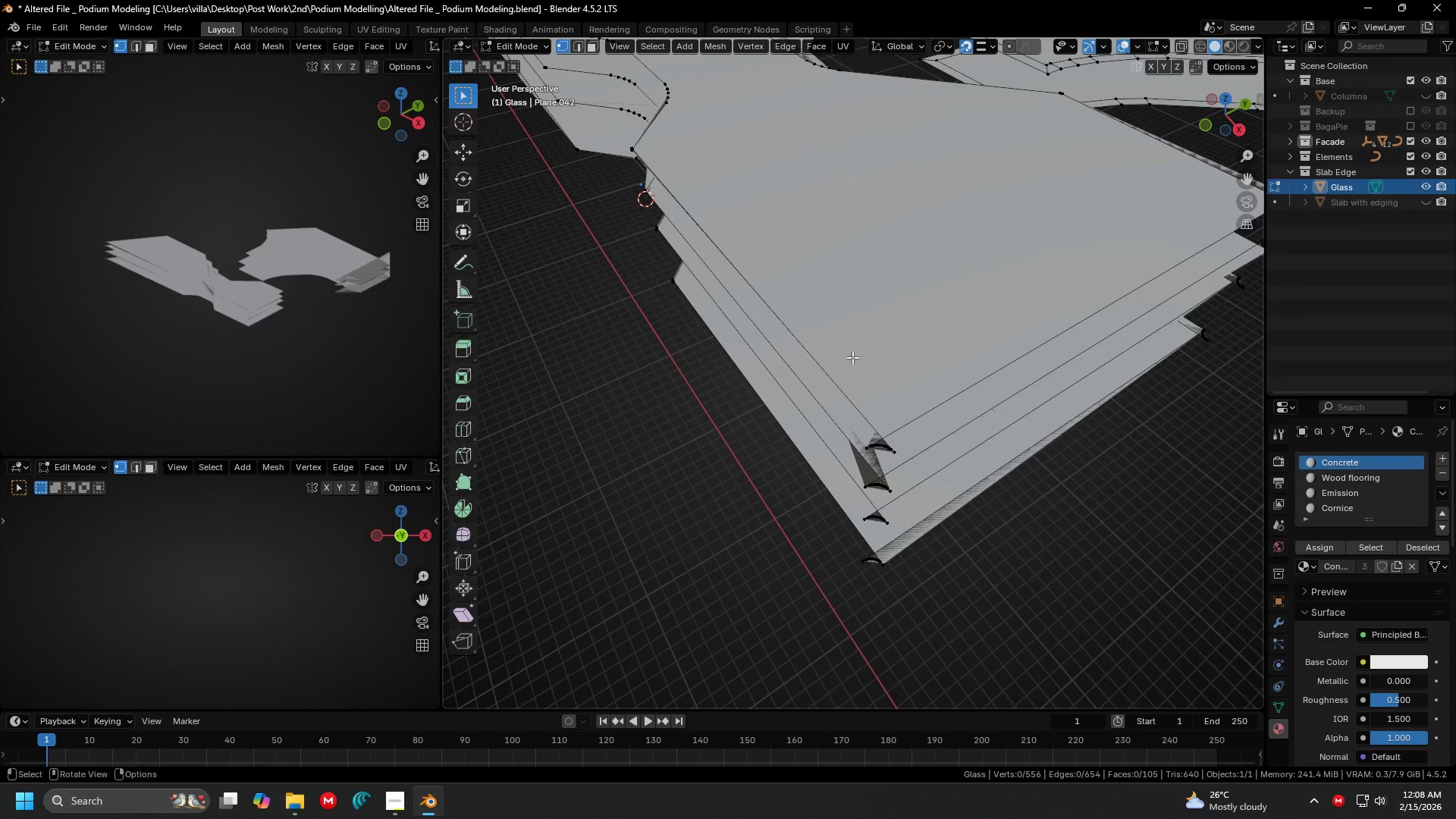 
scroll: coordinate [970, 210], scroll_direction: up, amount: 1.0
 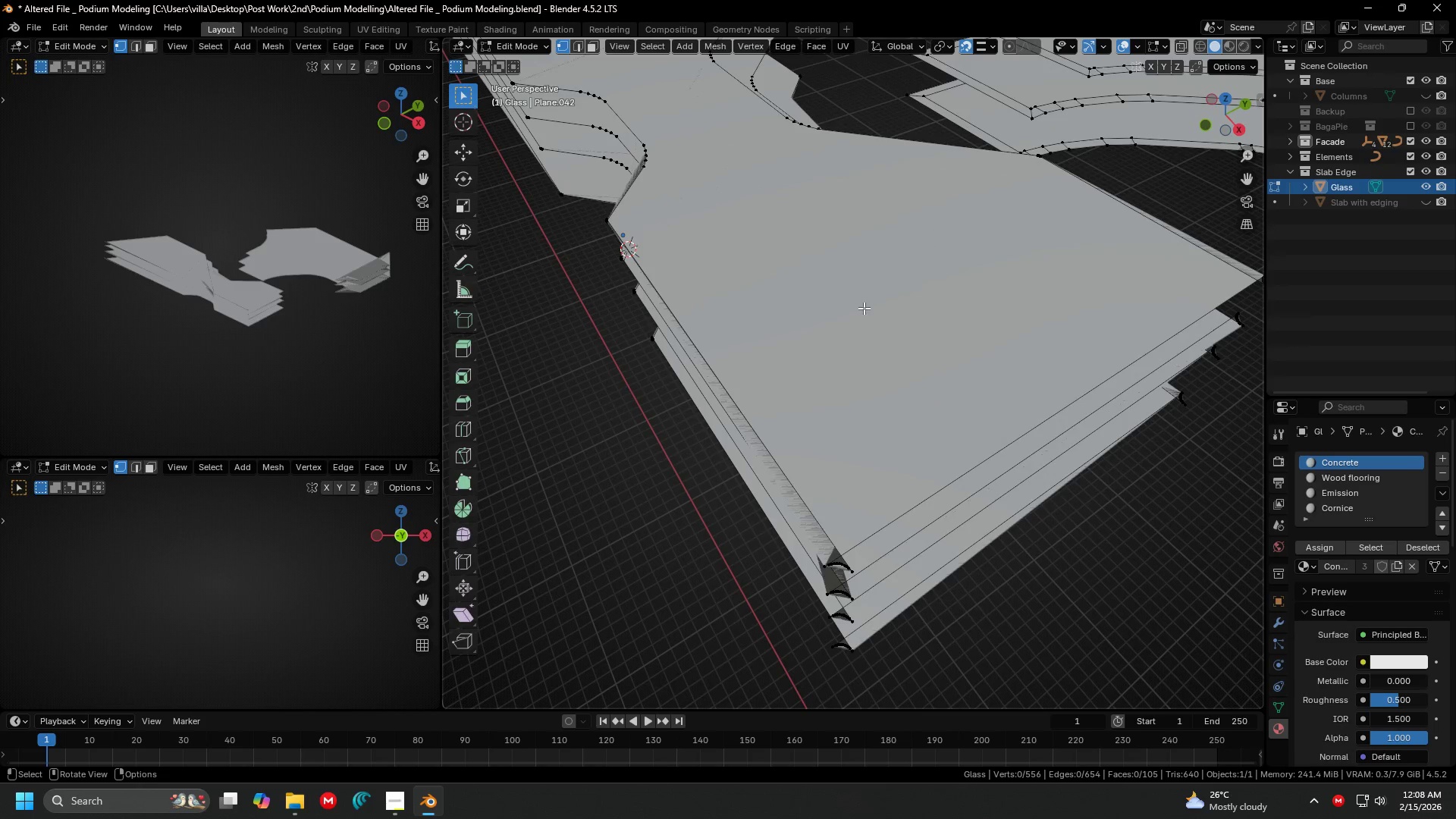 
hold_key(key=ShiftLeft, duration=0.42)
 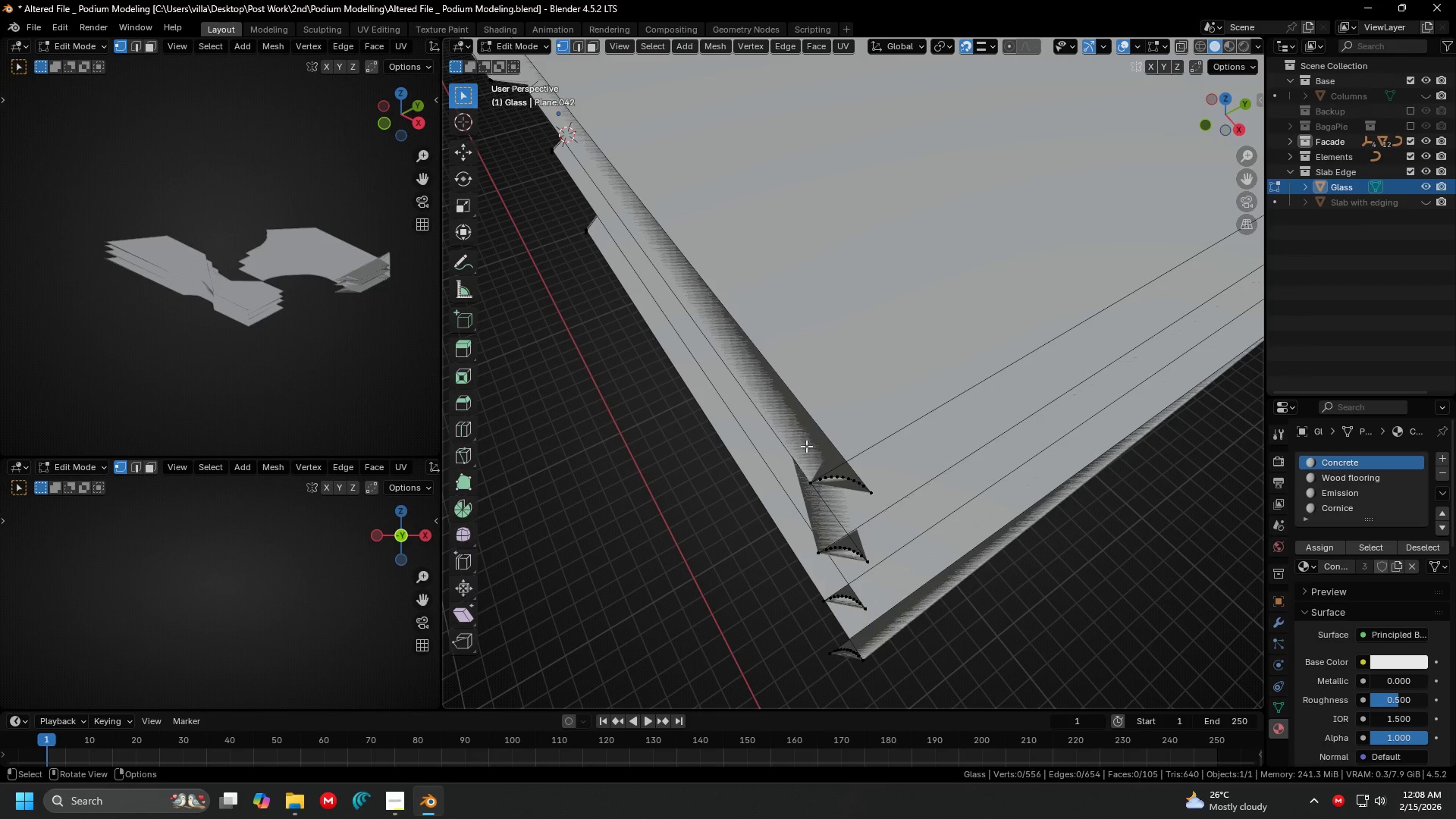 
scroll: coordinate [858, 361], scroll_direction: up, amount: 1.0
 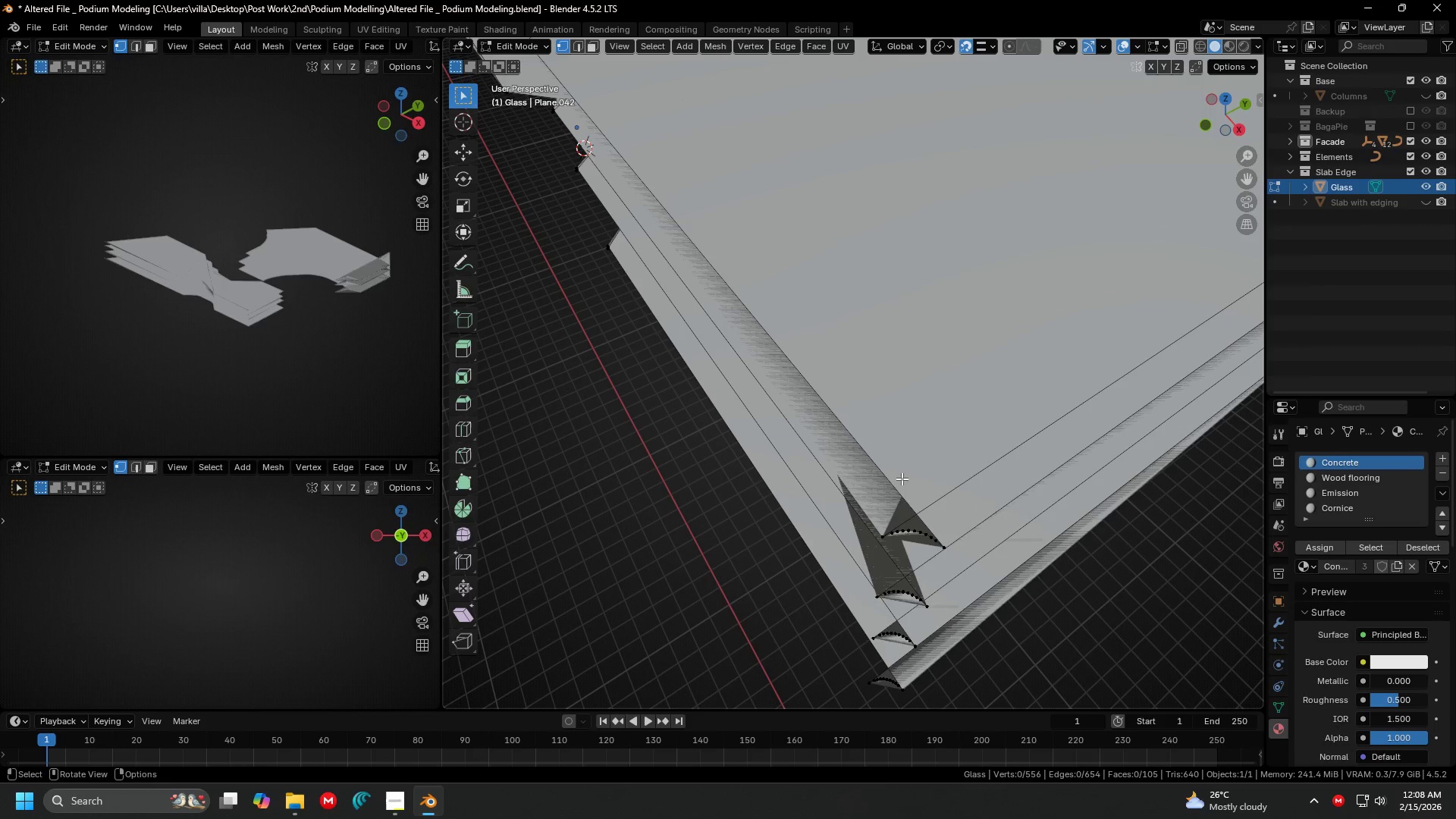 
left_click_drag(start_coordinate=[799, 441], to_coordinate=[889, 507])
 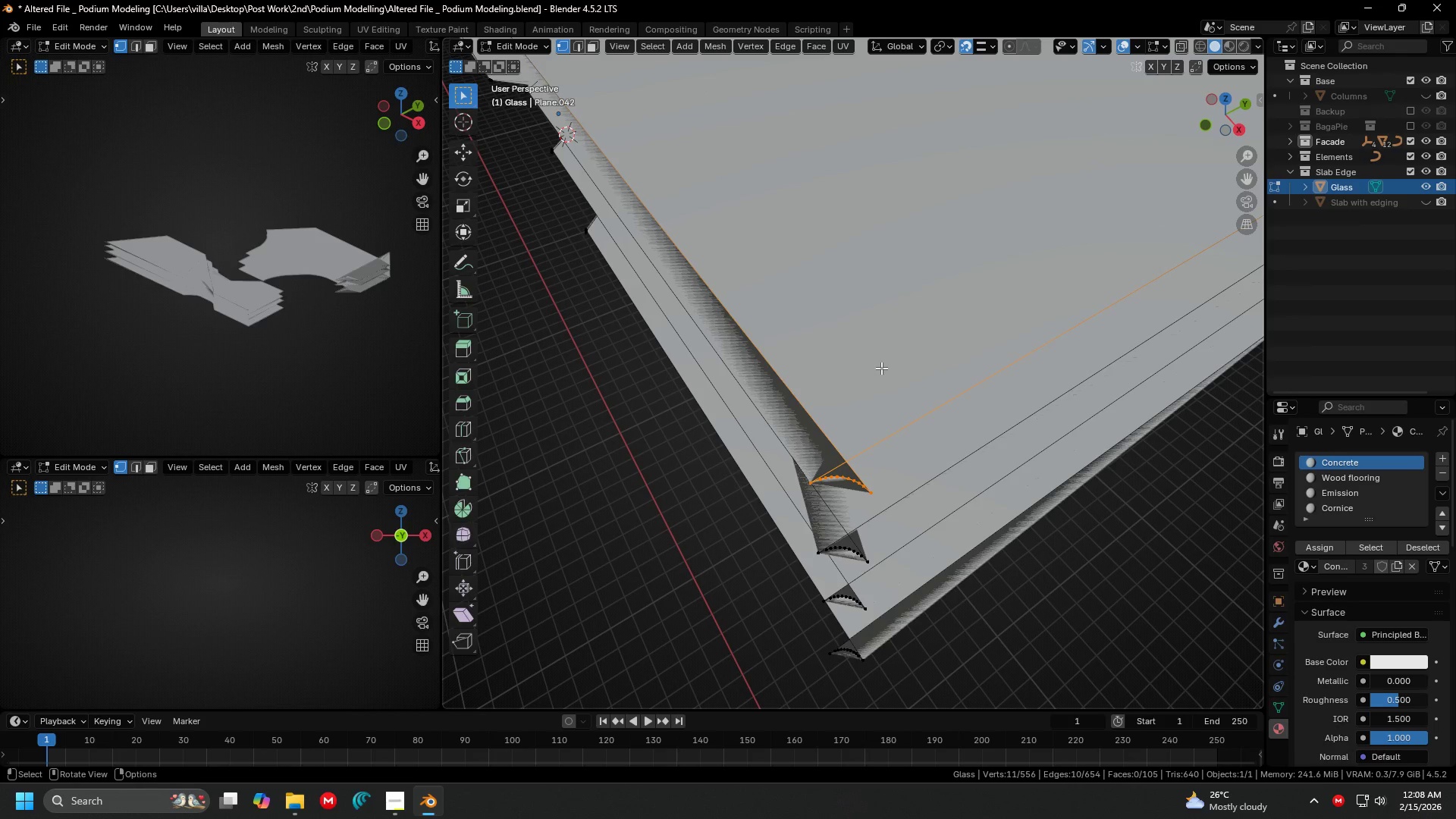 
key(M)
 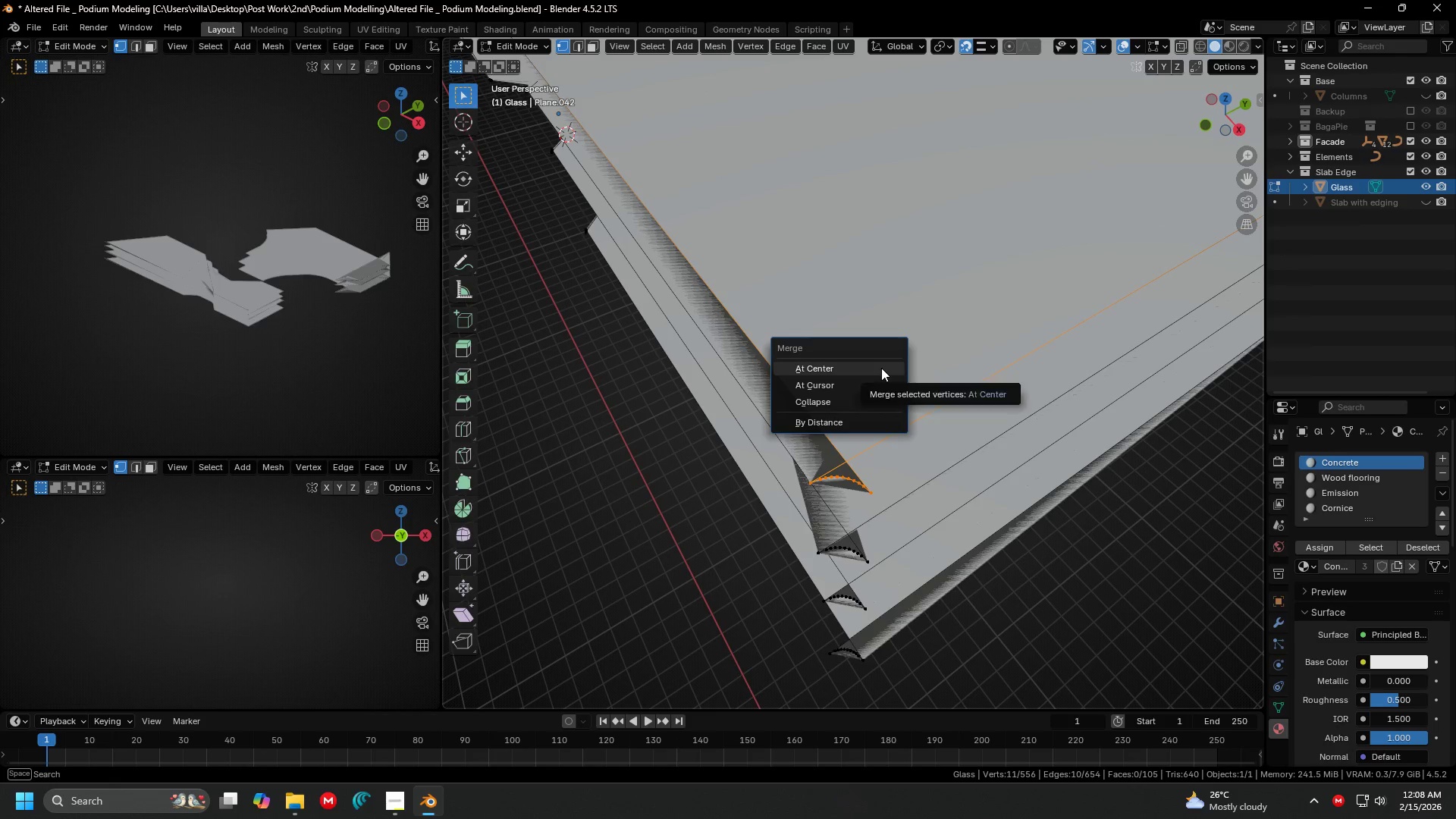 
left_click([881, 368])
 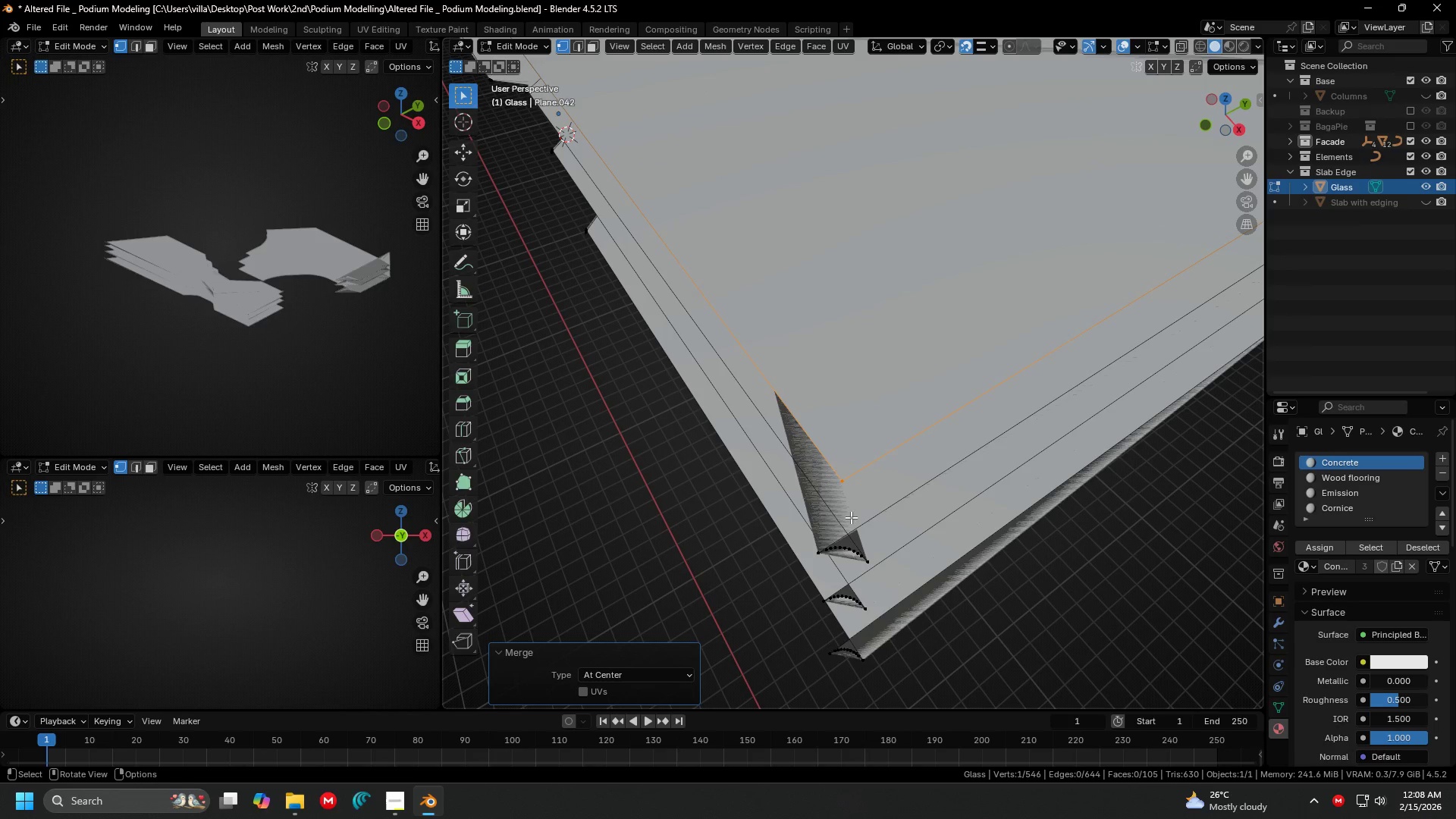 
left_click_drag(start_coordinate=[795, 510], to_coordinate=[891, 585])
 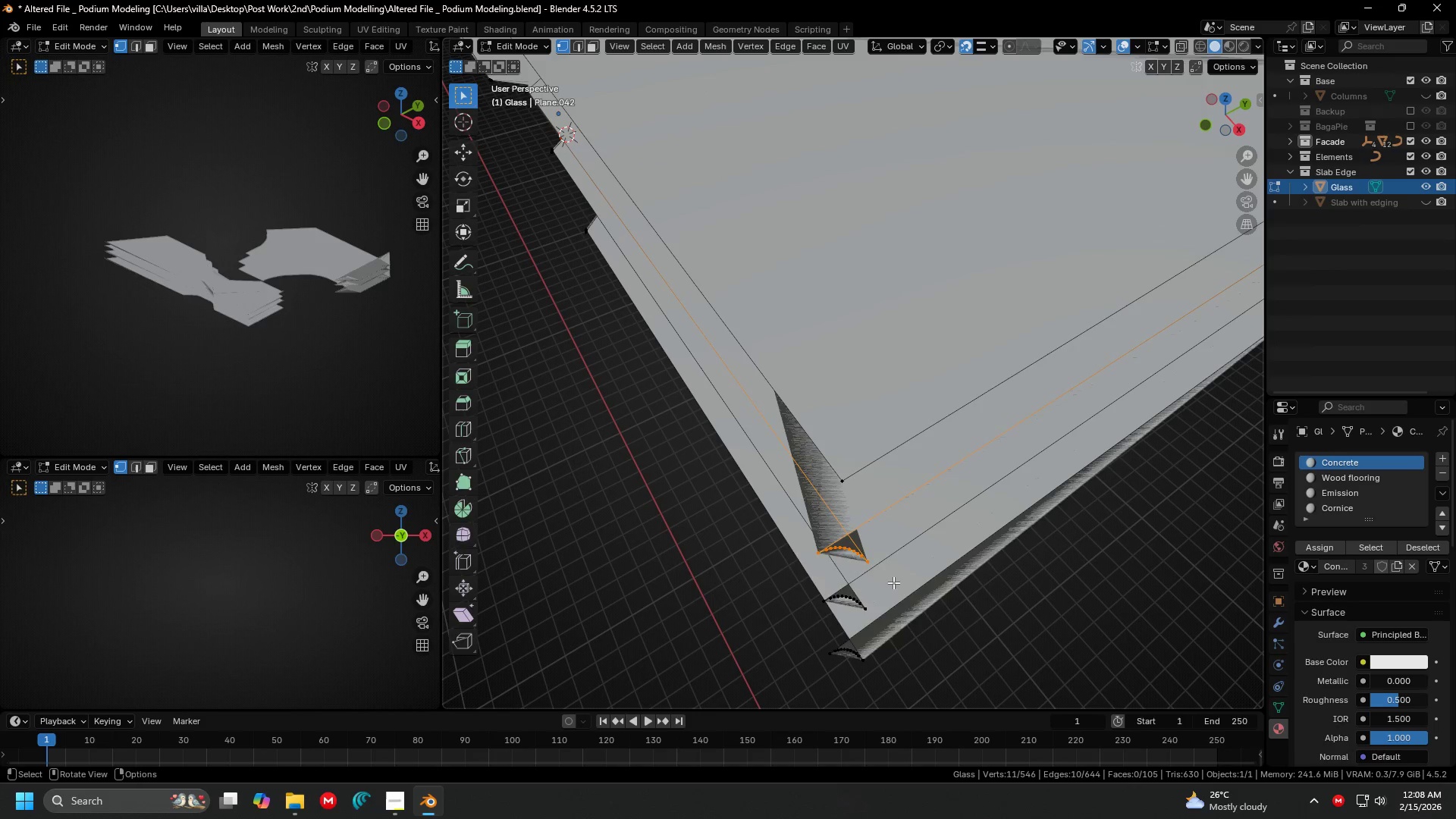 
key(M)
 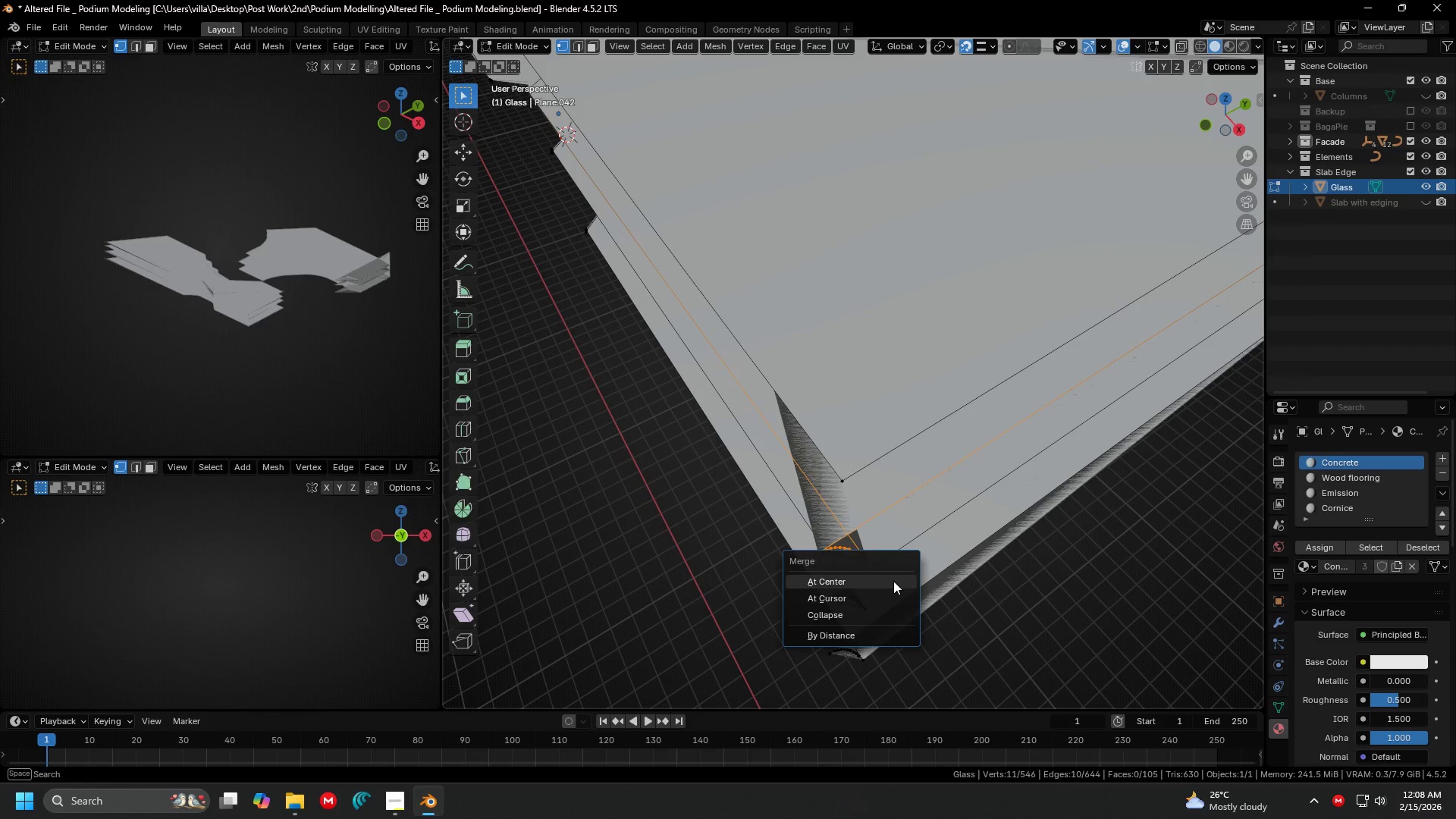 
left_click([893, 581])
 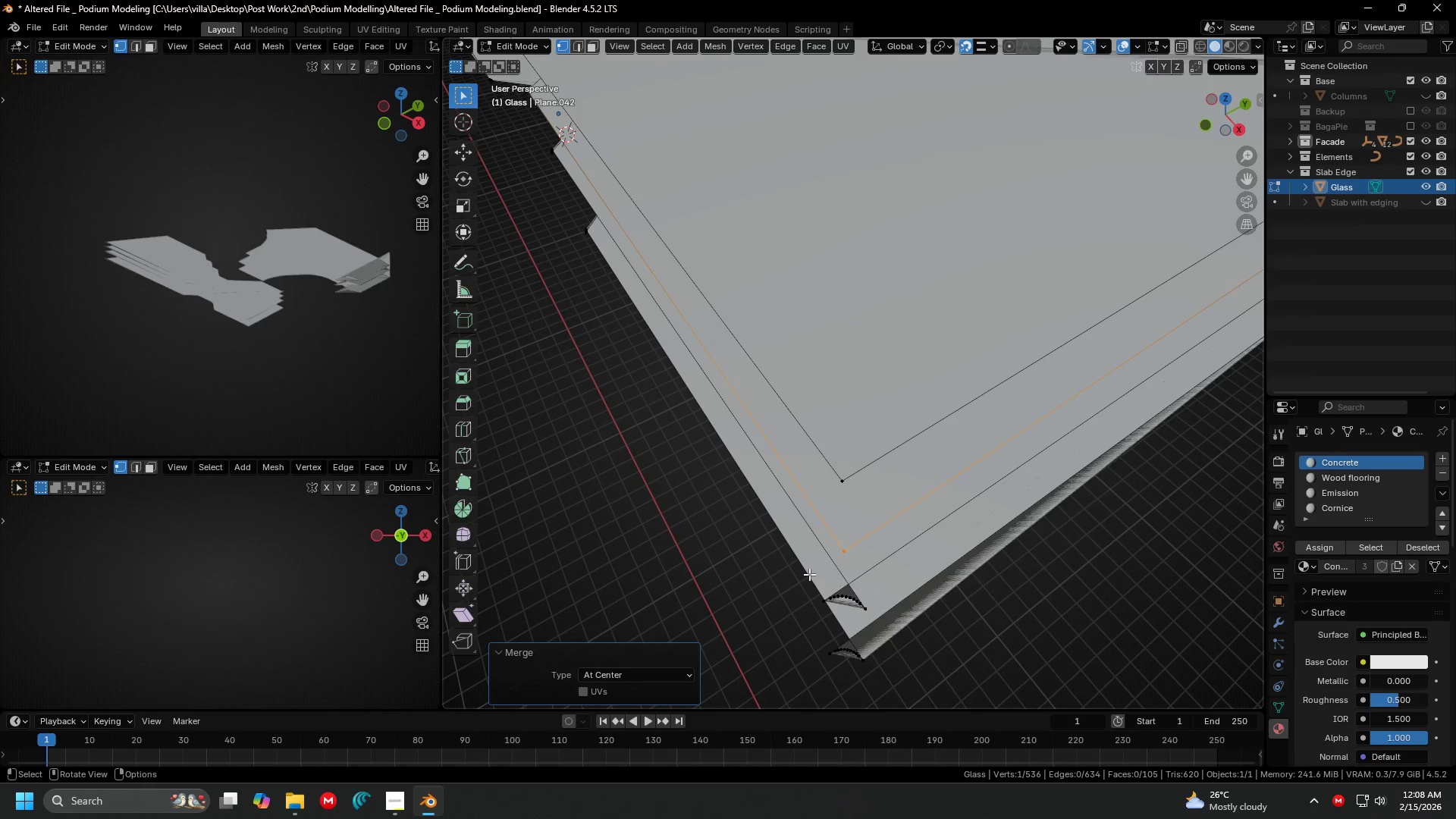 
left_click_drag(start_coordinate=[771, 565], to_coordinate=[893, 626])
 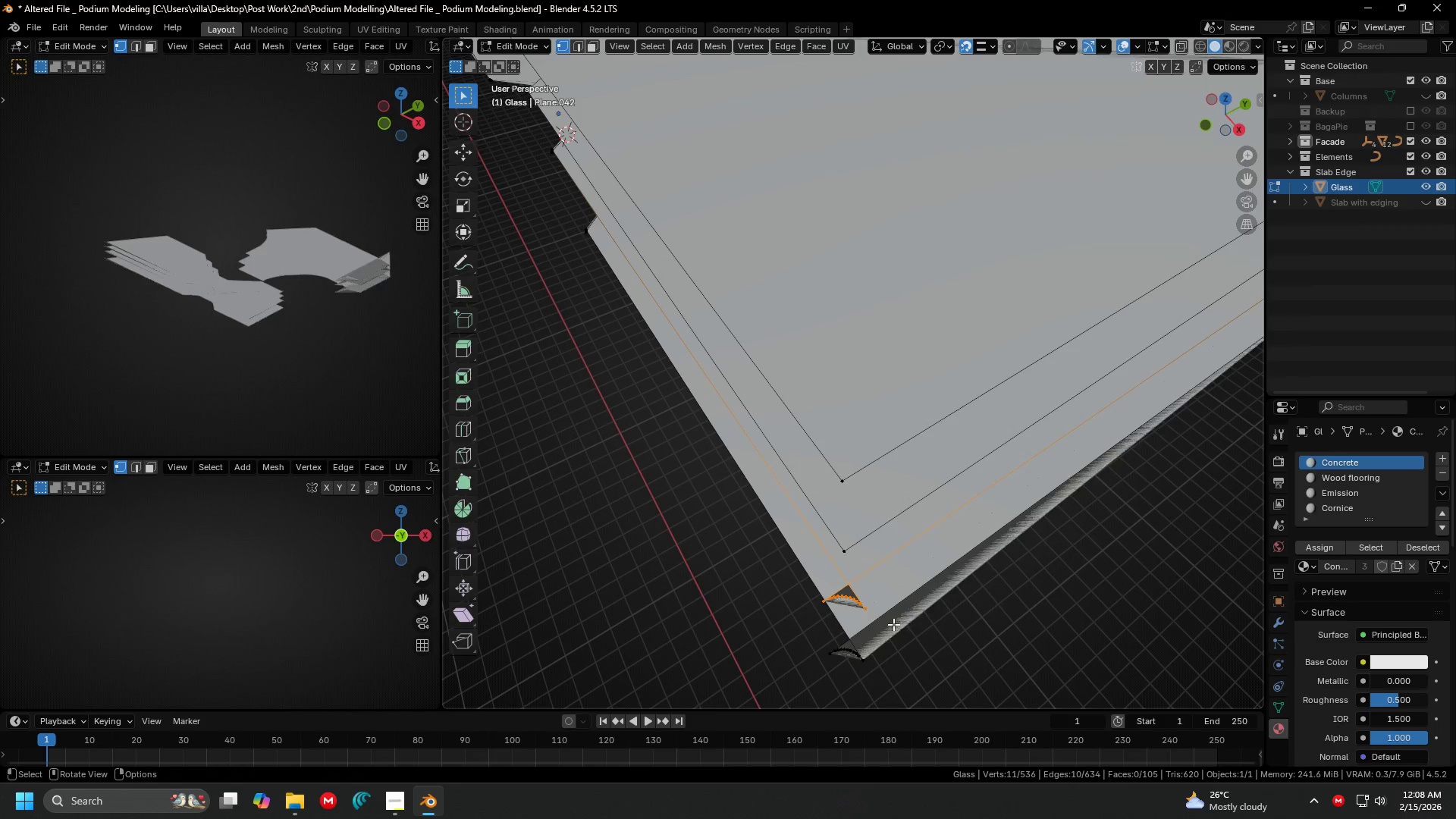 
key(M)
 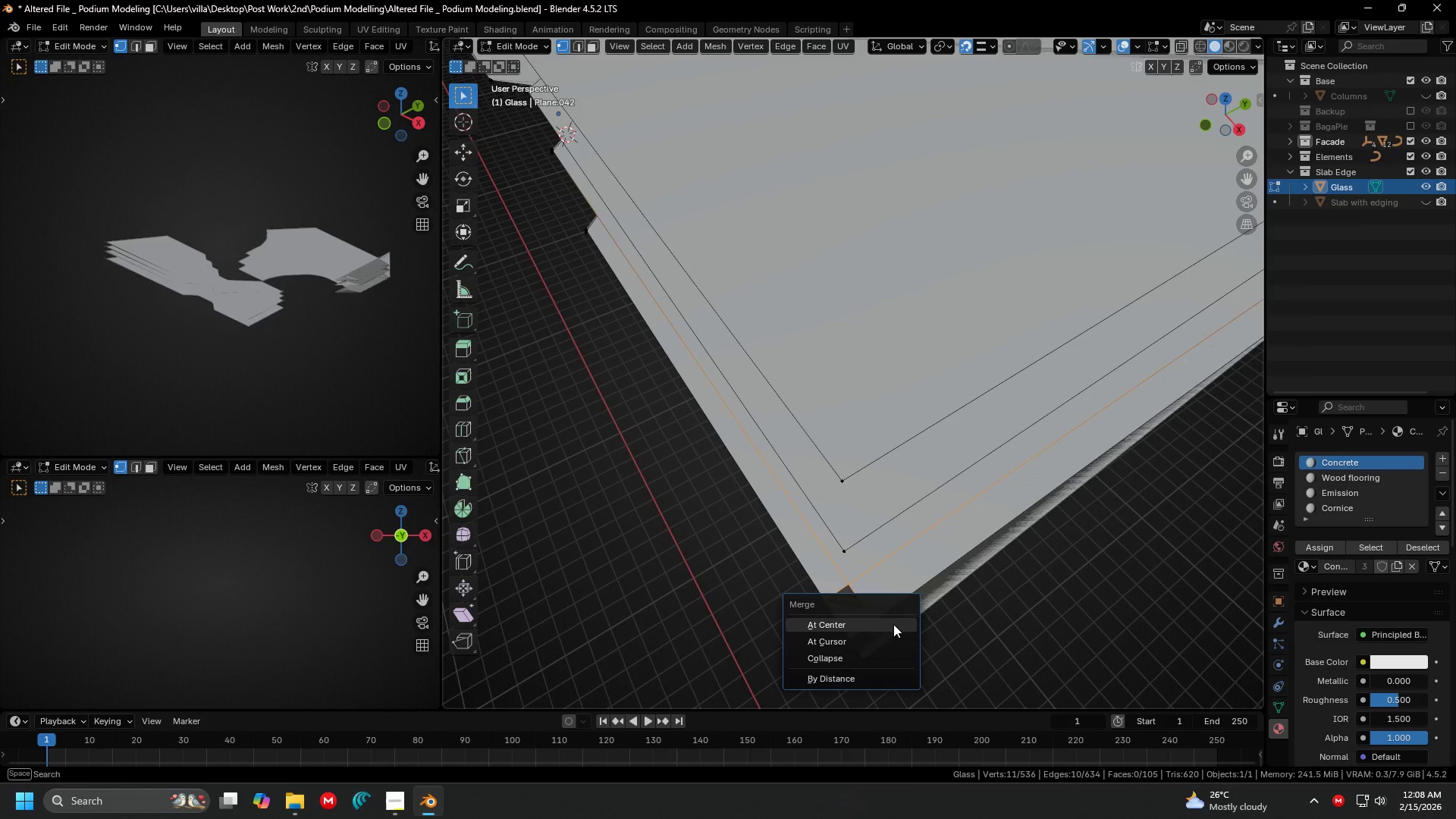 
left_click([893, 624])
 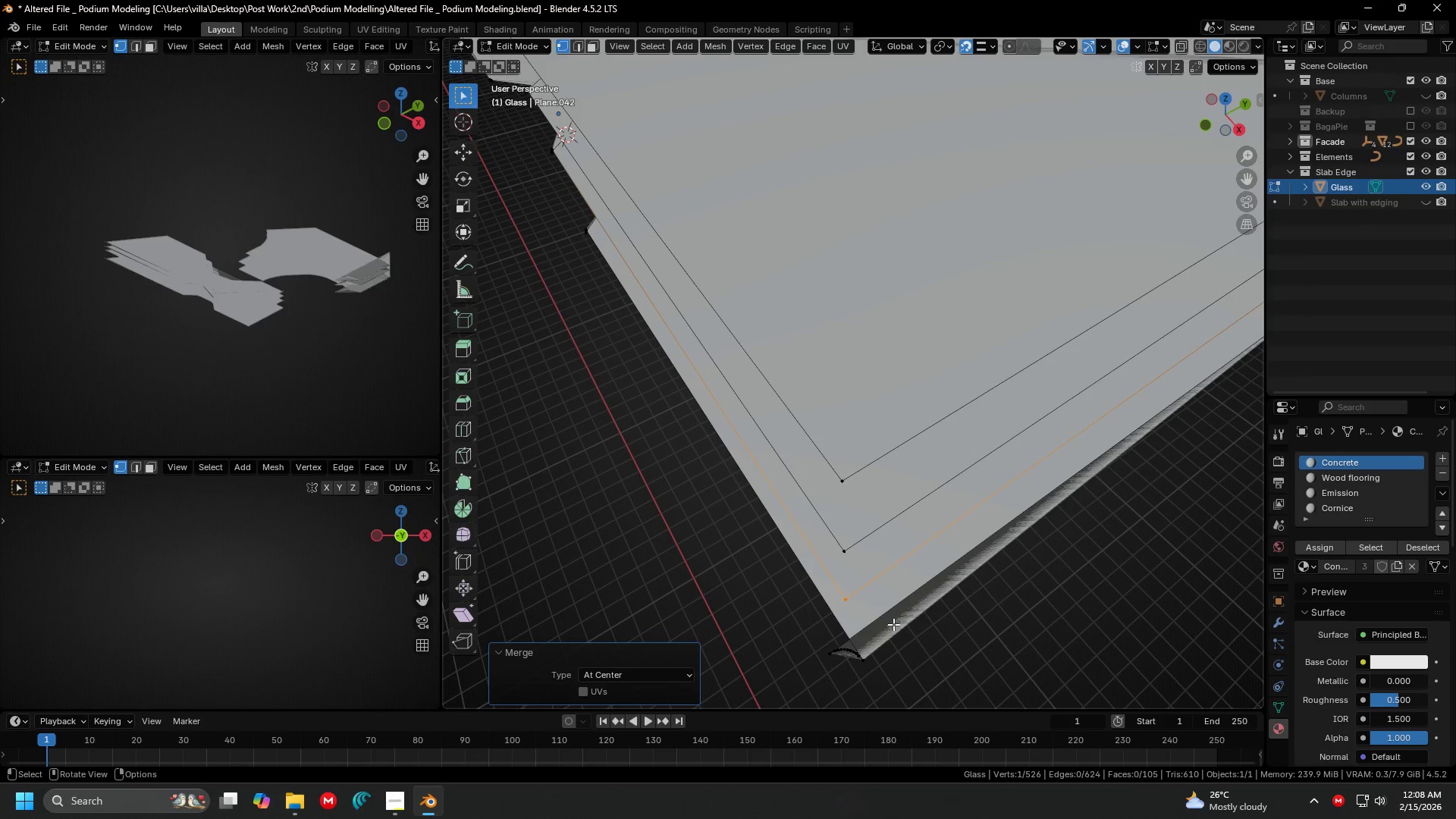 
hold_key(key=ShiftLeft, duration=0.33)
 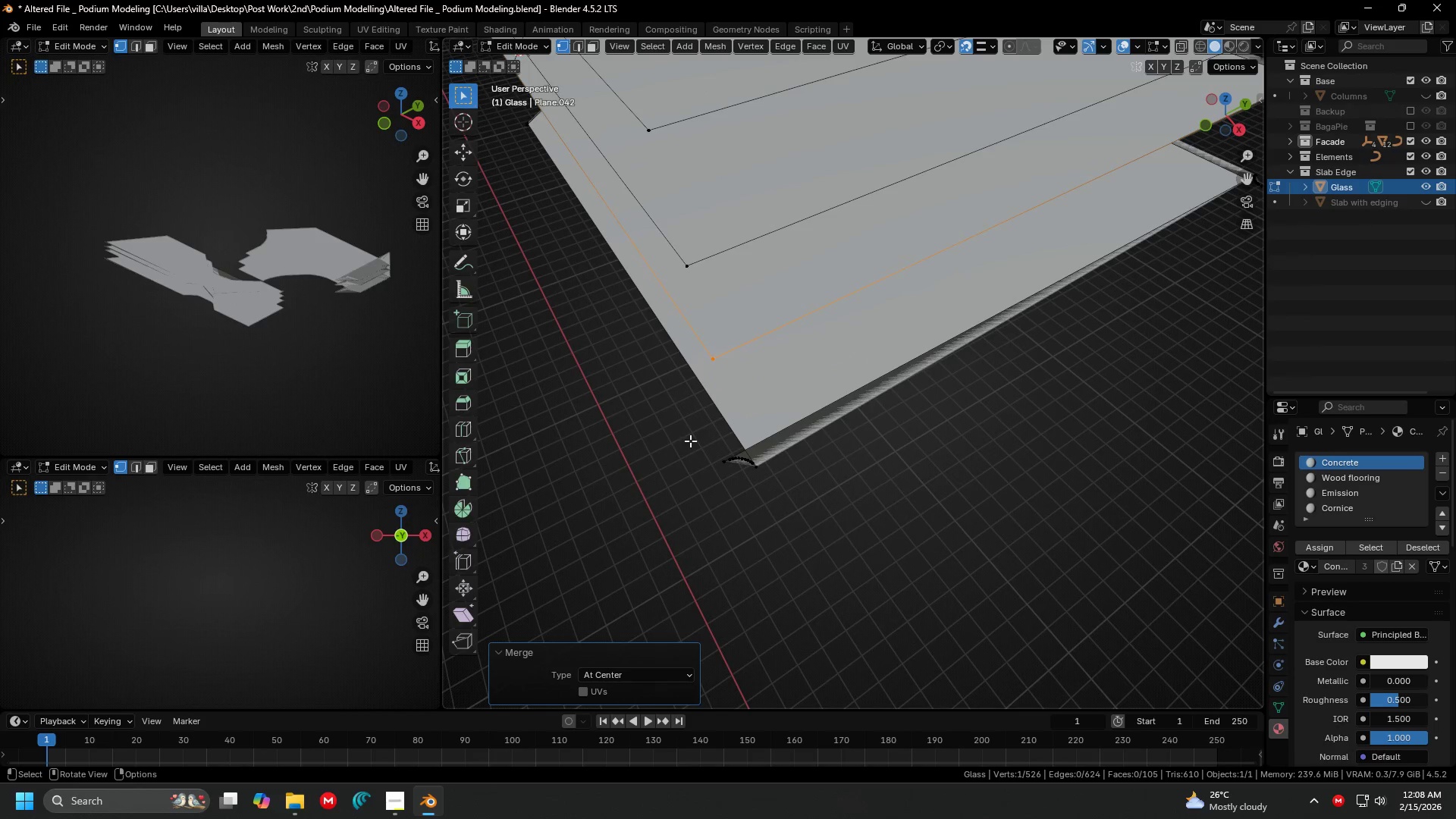 
left_click_drag(start_coordinate=[690, 435], to_coordinate=[814, 519])
 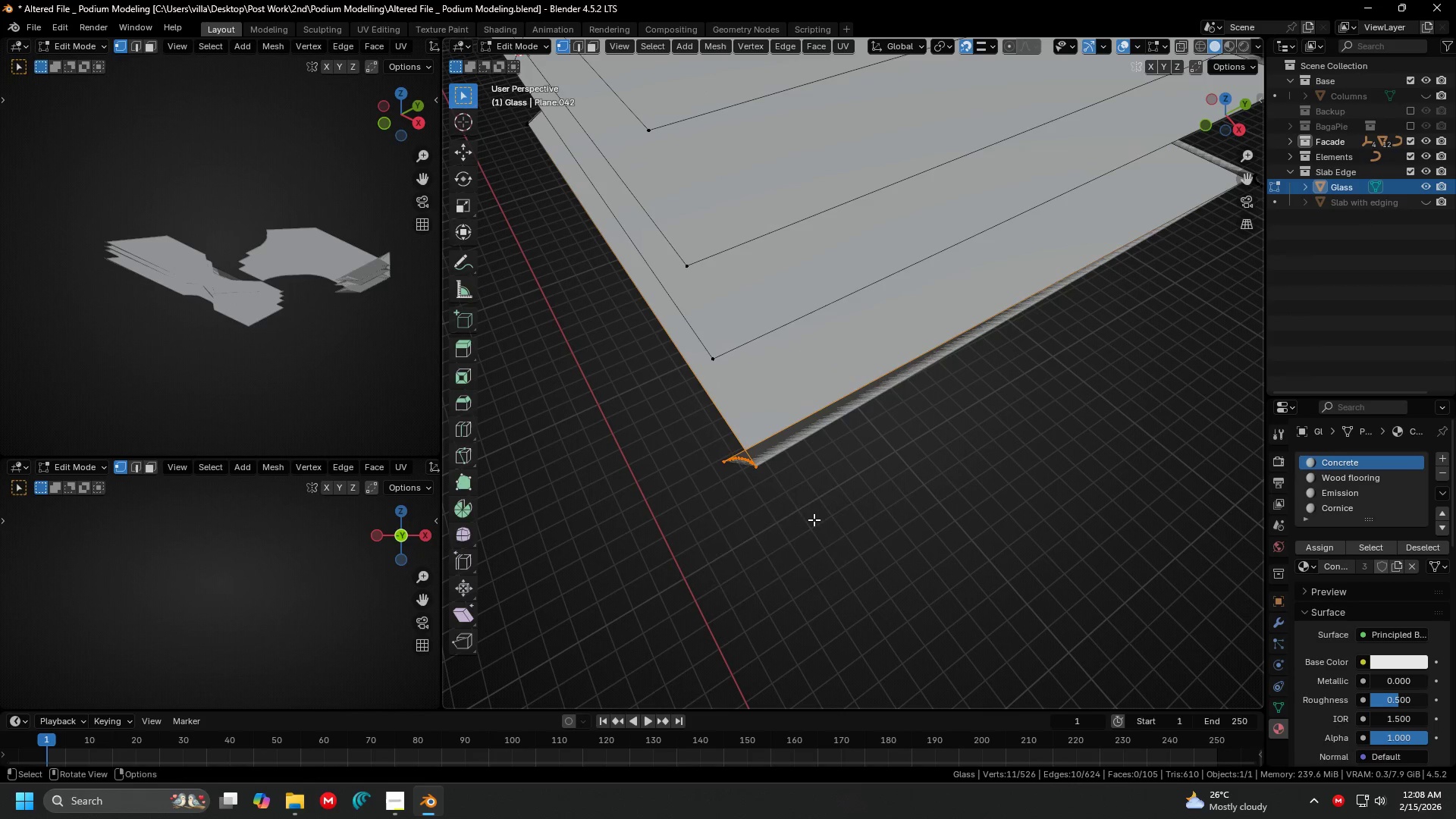 
key(M)
 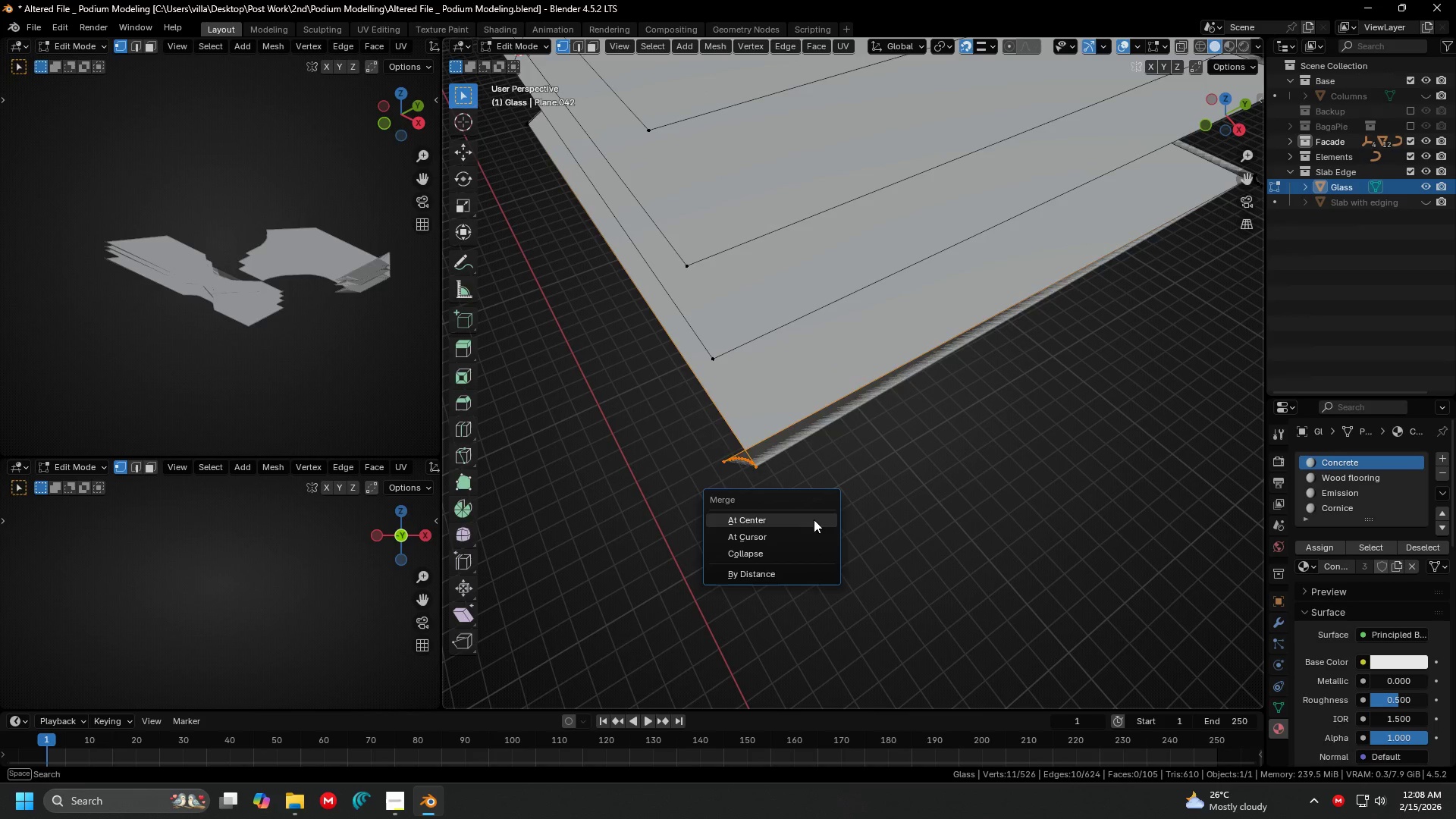 
left_click([814, 519])
 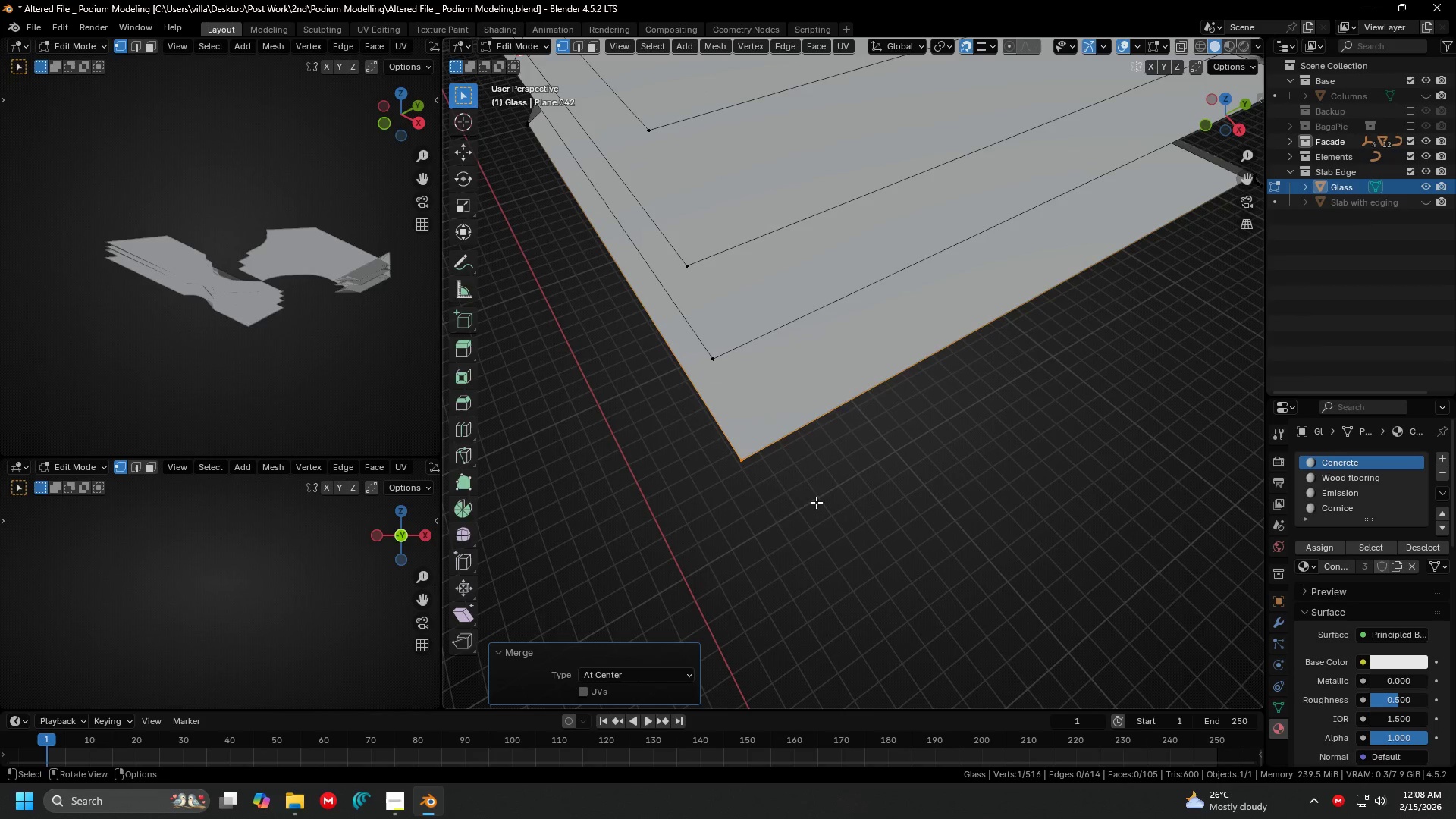 
hold_key(key=ShiftLeft, duration=0.84)
 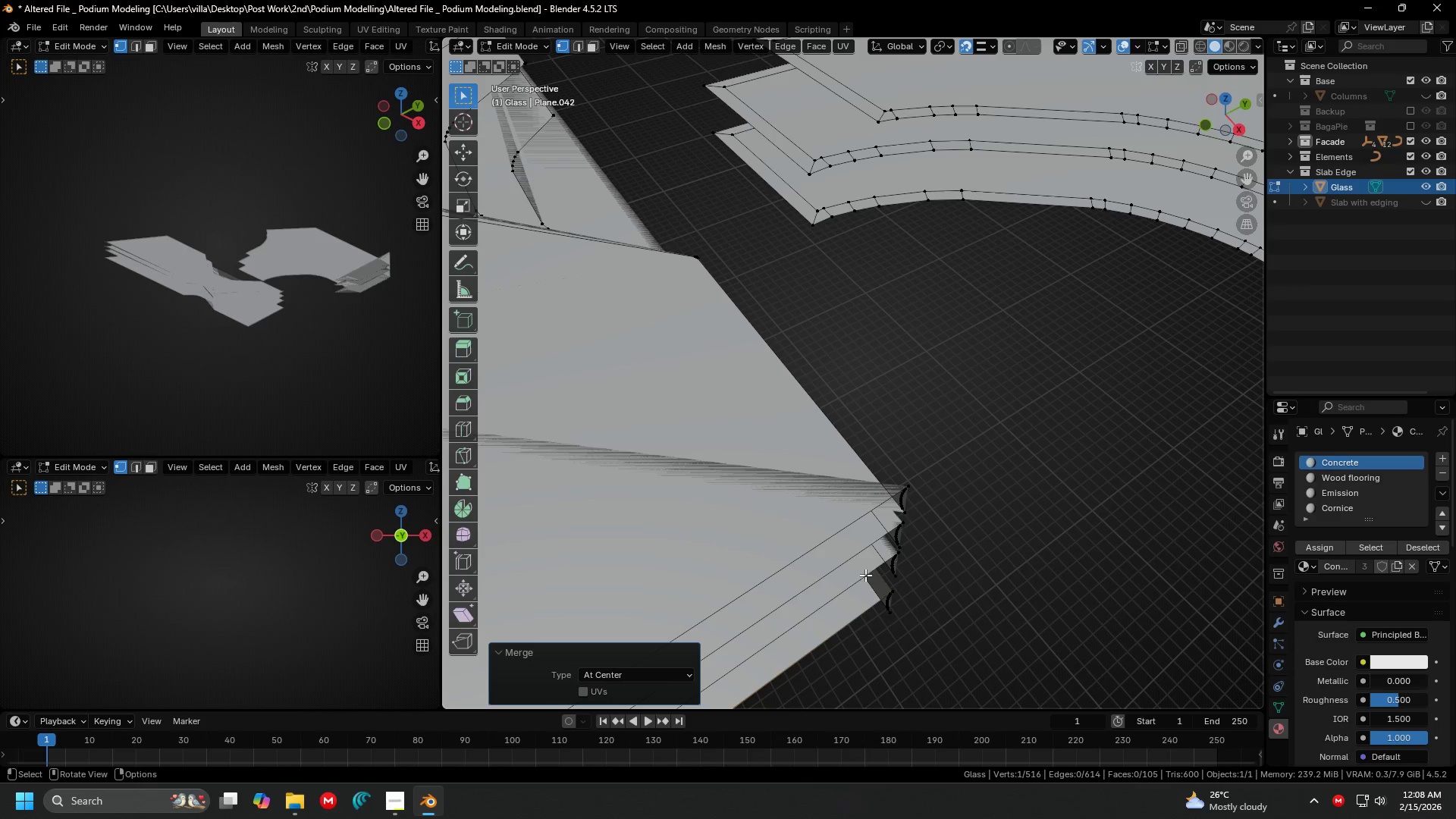 
hold_key(key=ShiftLeft, duration=5.64)
left_click_drag(start_coordinate=[864, 574], to_coordinate=[906, 626])
 